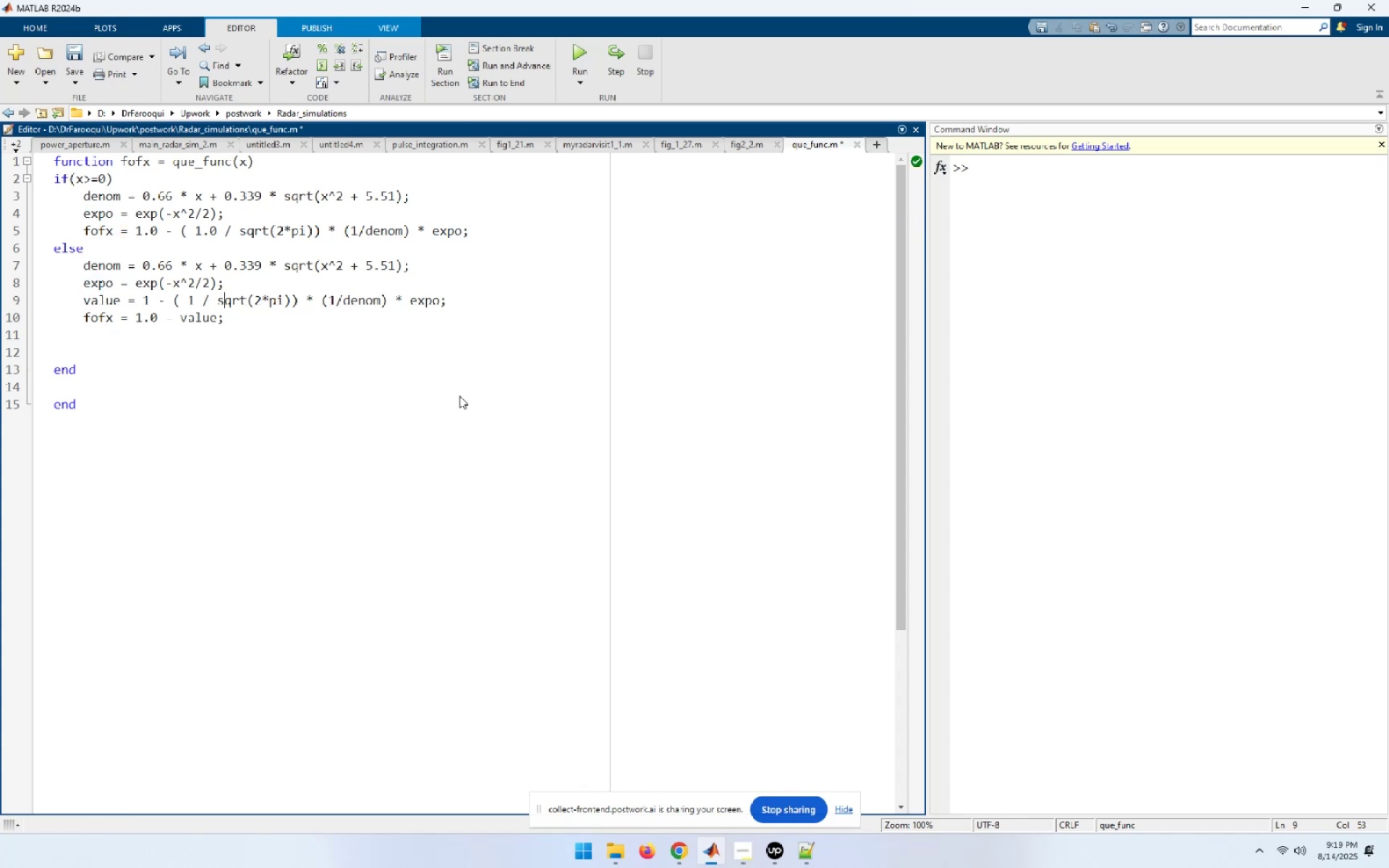 
key(ArrowLeft)
 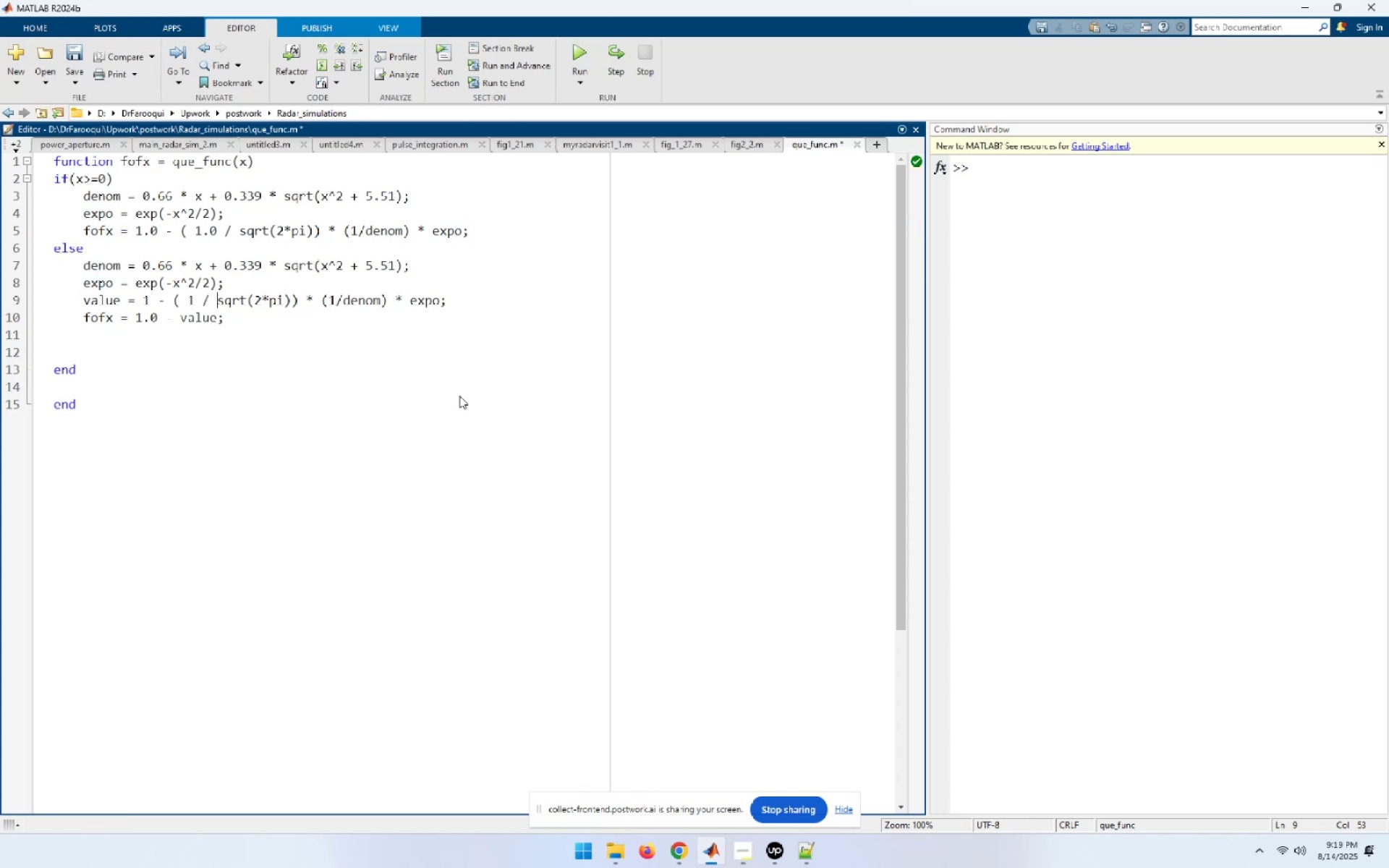 
key(ArrowLeft)
 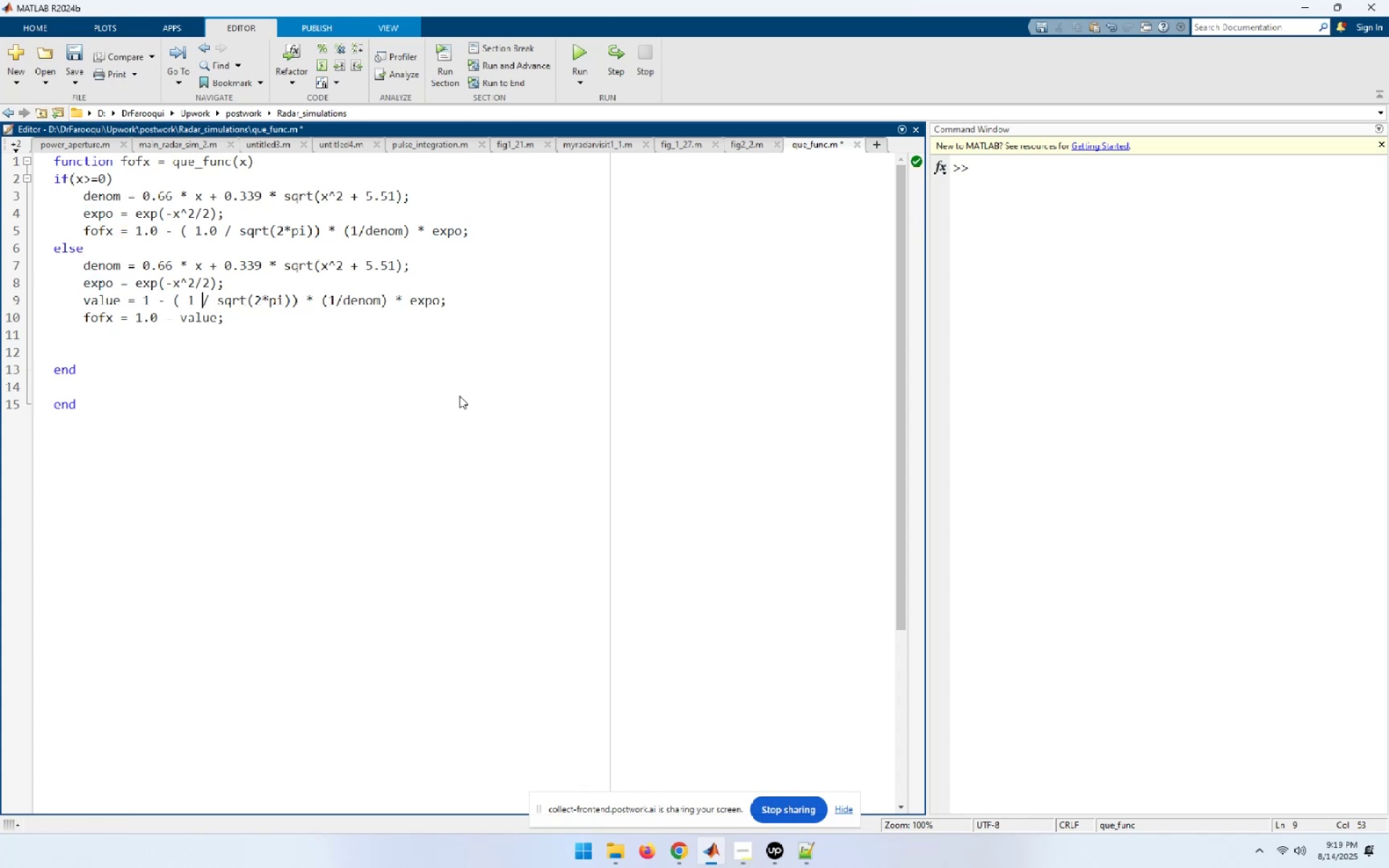 
key(ArrowLeft)
 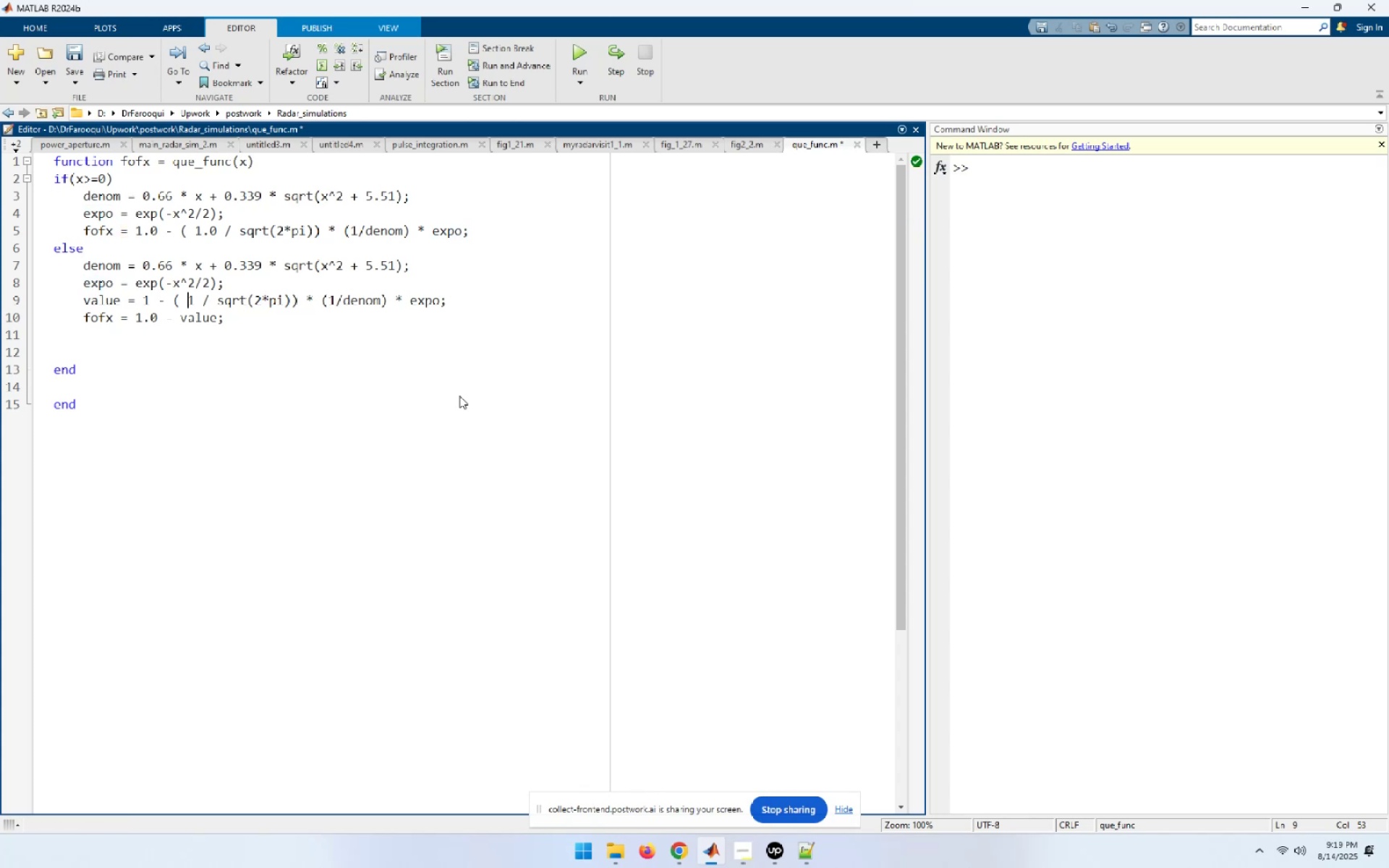 
key(ArrowLeft)
 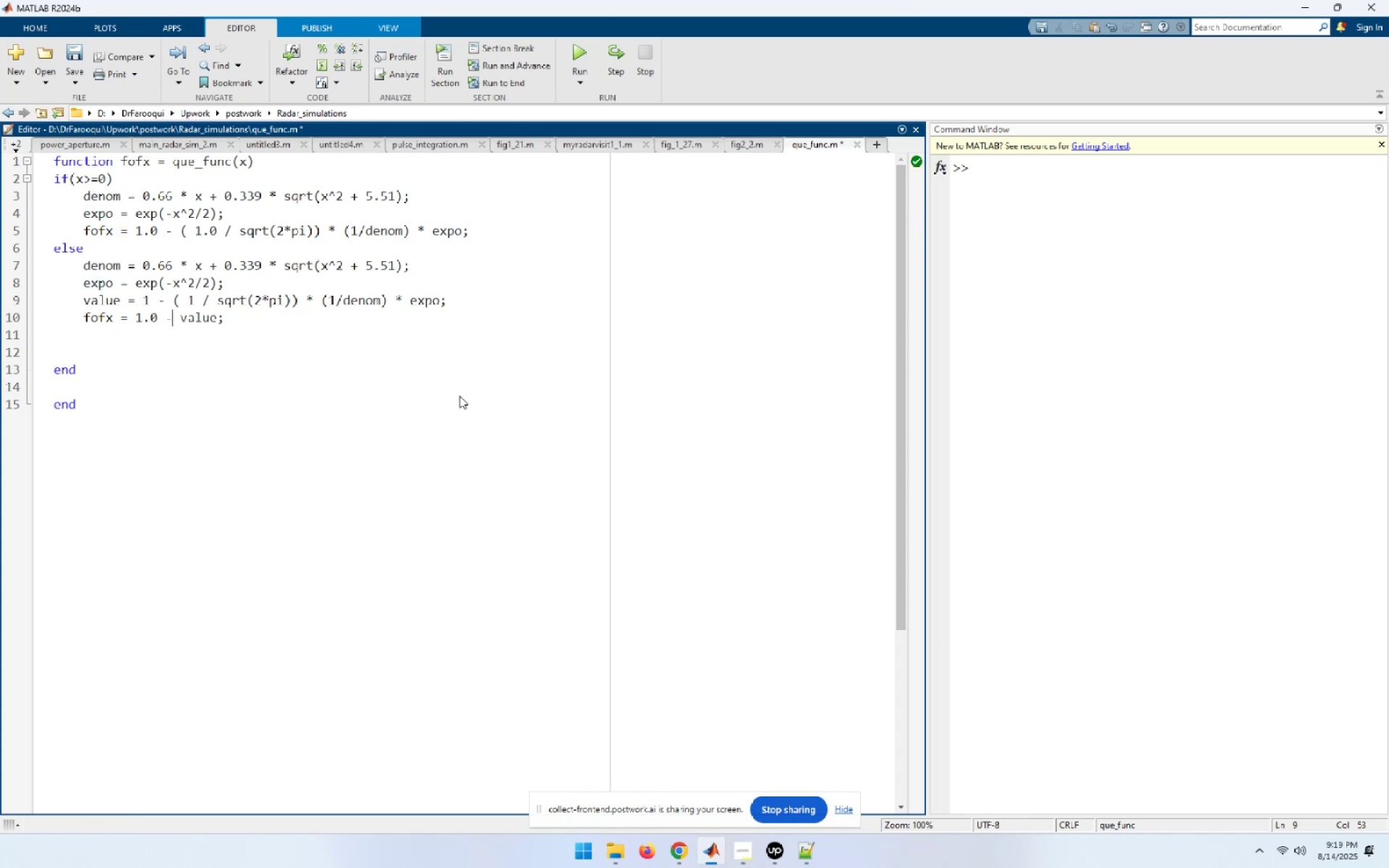 
key(ArrowLeft)
 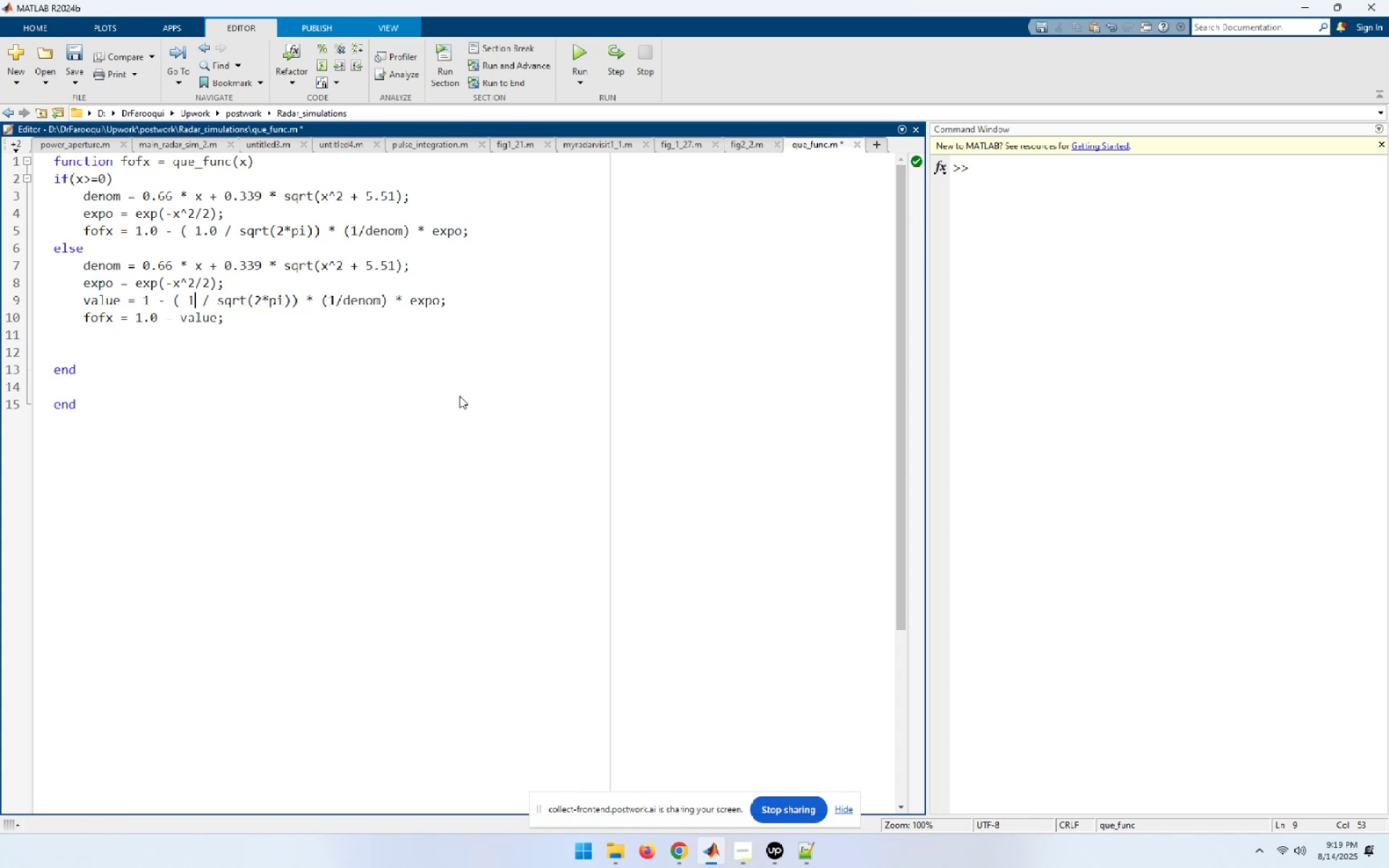 
key(ArrowDown)
 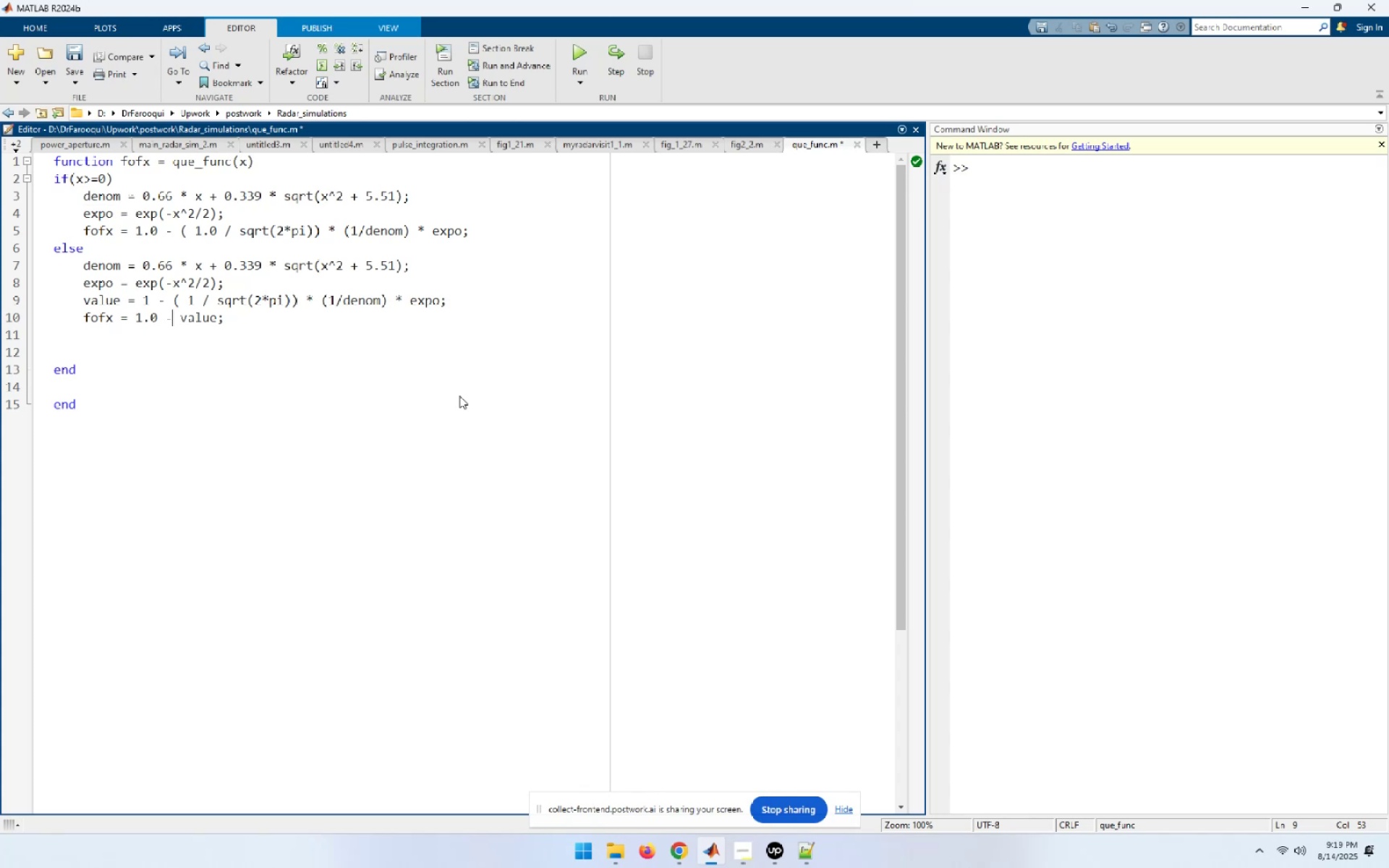 
key(ArrowDown)
 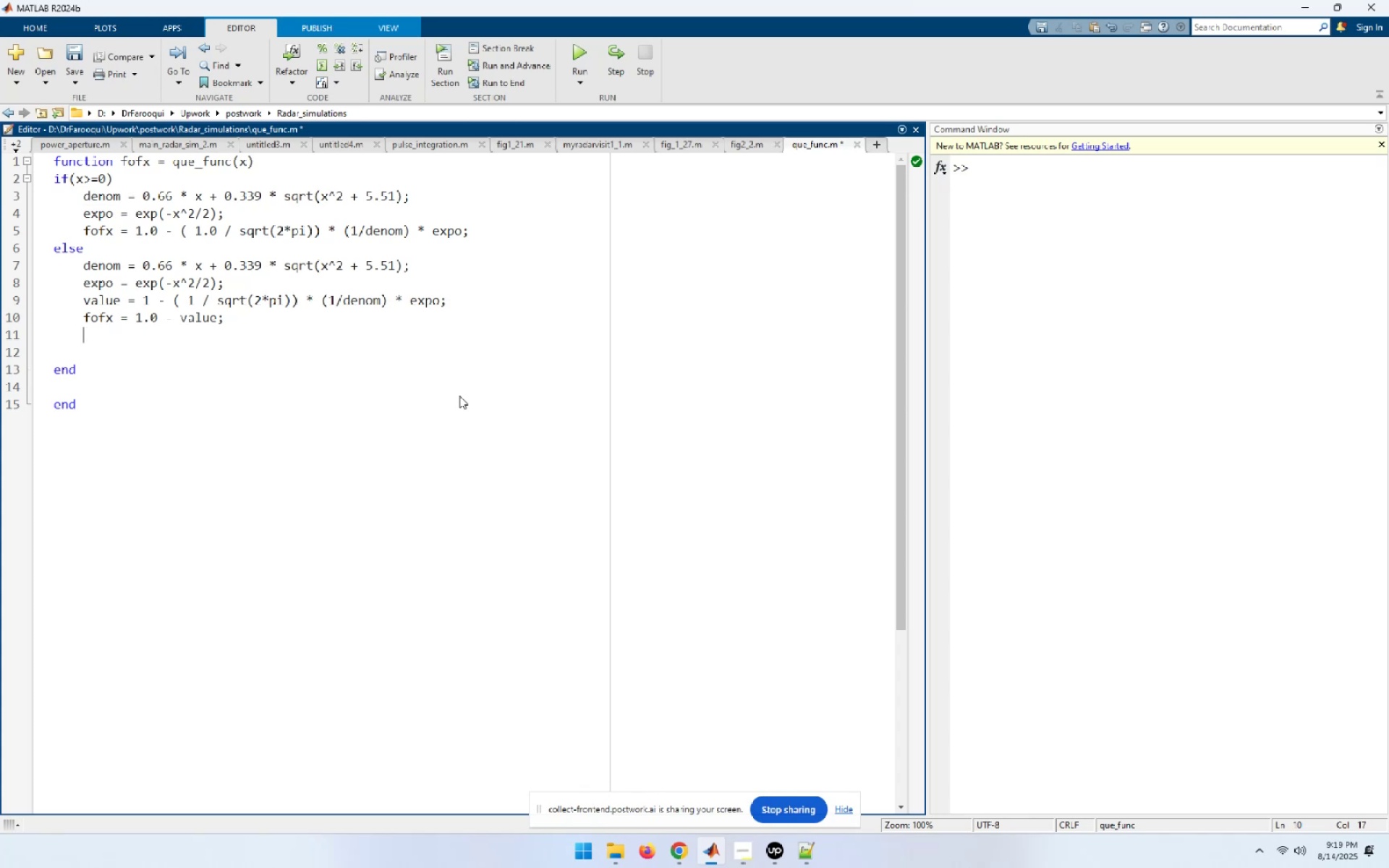 
key(ArrowUp)
 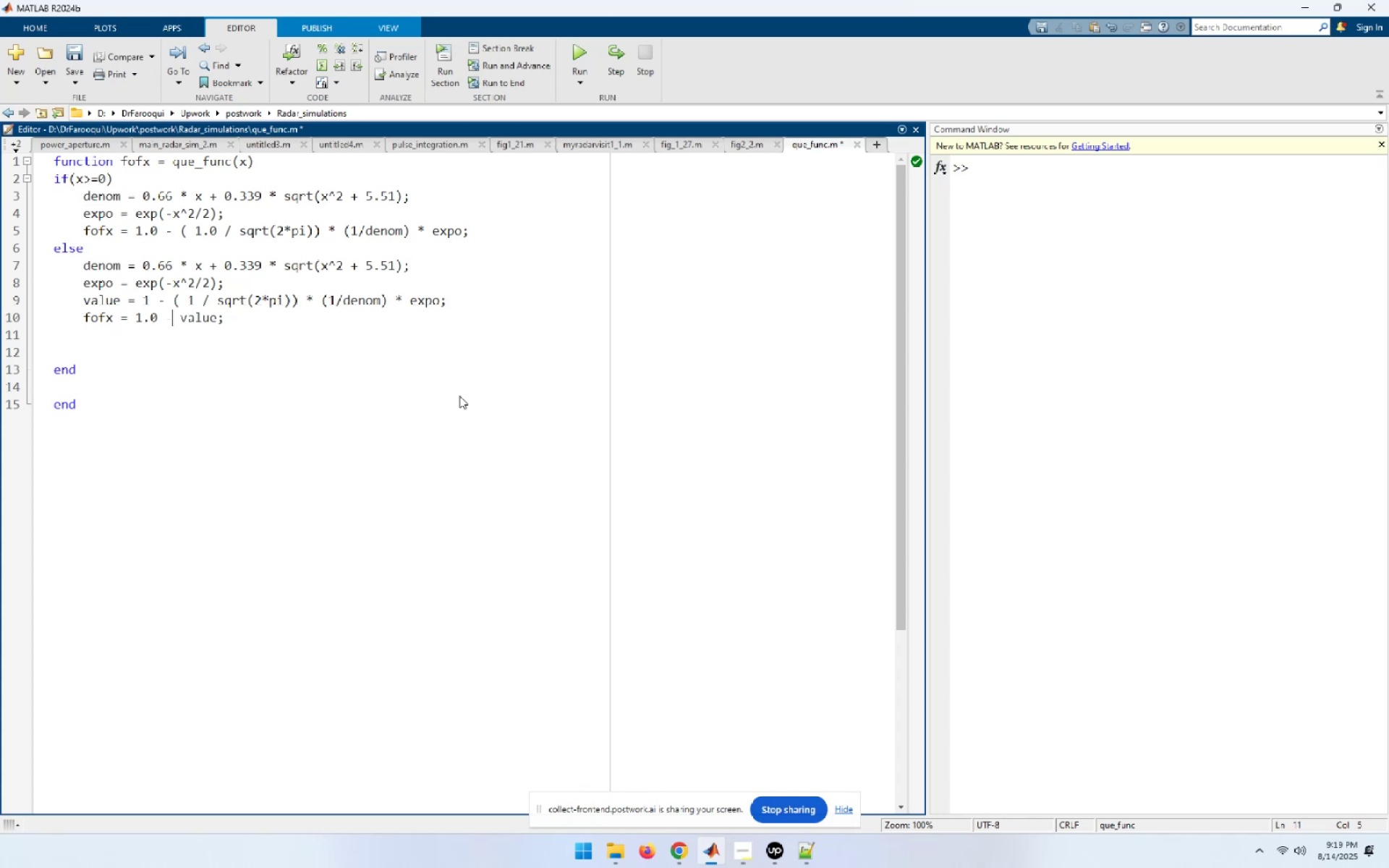 
key(ArrowLeft)
 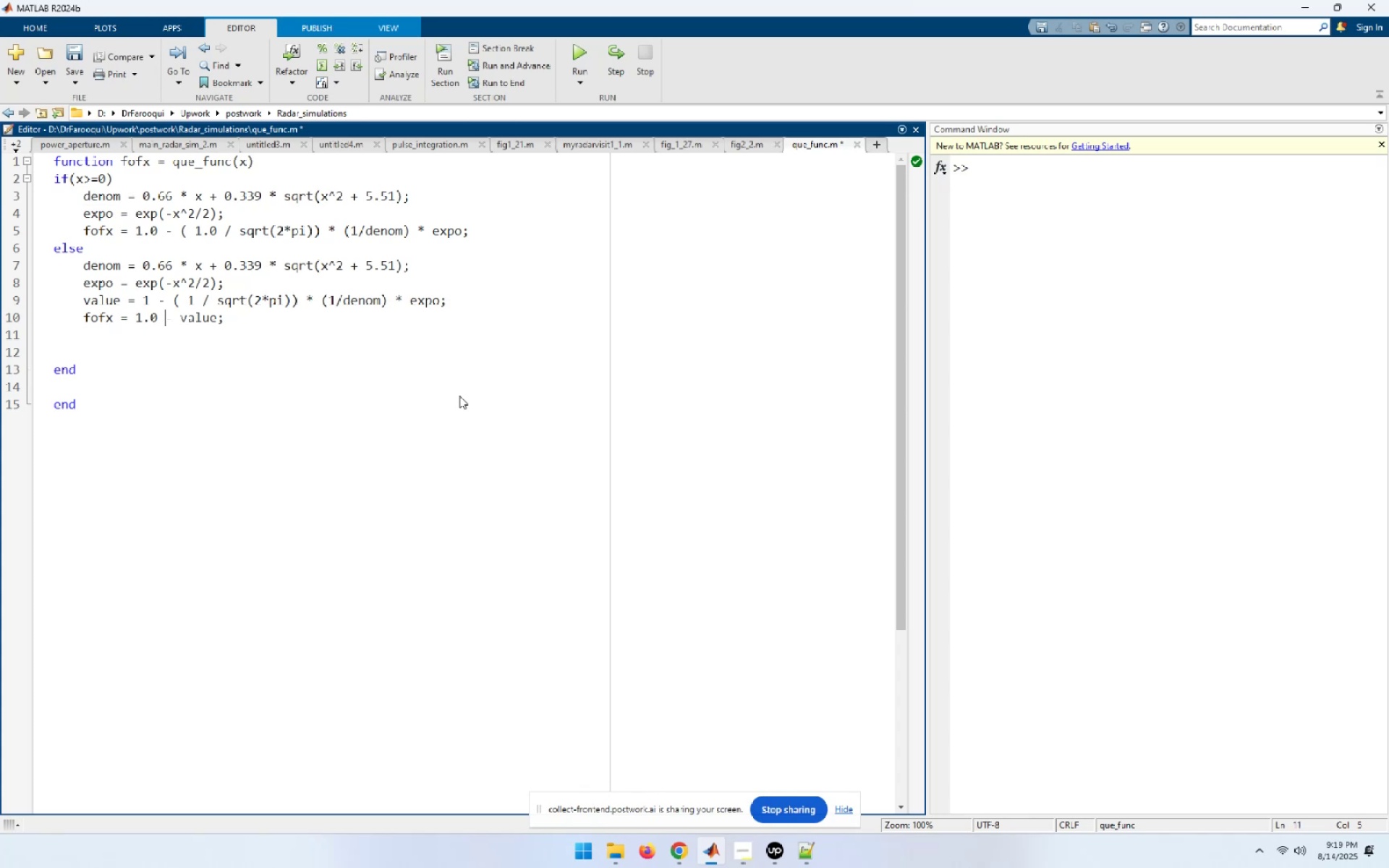 
key(ArrowLeft)
 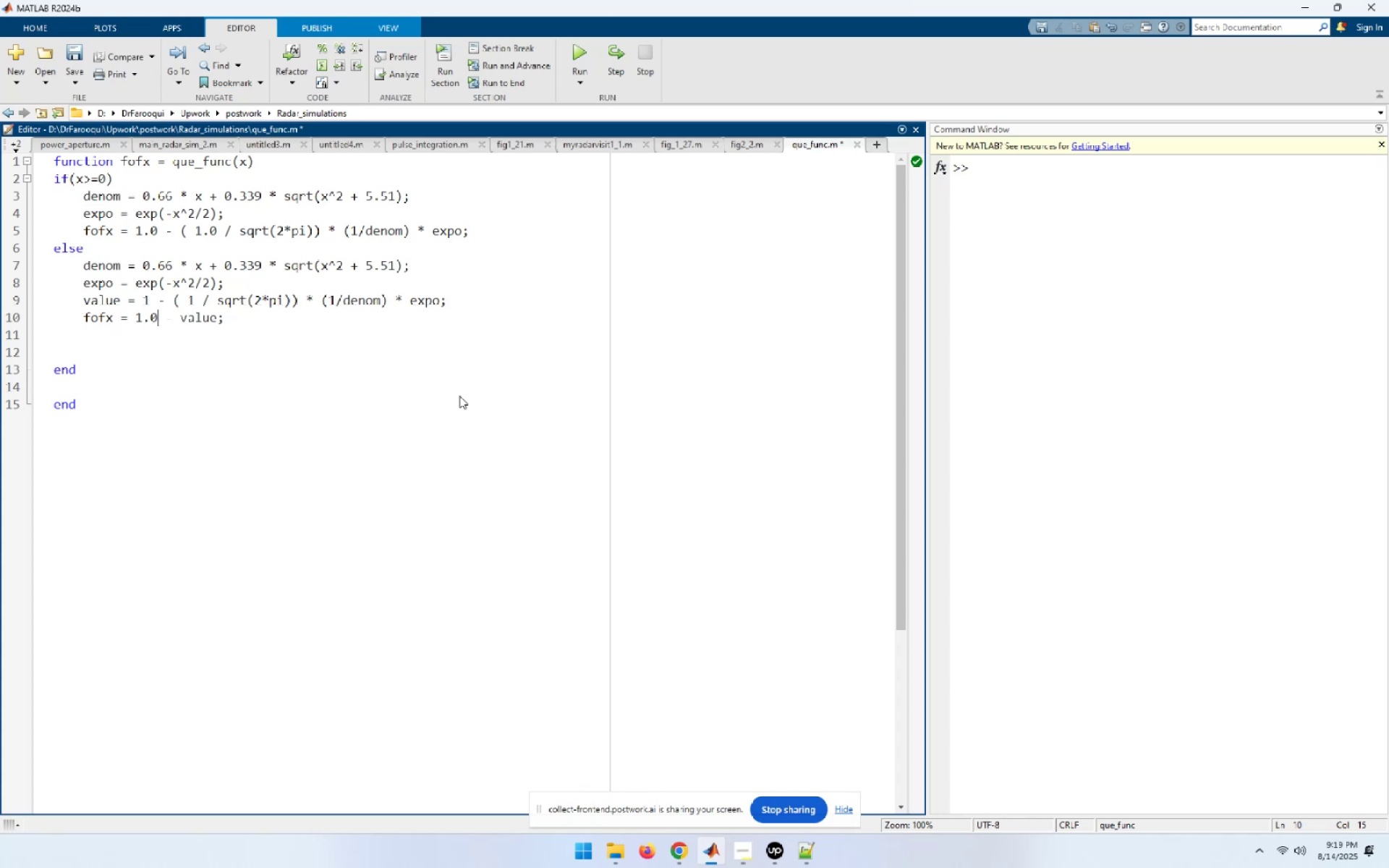 
key(Backspace)
 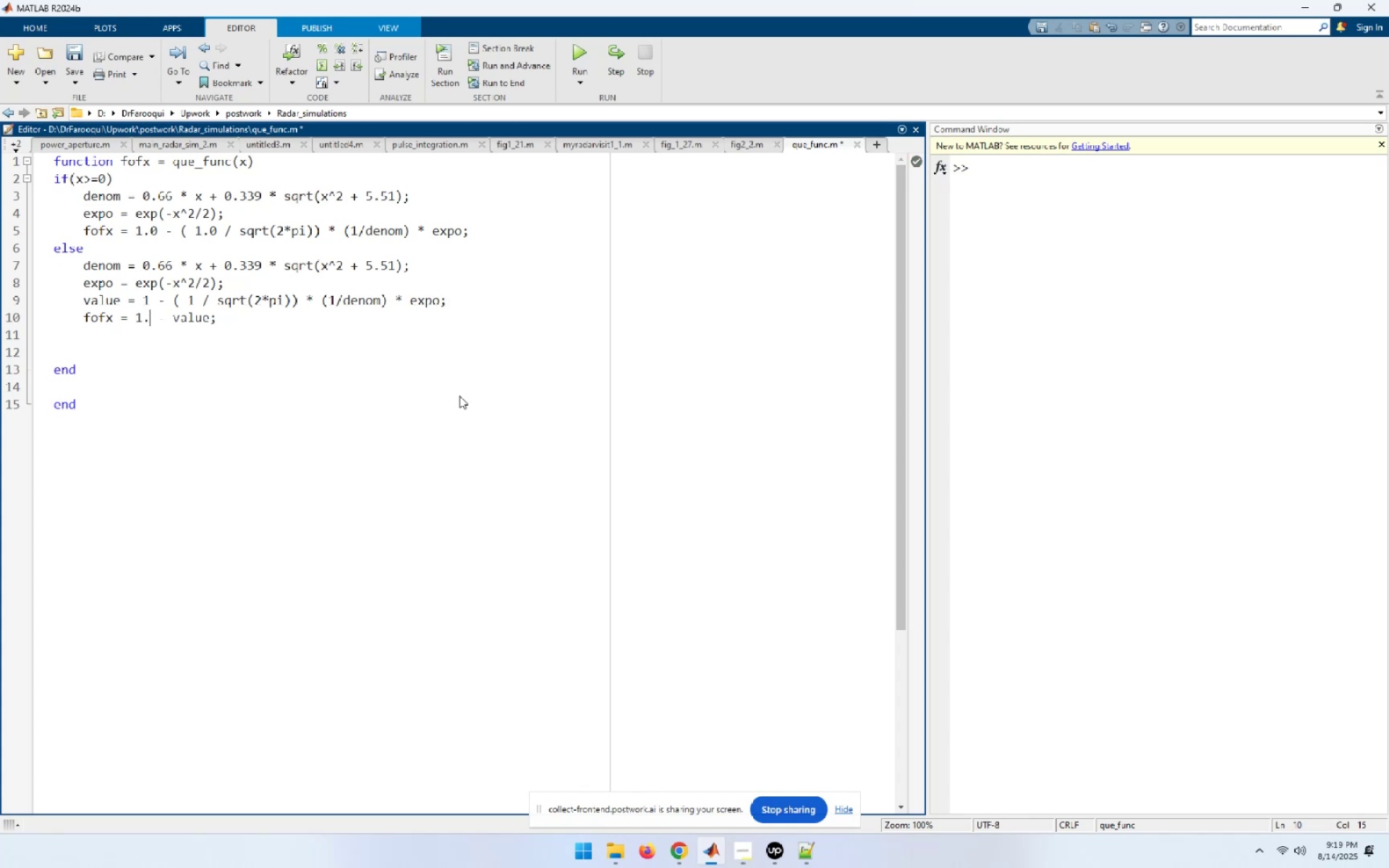 
key(Backspace)
 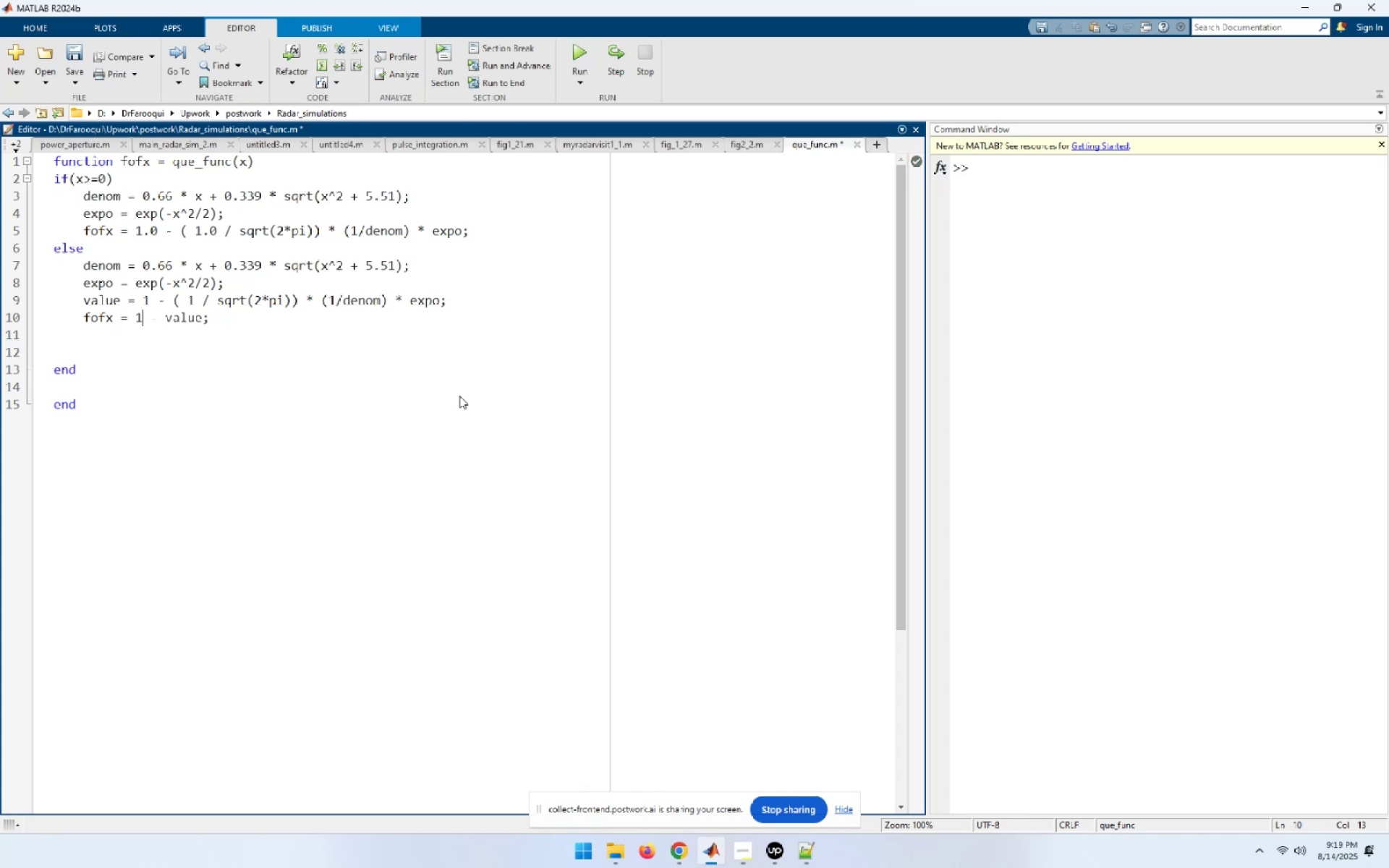 
key(End)
 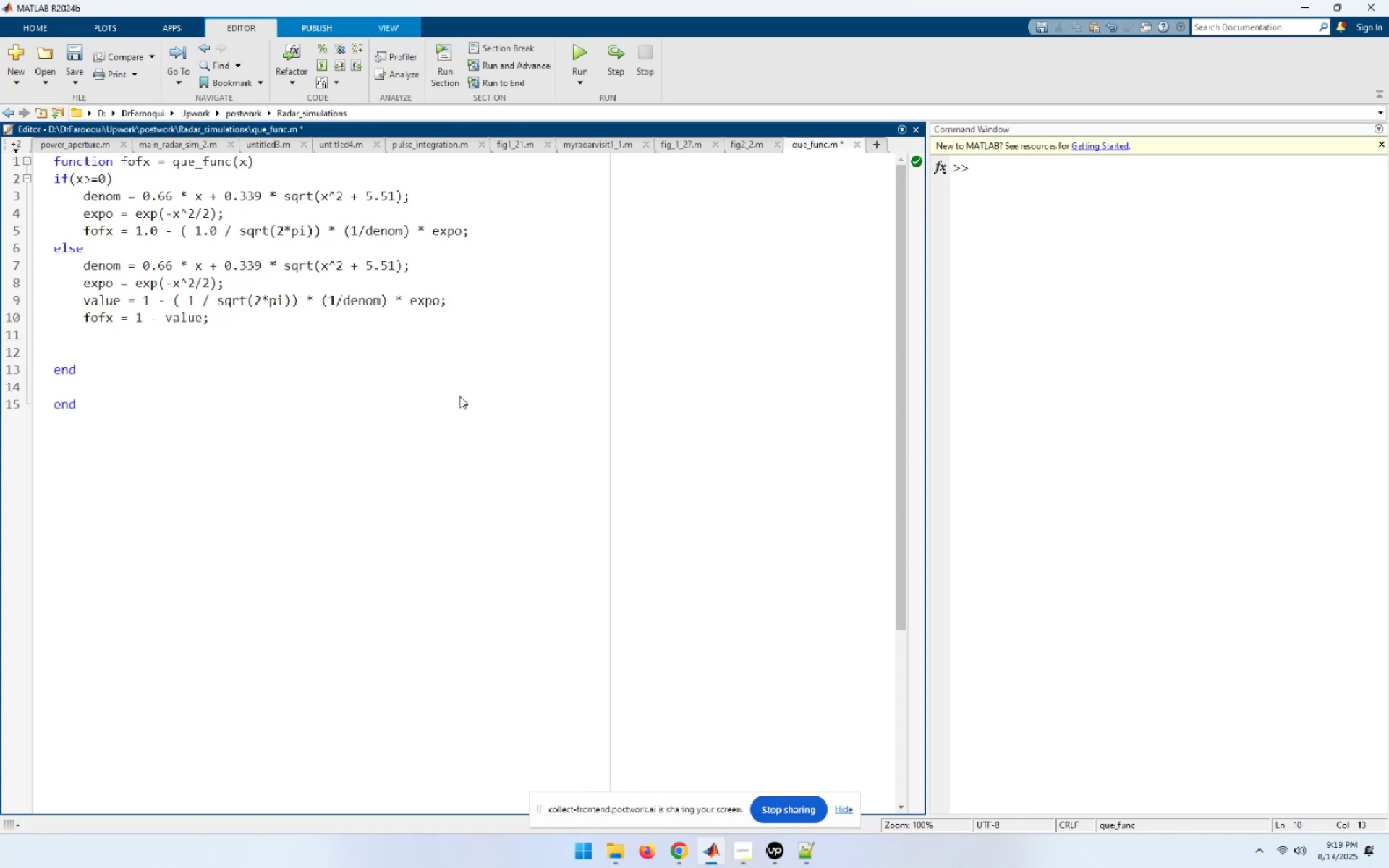 
key(Delete)
 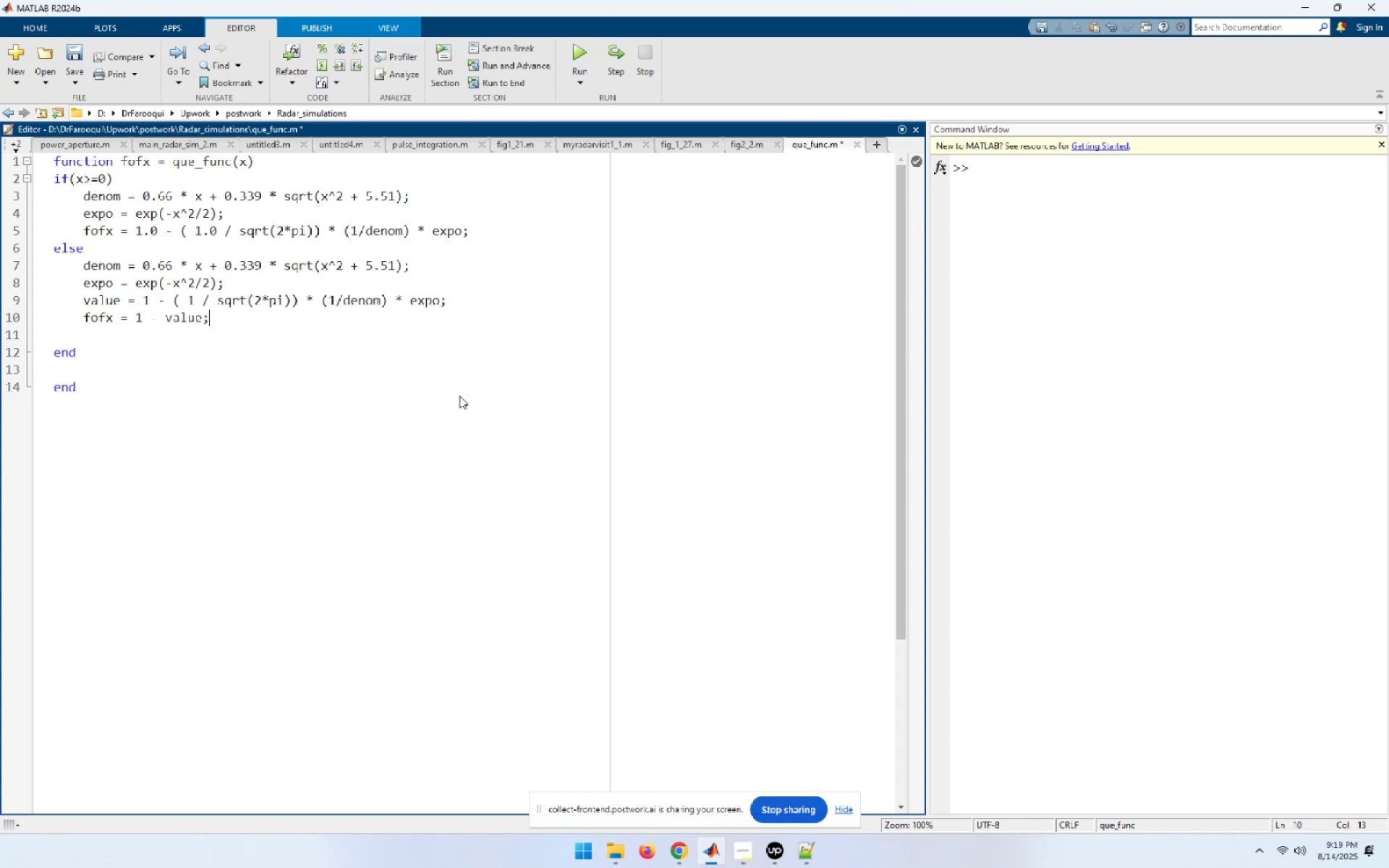 
key(End)
 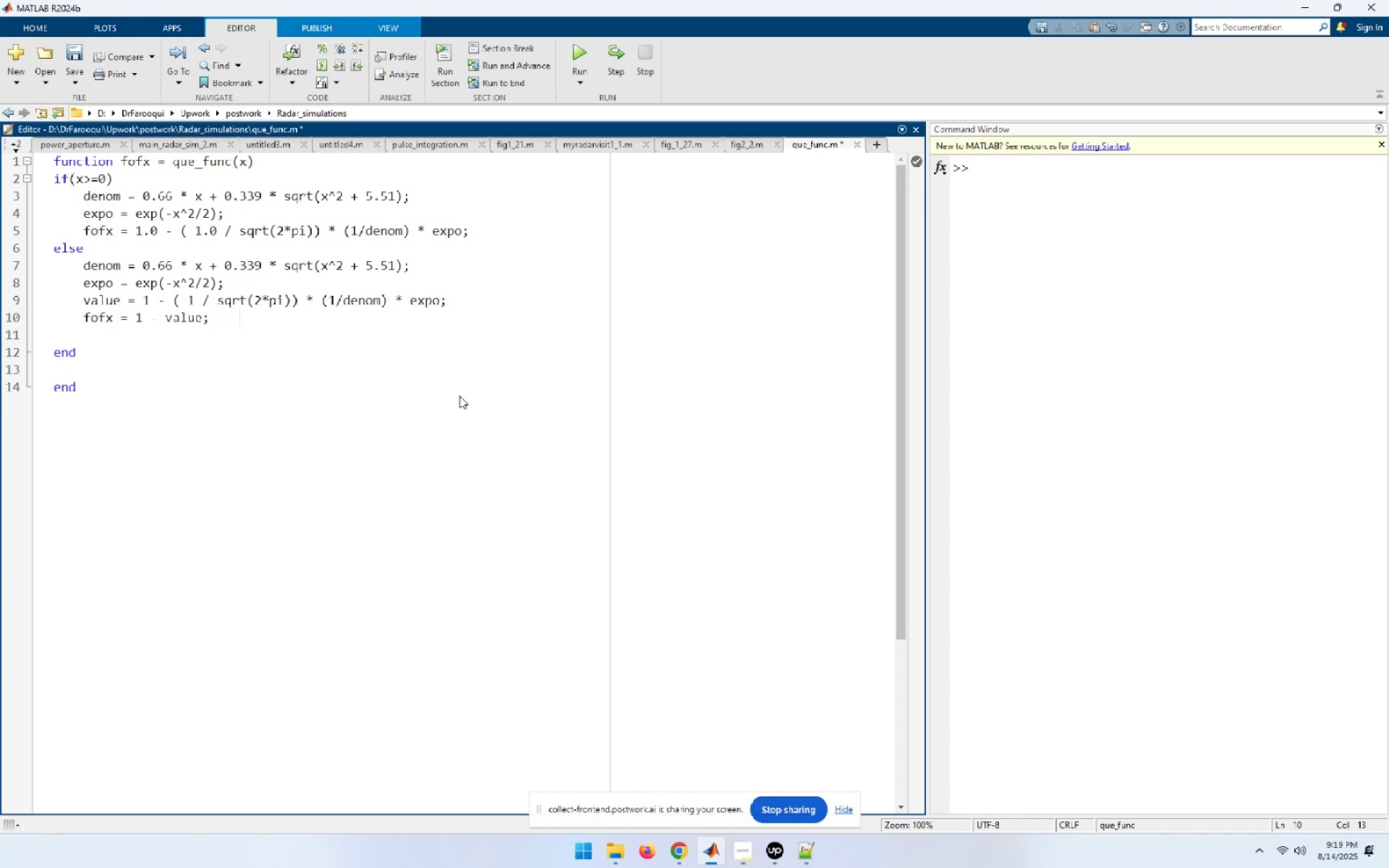 
key(Delete)
 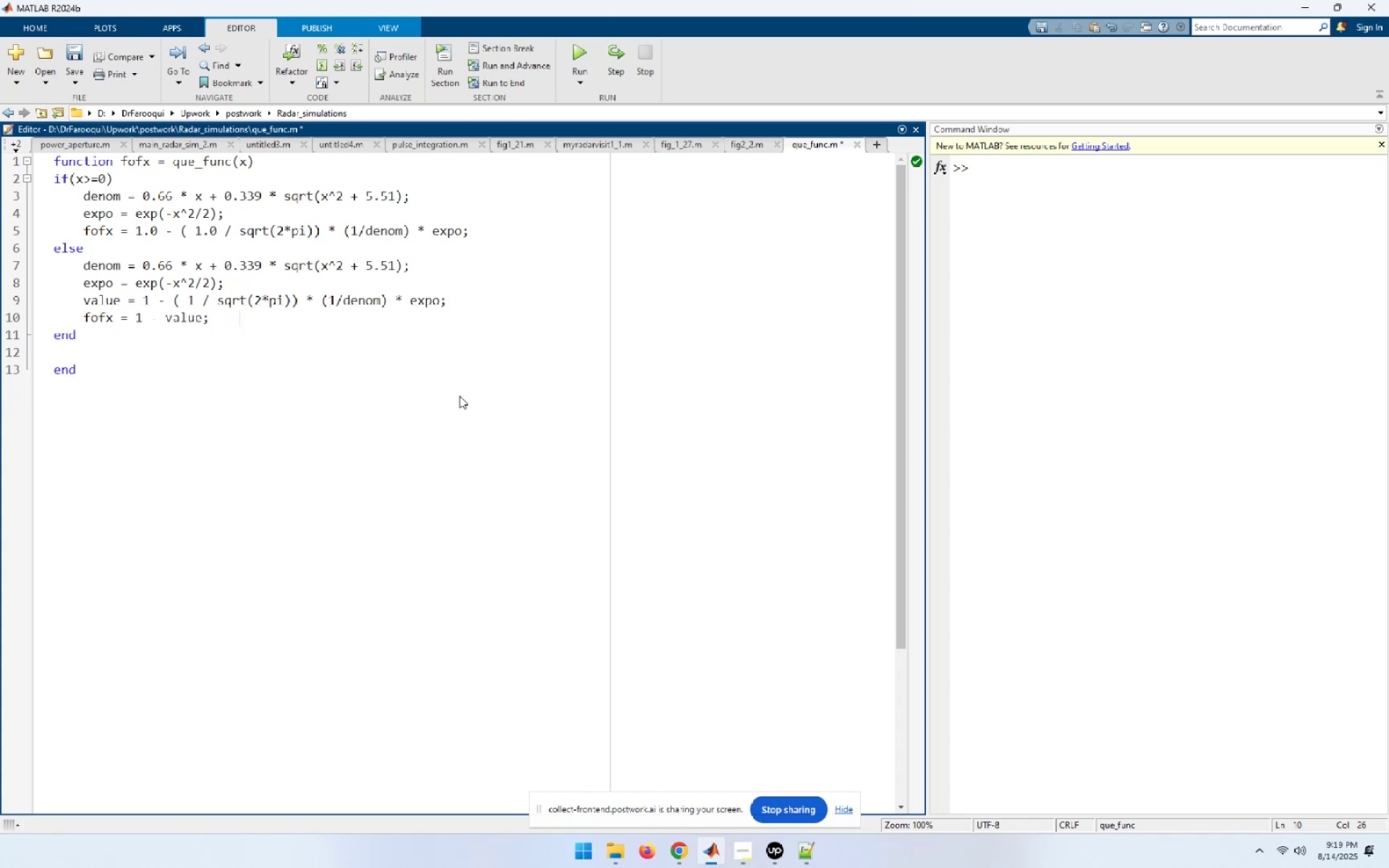 
hold_key(key=ArrowUp, duration=0.59)
 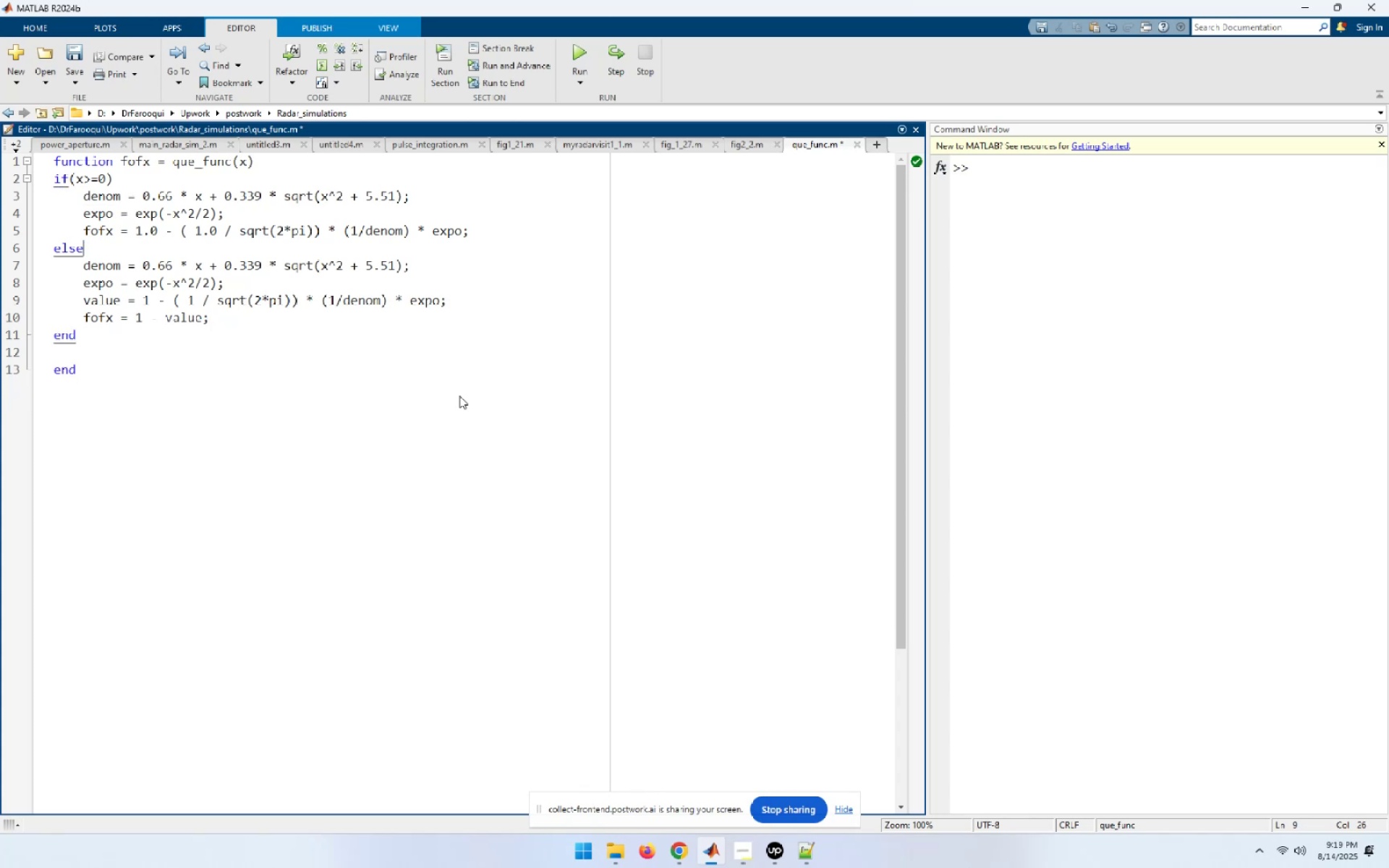 
key(ArrowDown)
 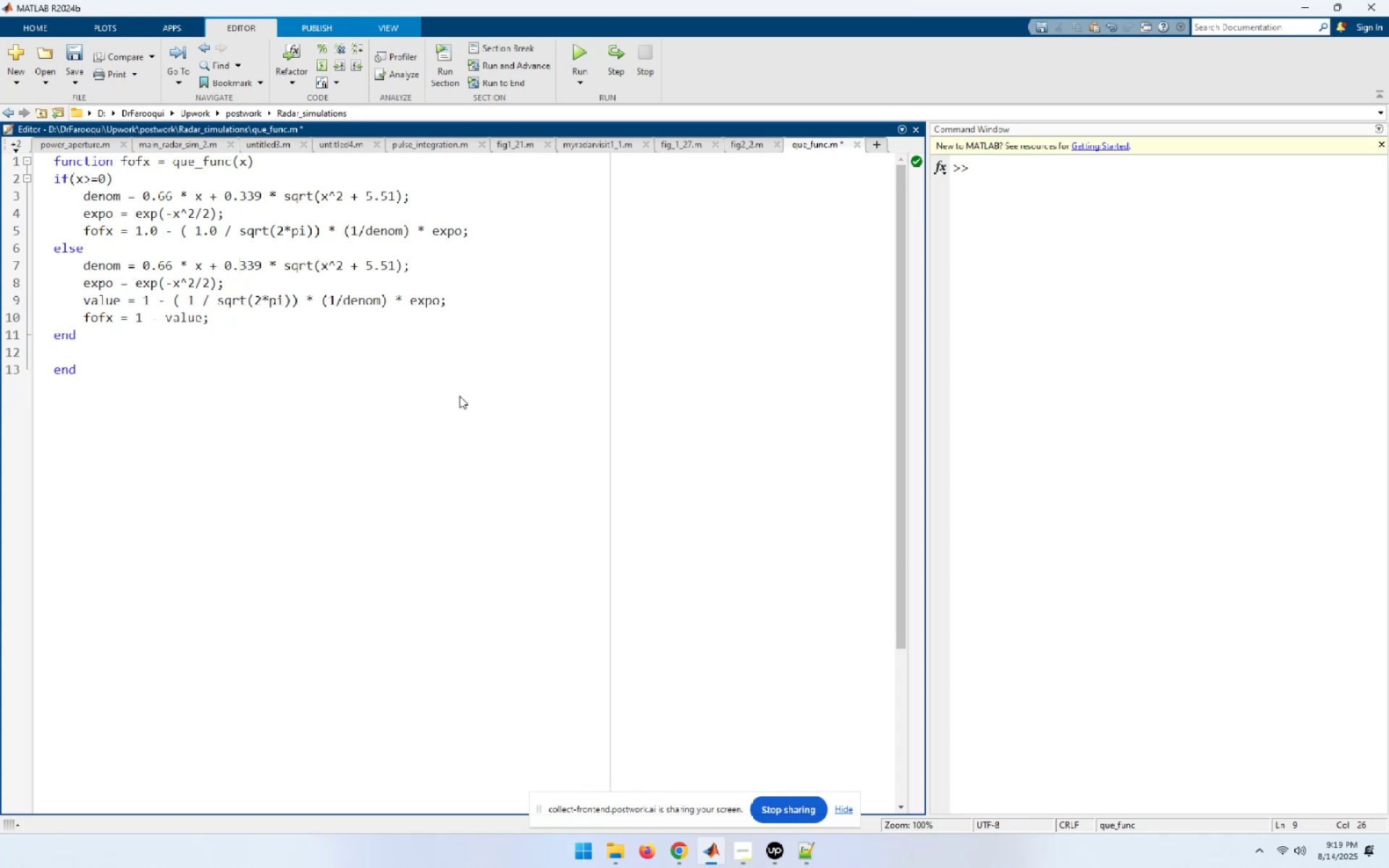 
key(ArrowDown)
 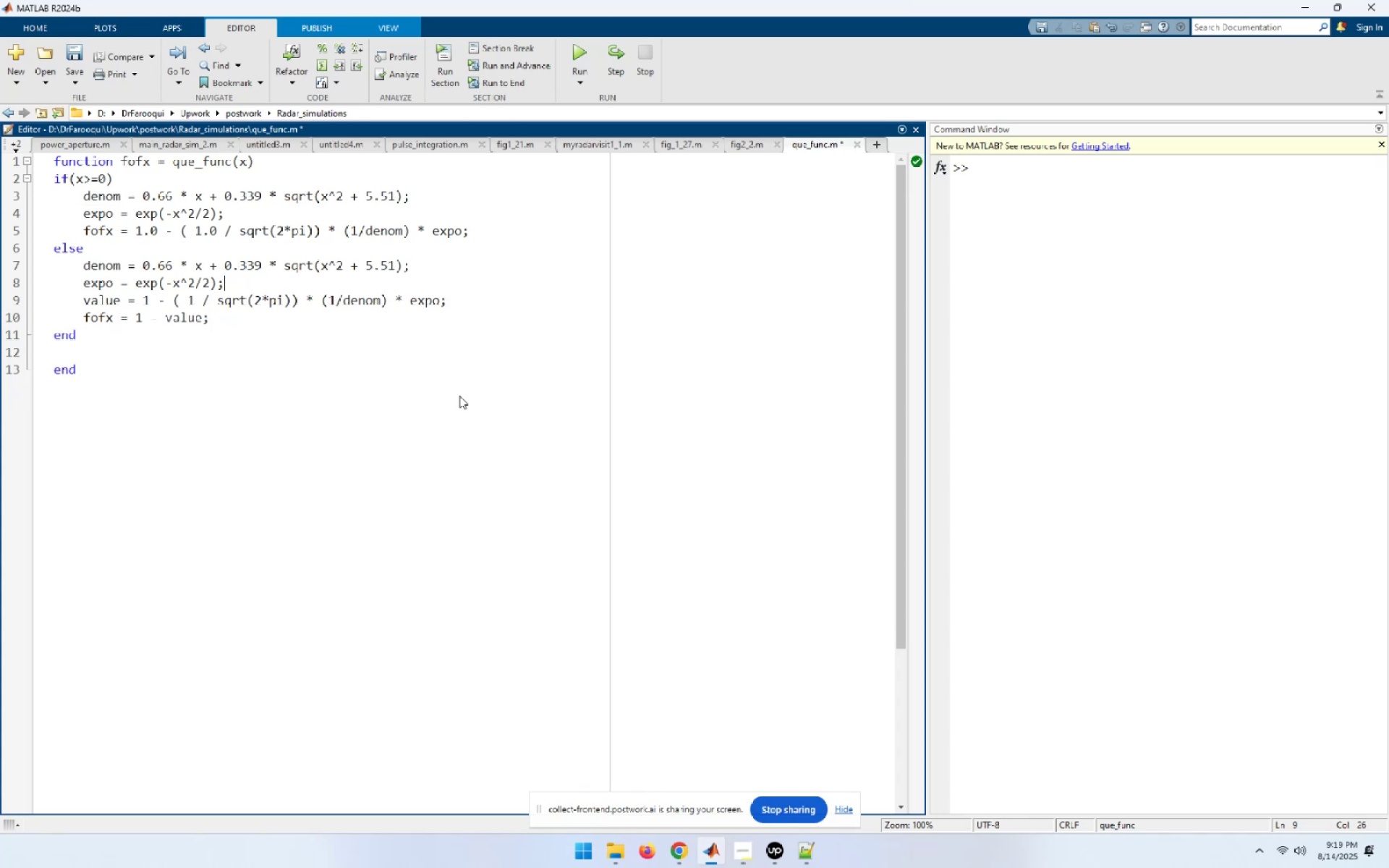 
key(ArrowDown)
 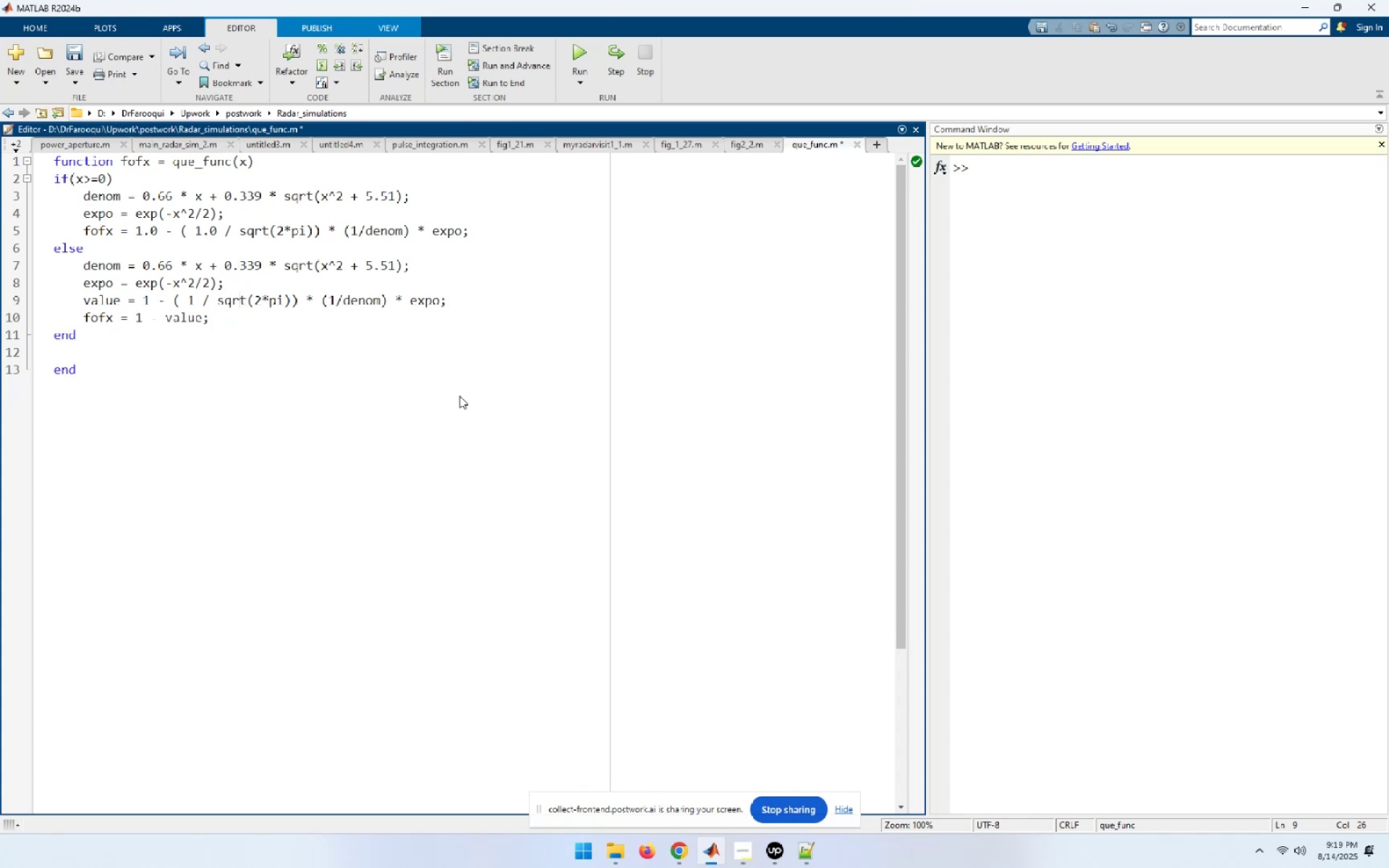 
key(ArrowDown)
 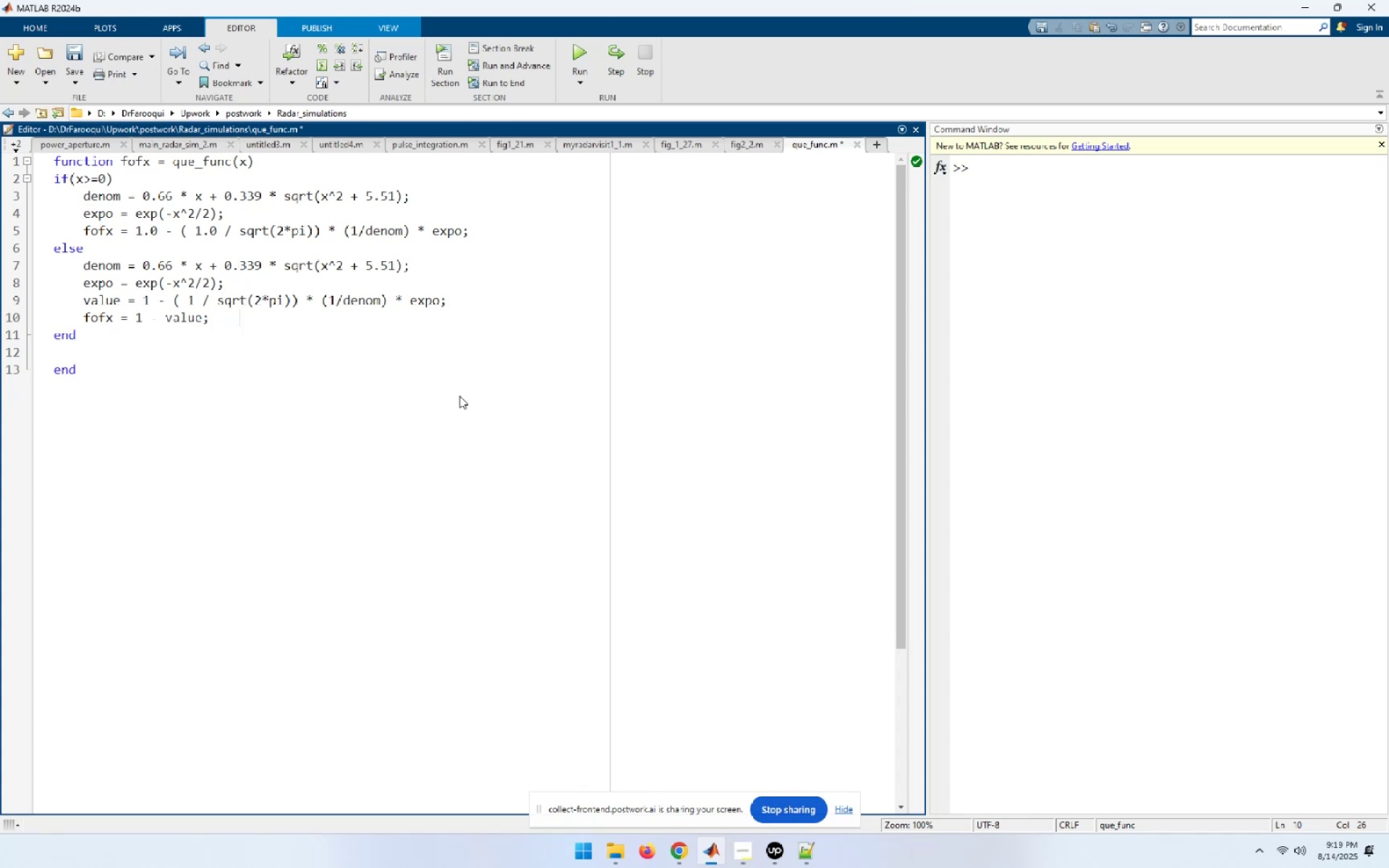 
key(ArrowDown)
 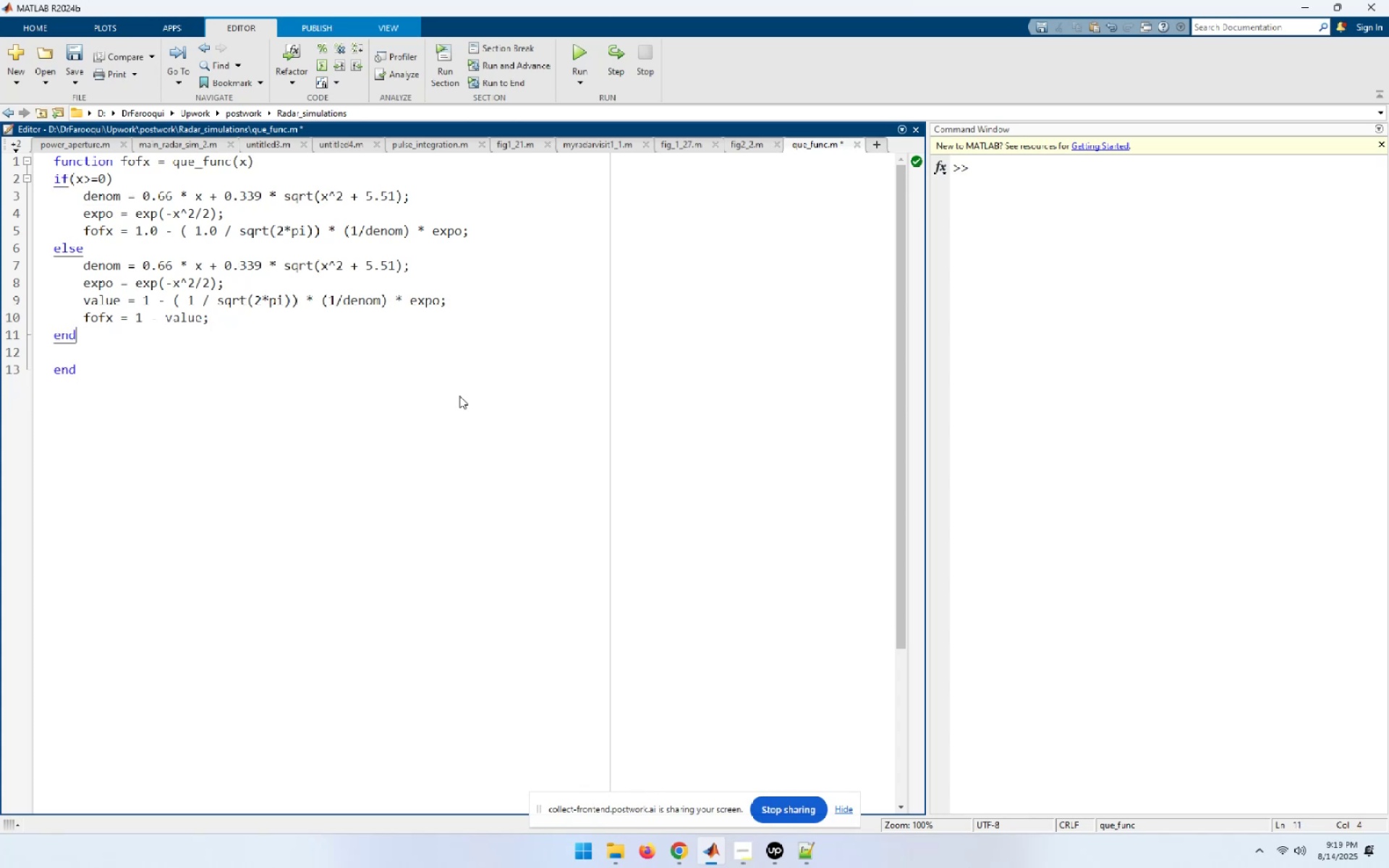 
key(End)
 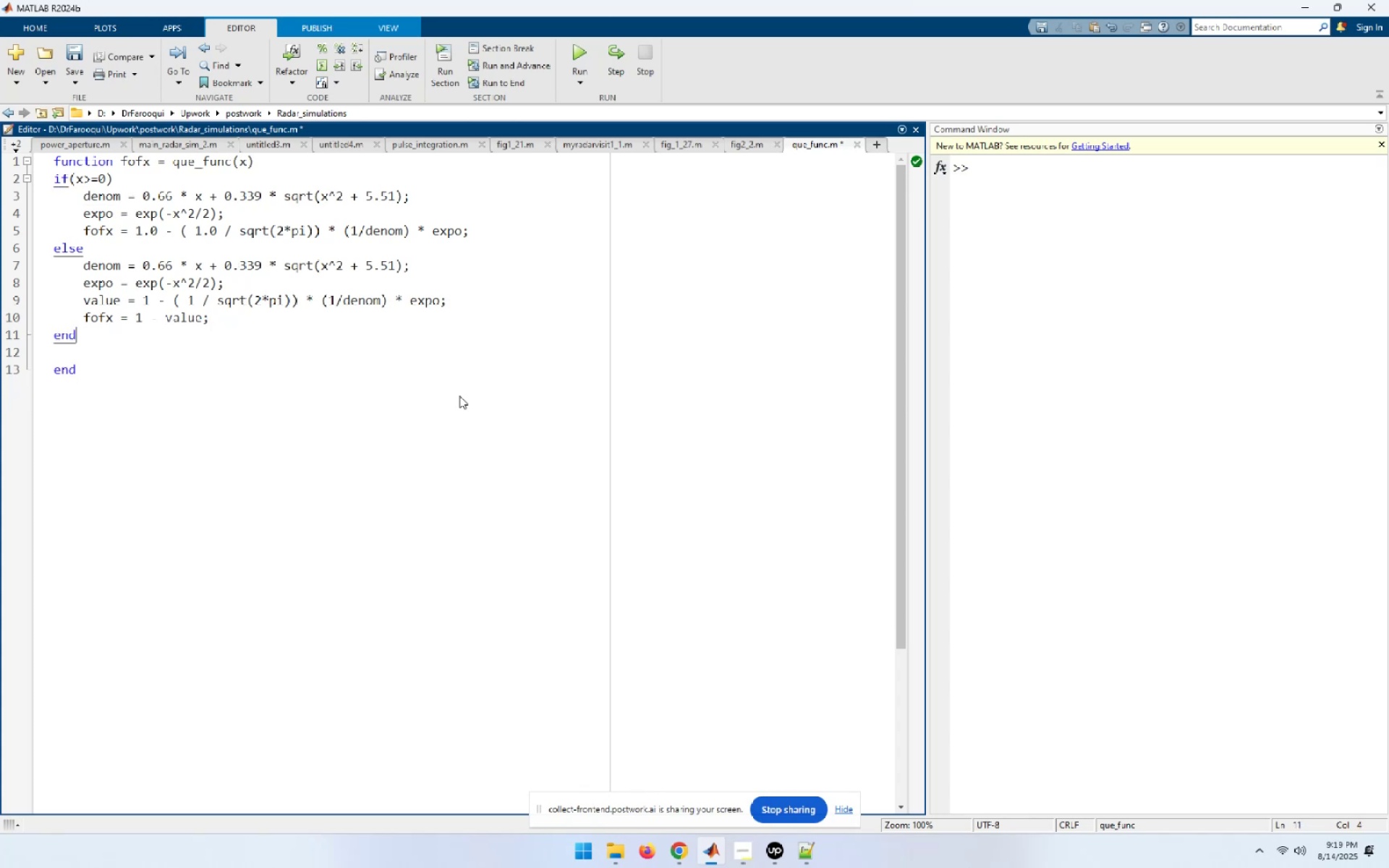 
key(Delete)
 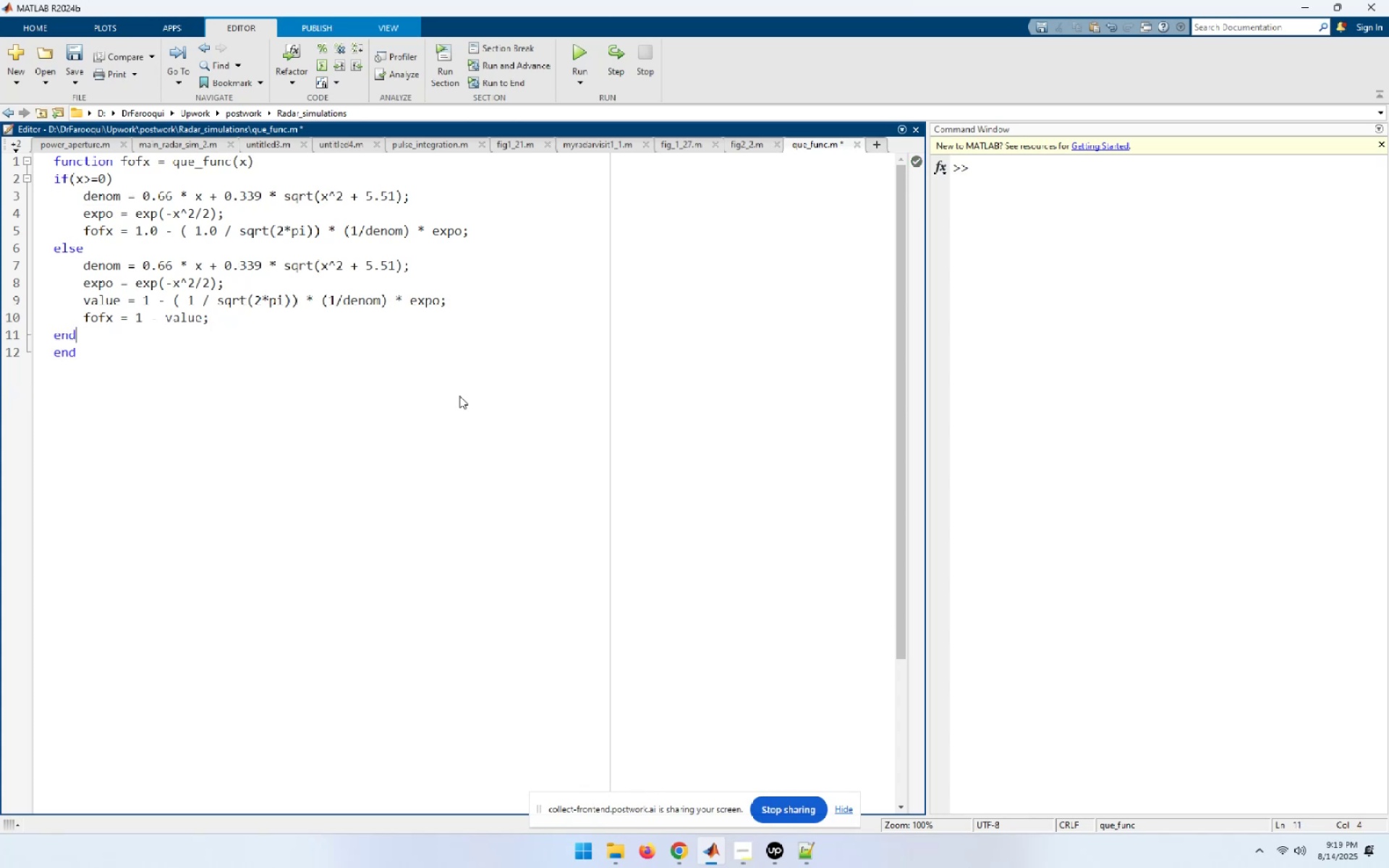 
key(Control+A)
 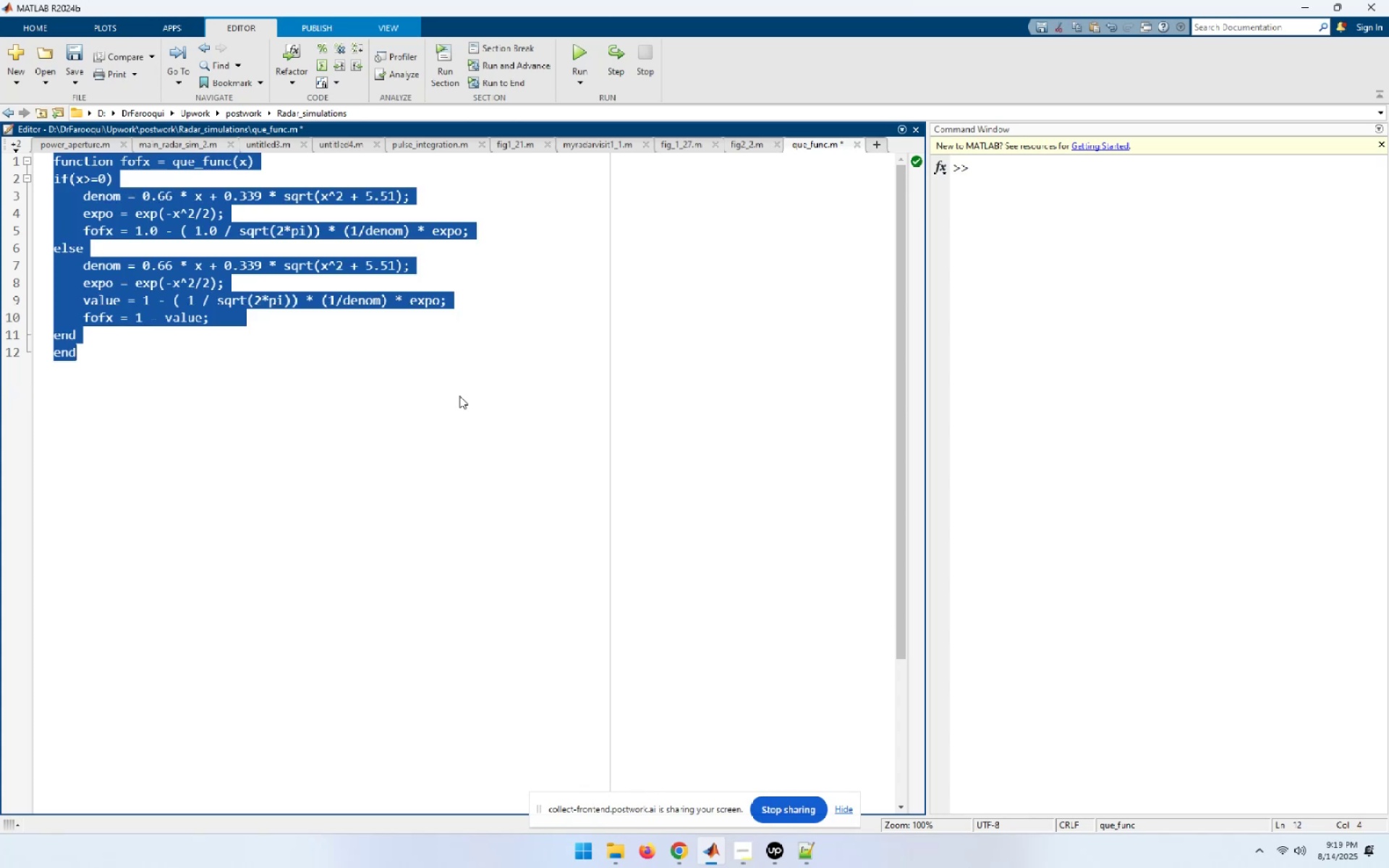 
key(Control+I)
 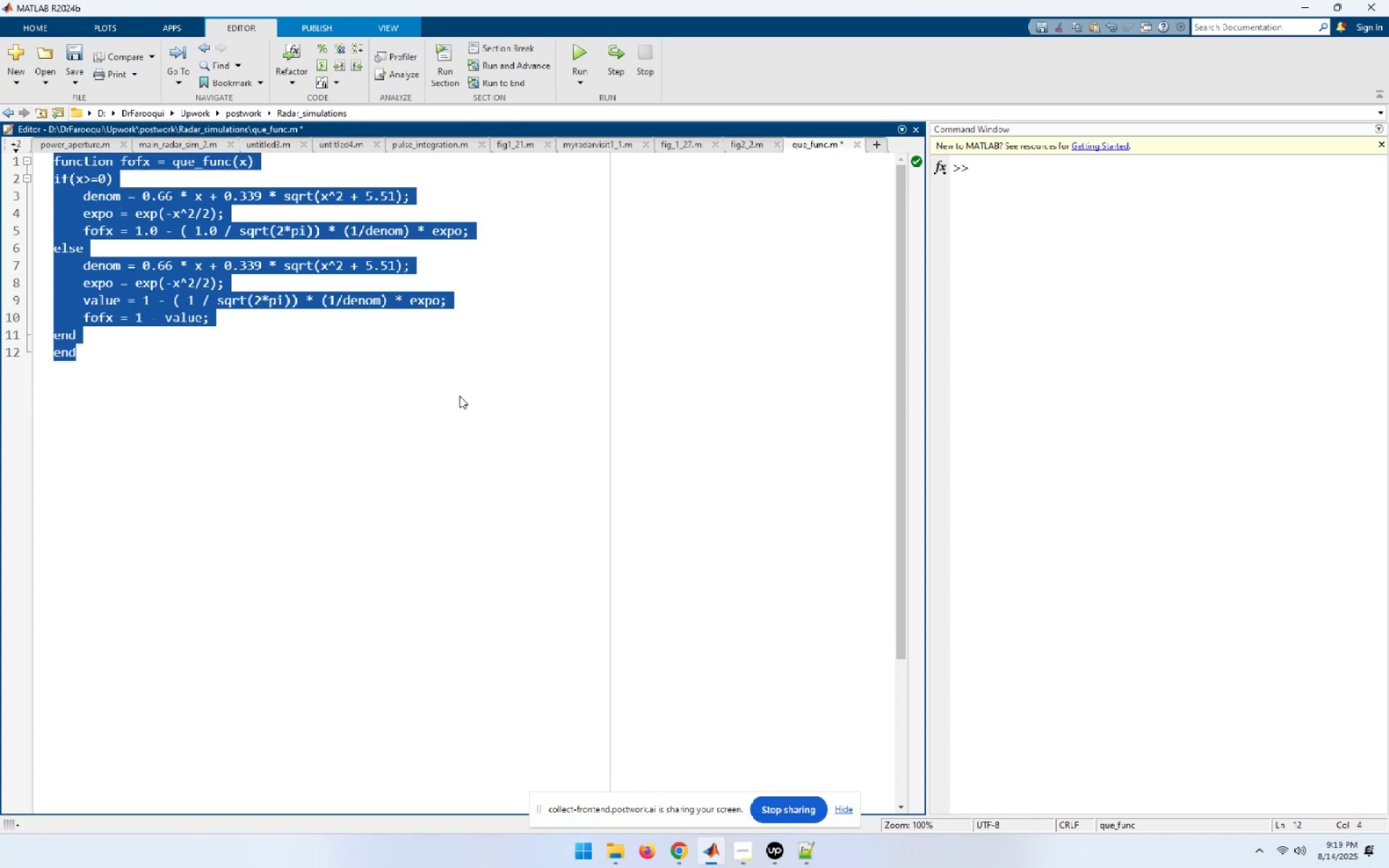 
key(Control+ArrowDown)
 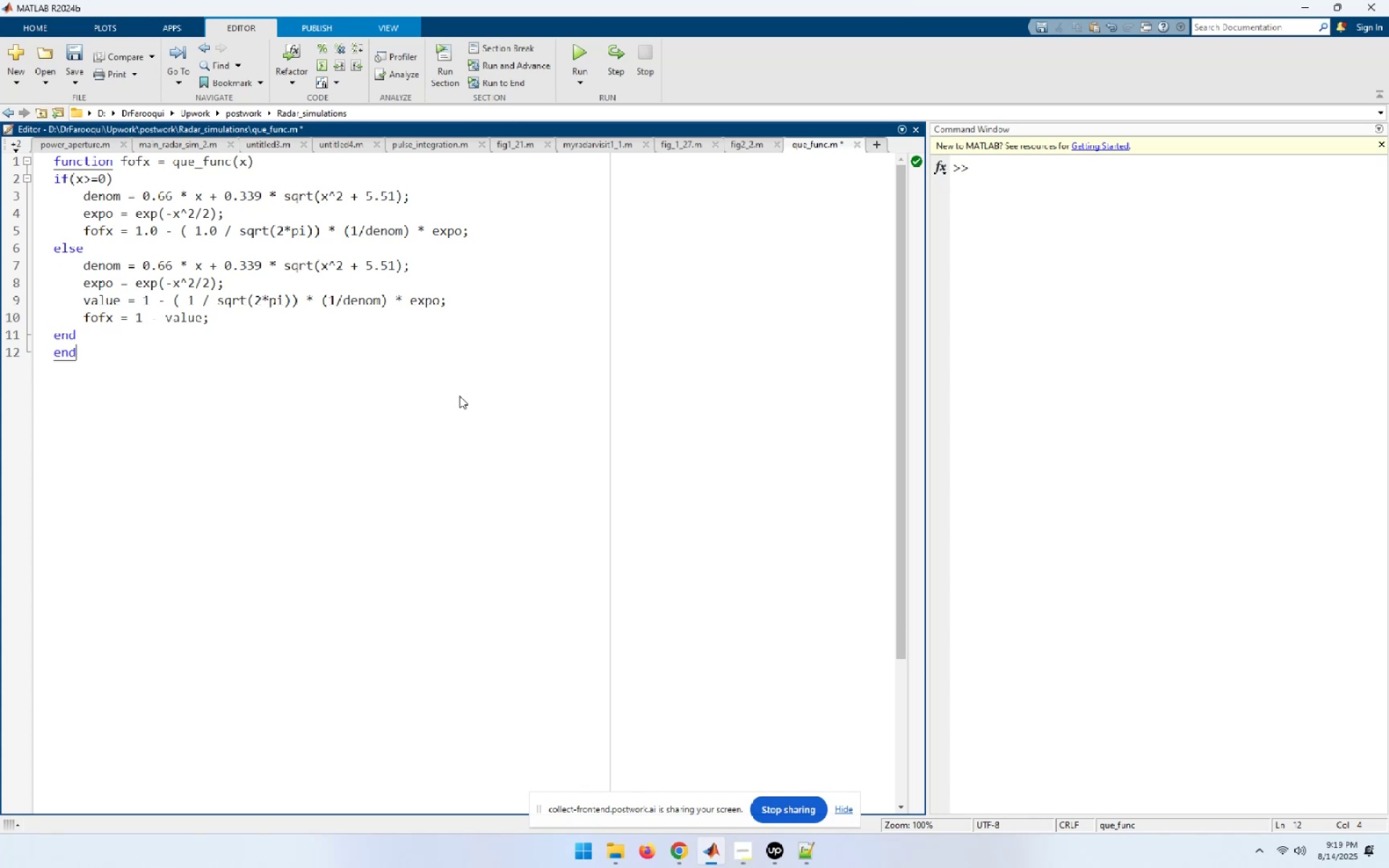 
key(Control+S)
 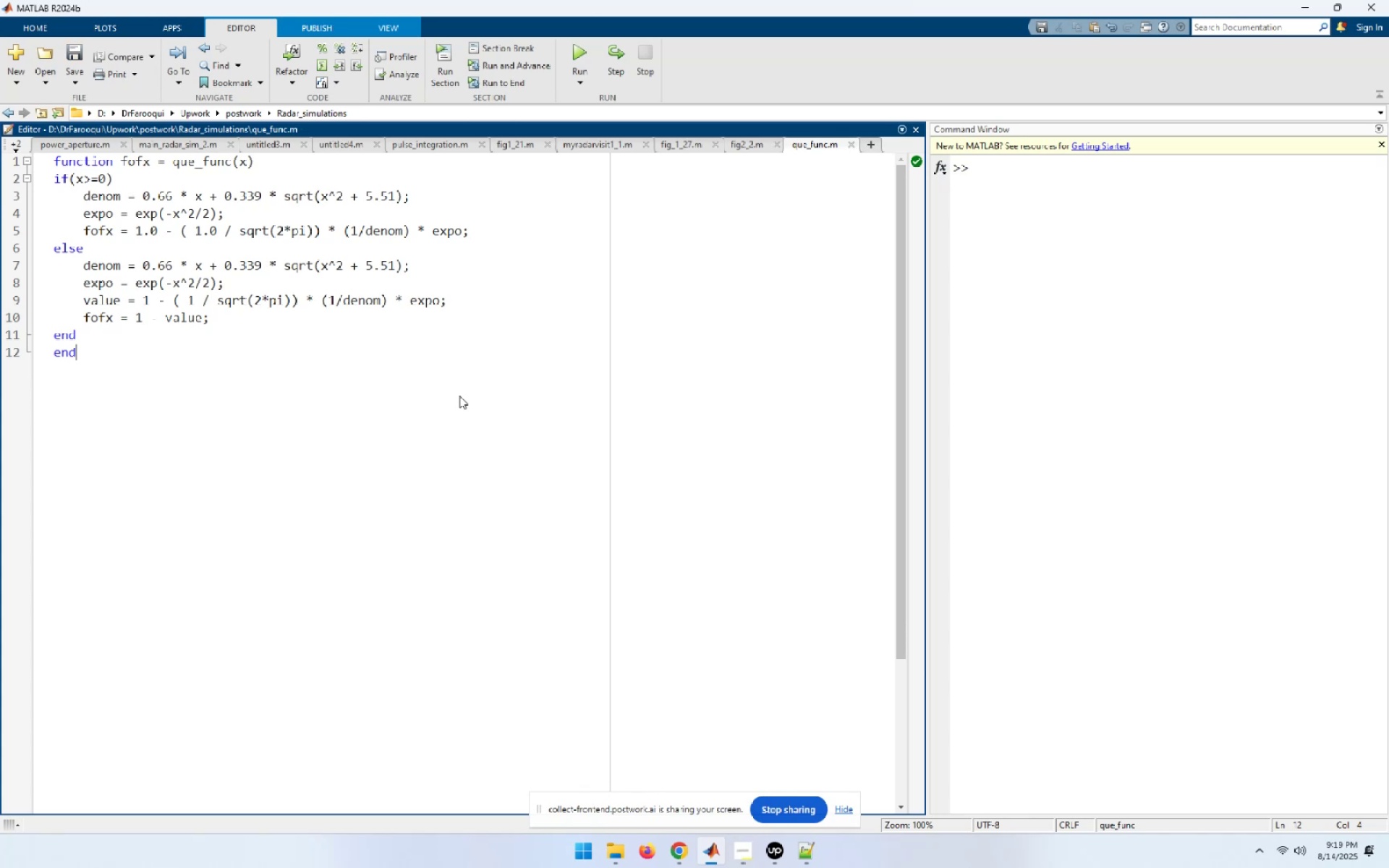 
wait(6.55)
 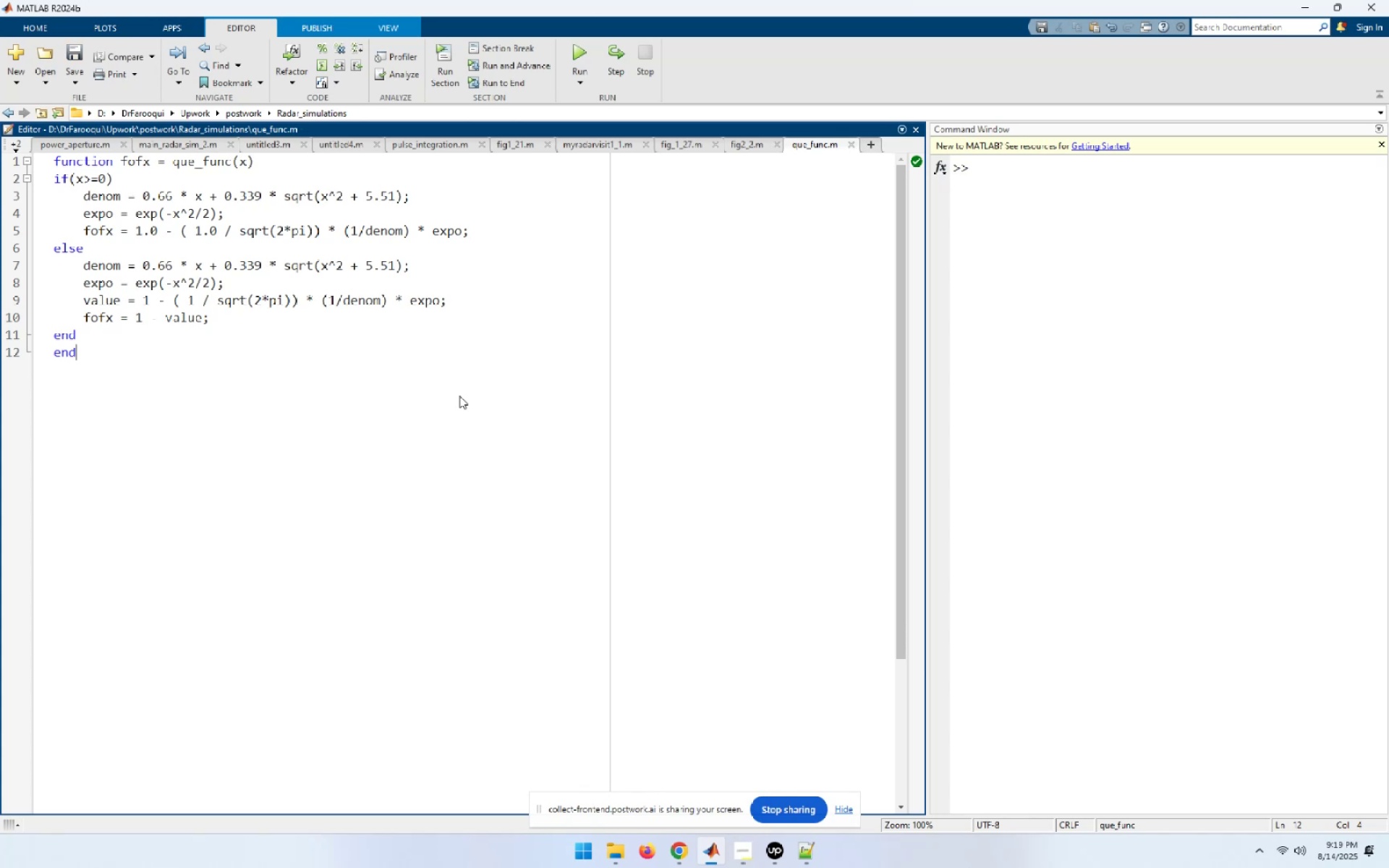 
left_click([870, 145])
 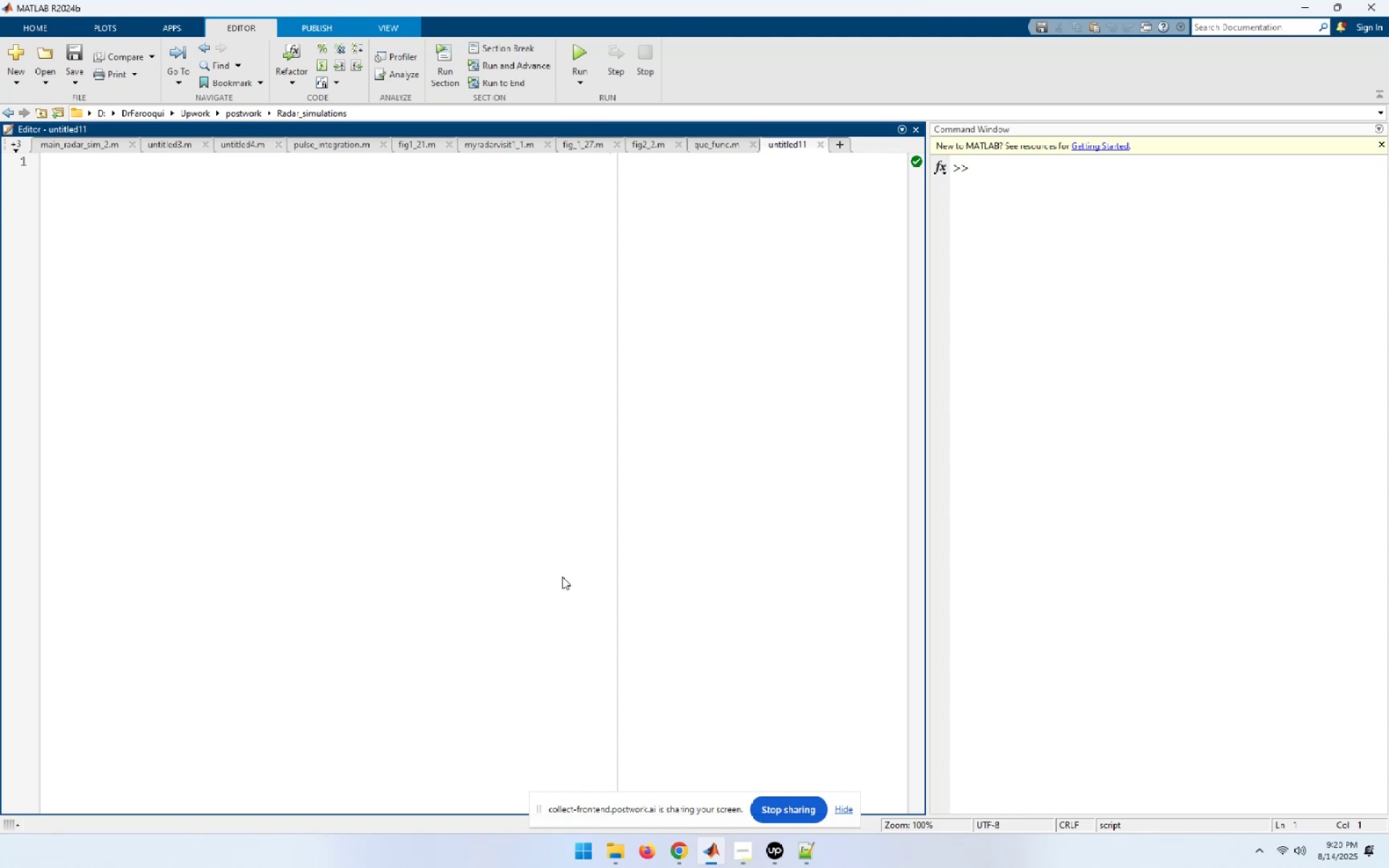 
type(close all;clear all;clc;)
 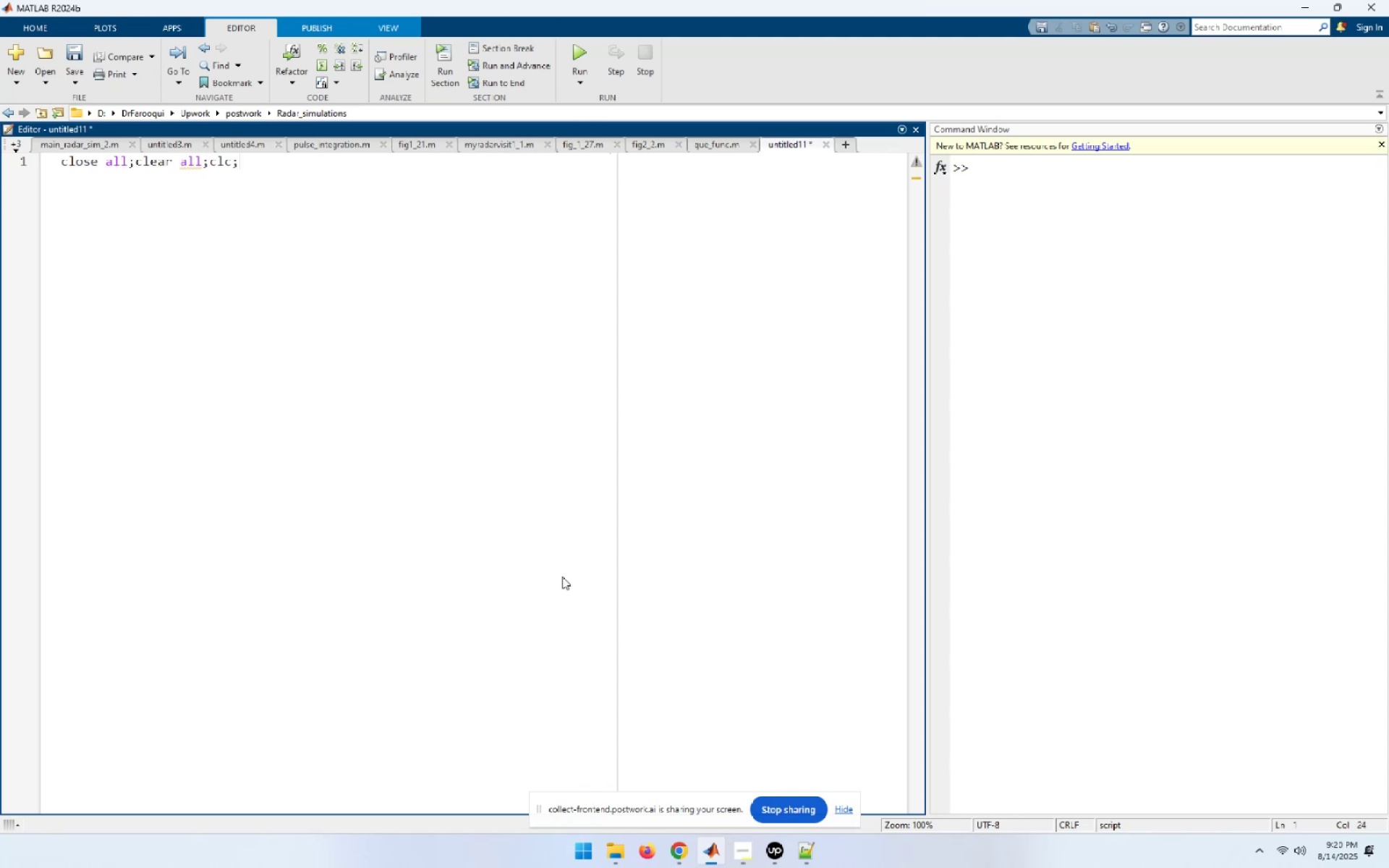 
key(Enter)
 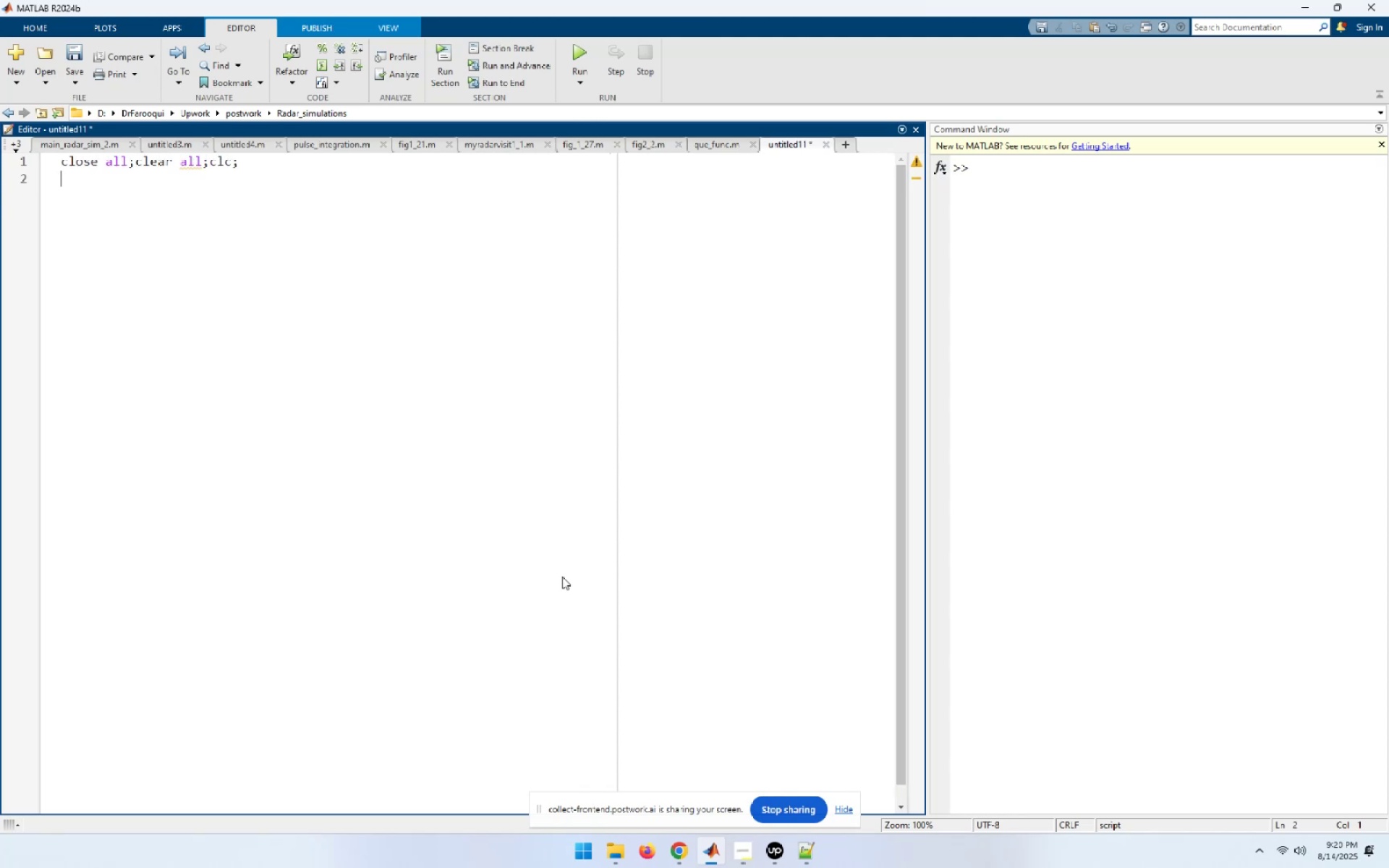 
type(logpdf = lins)
key(Tab)
type((>)
key(Backspace)
type()>)1,250,)
 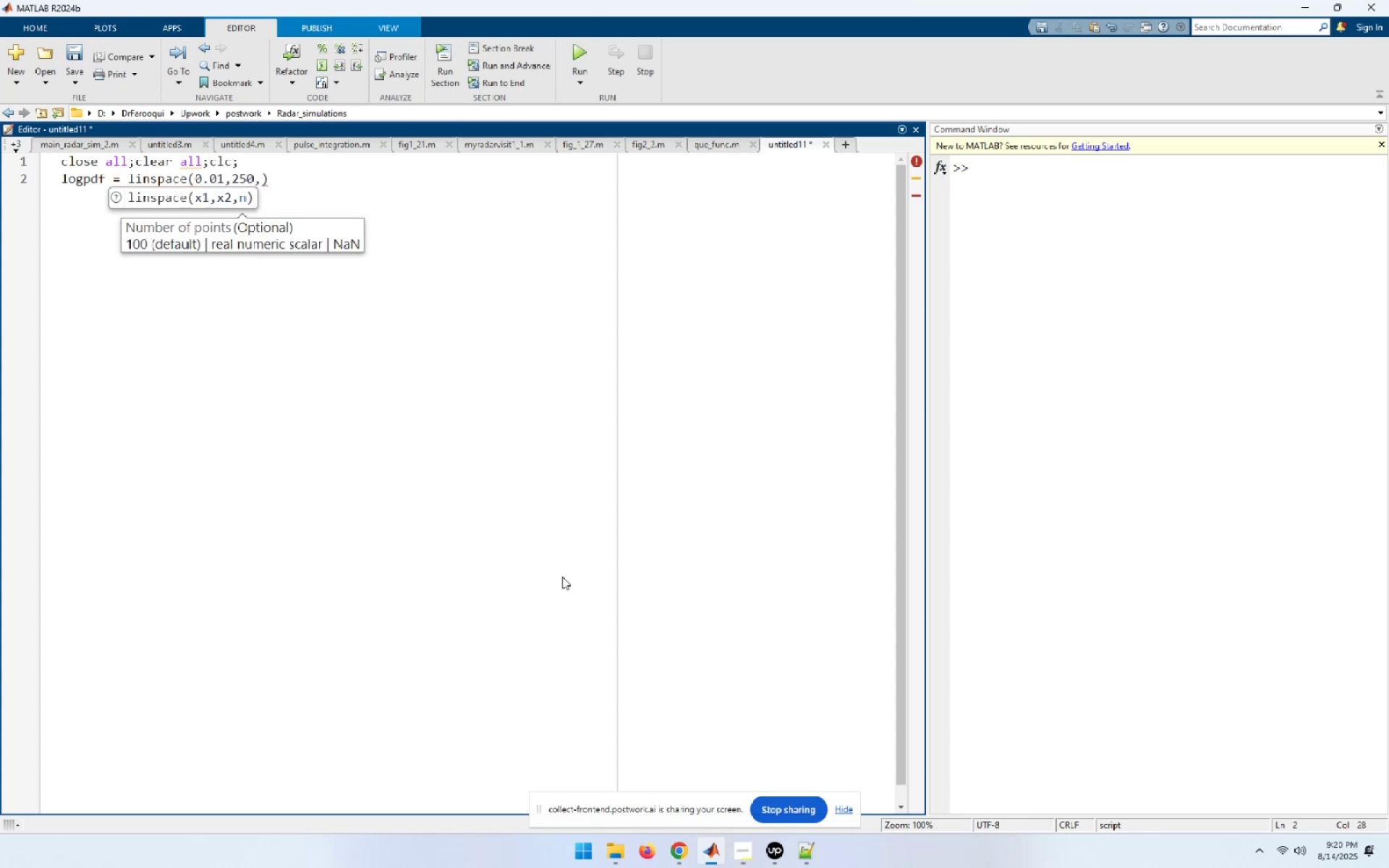 
type(1000);)
 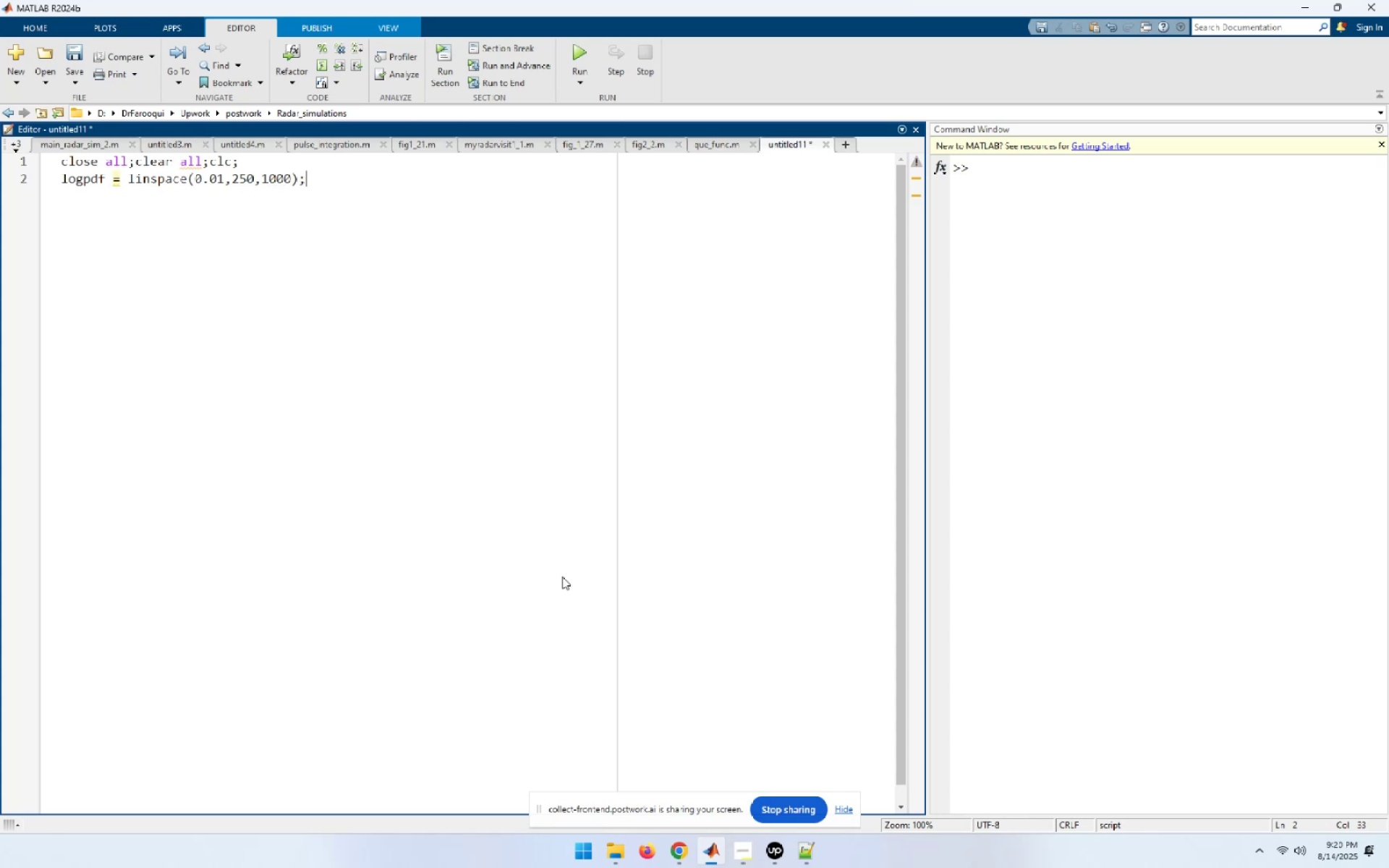 
key(Enter)
 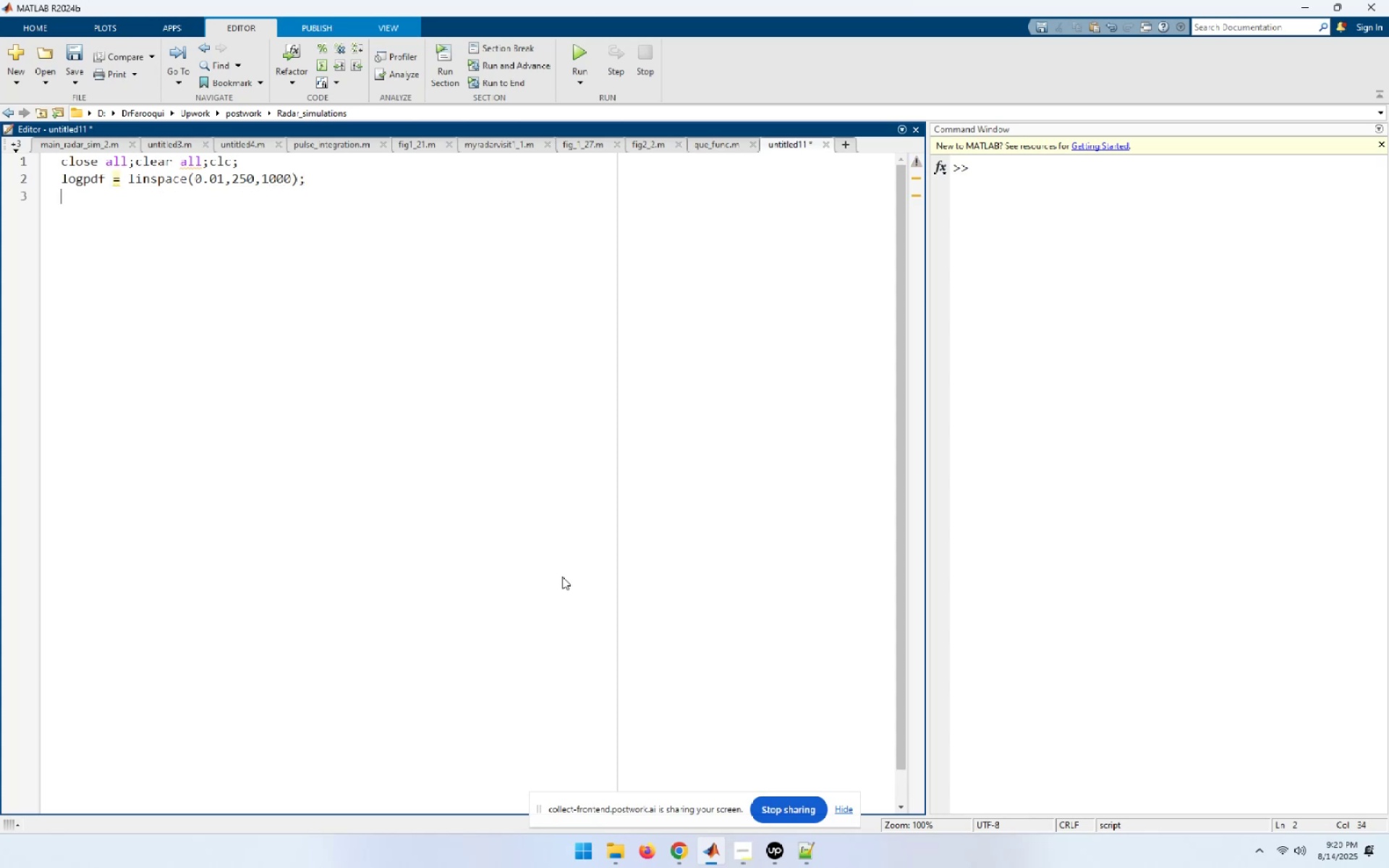 
type(var = 10.69logpfa./10):)
 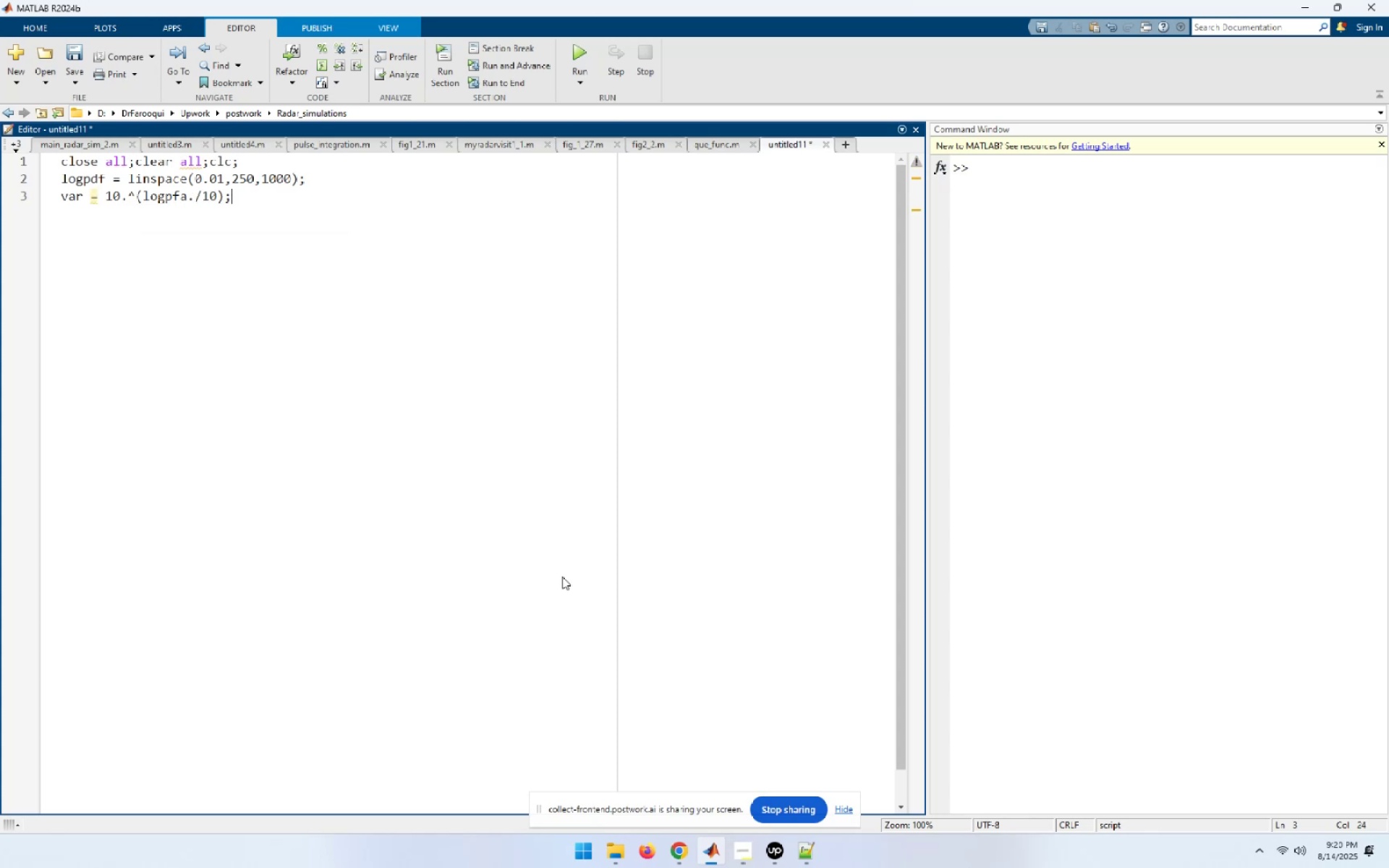 
 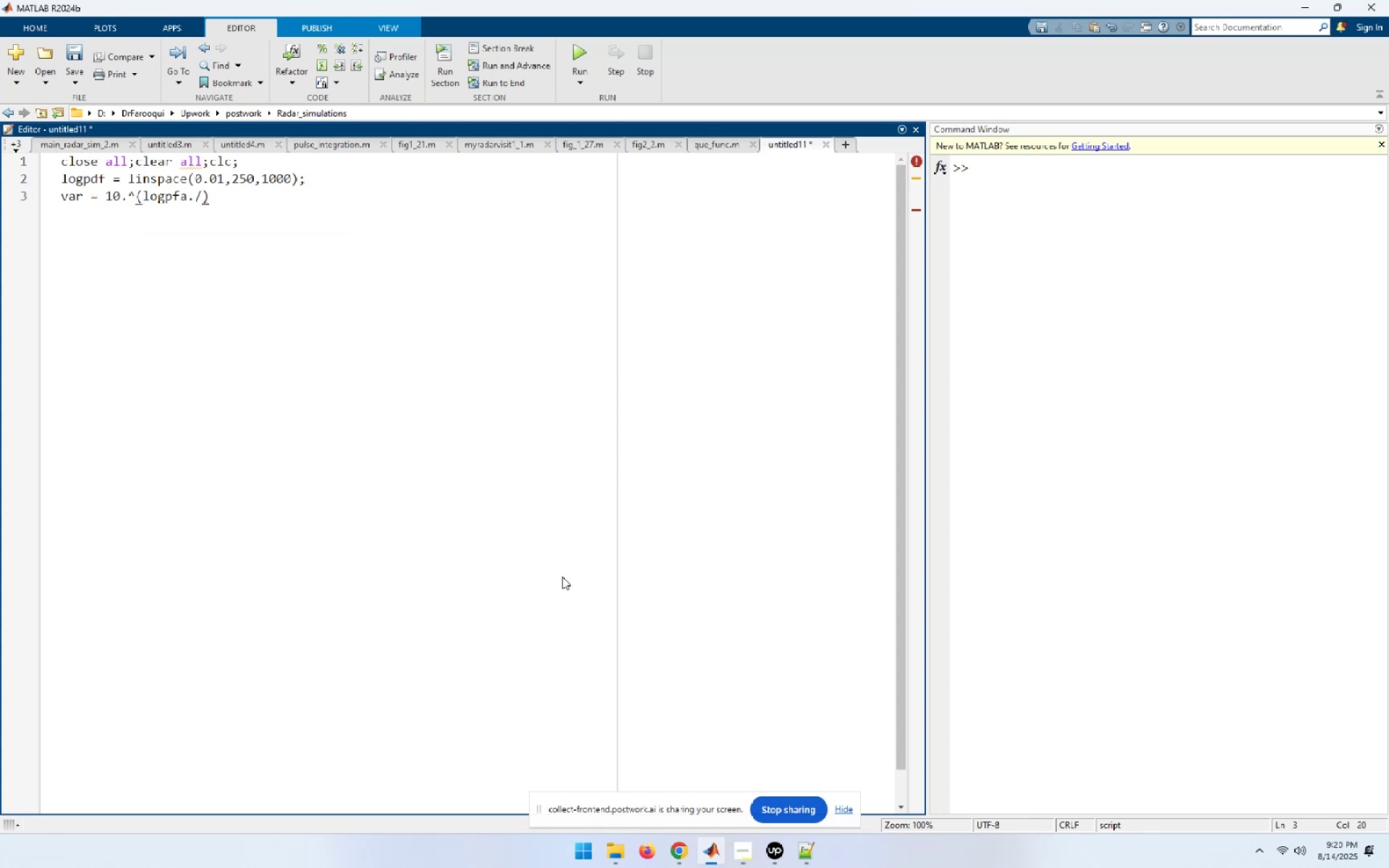 
key(Shift+Enter)
 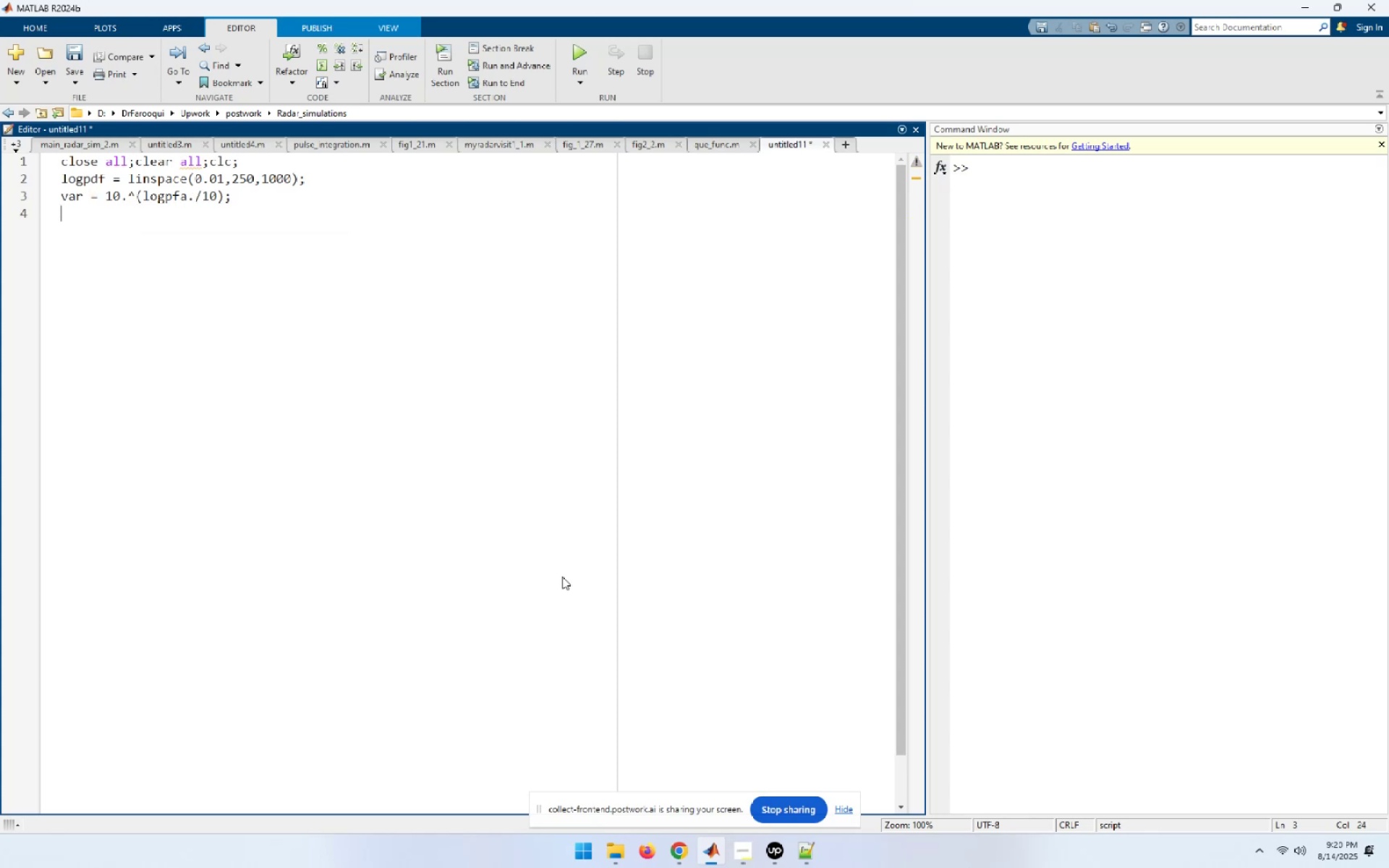 
type(VTnorm = sqrt(log(var));)
 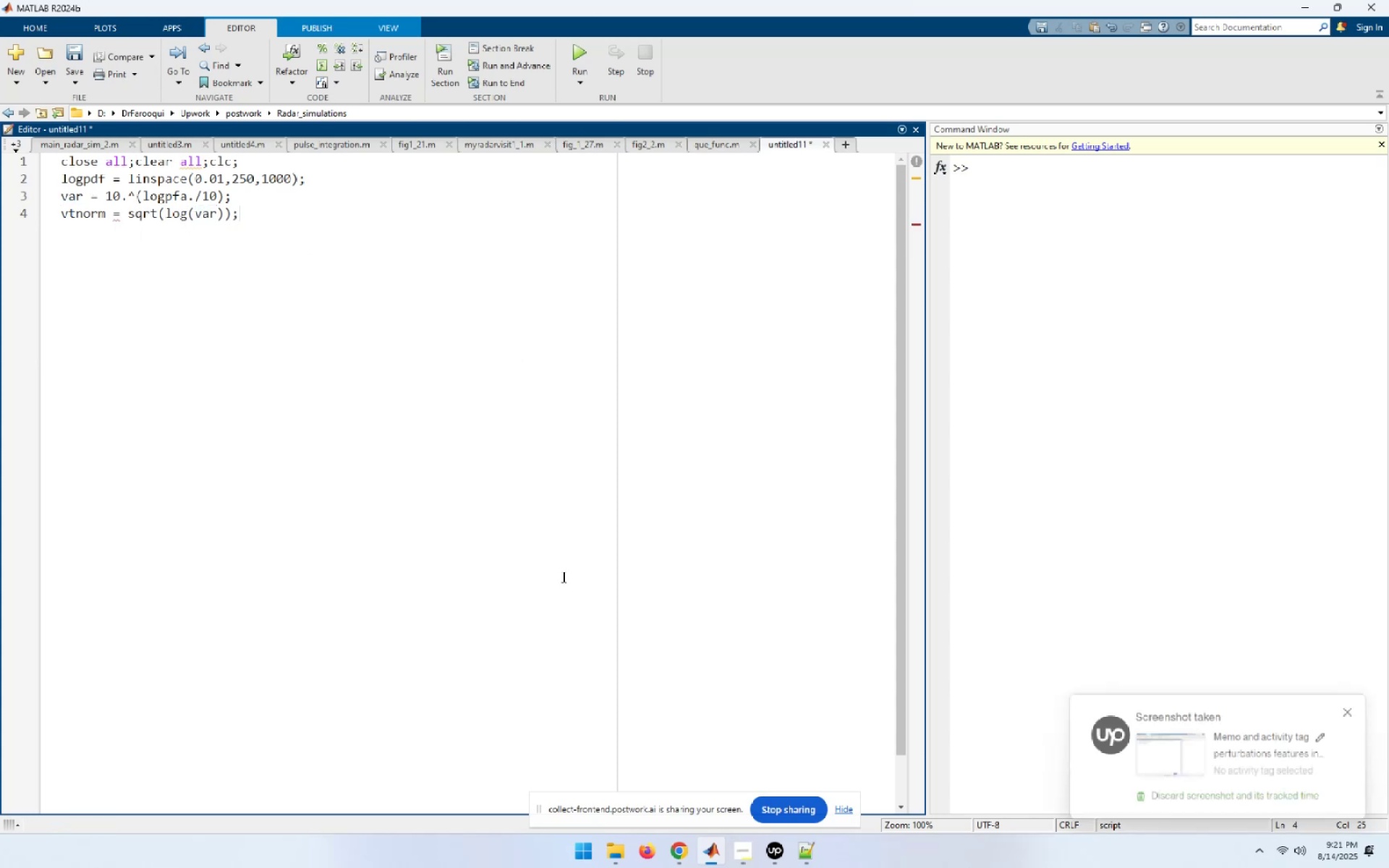 
key(Enter)
 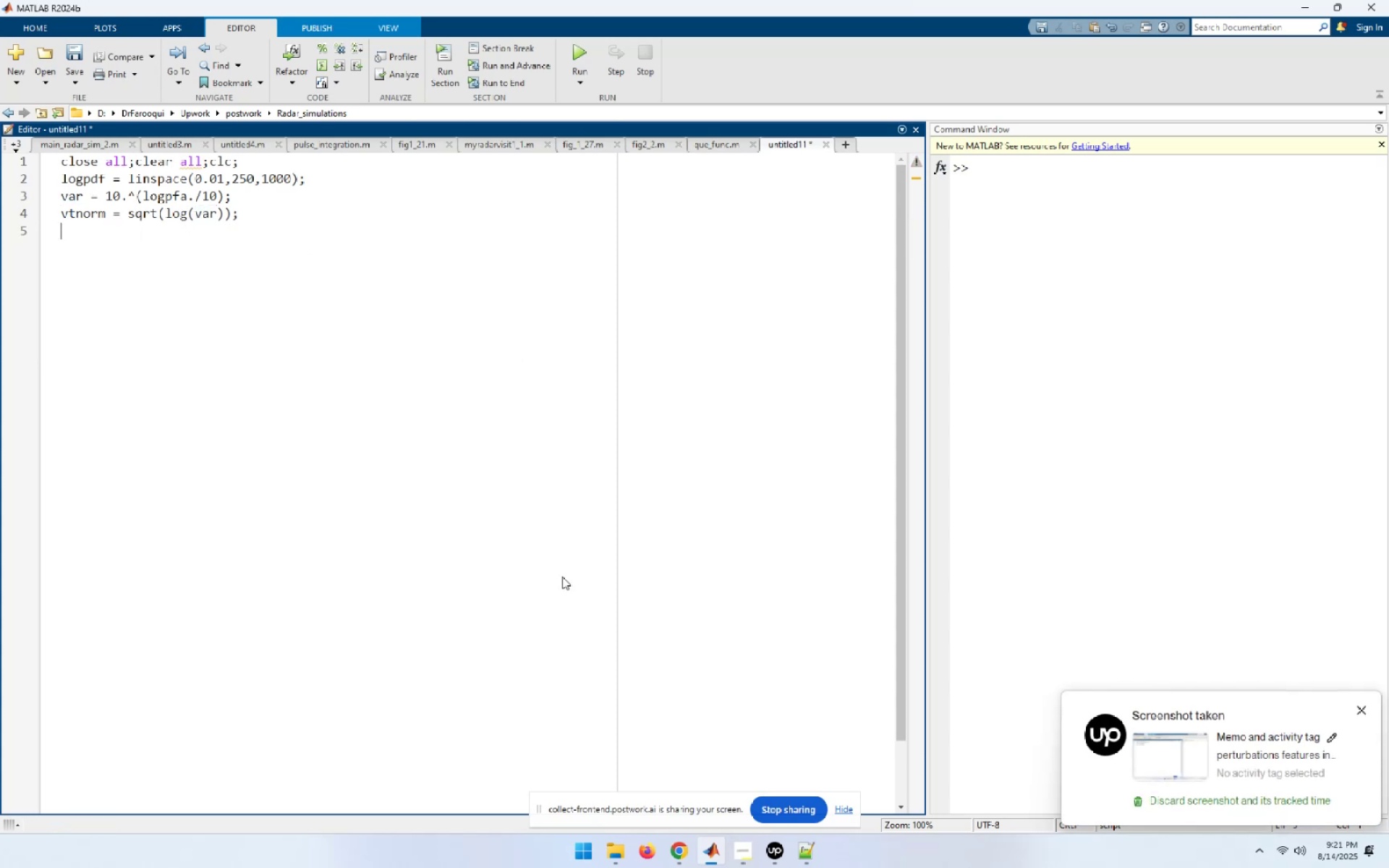 
type(semi)
key(Tab)
type((logpfa,vtnorm,'k[End])
 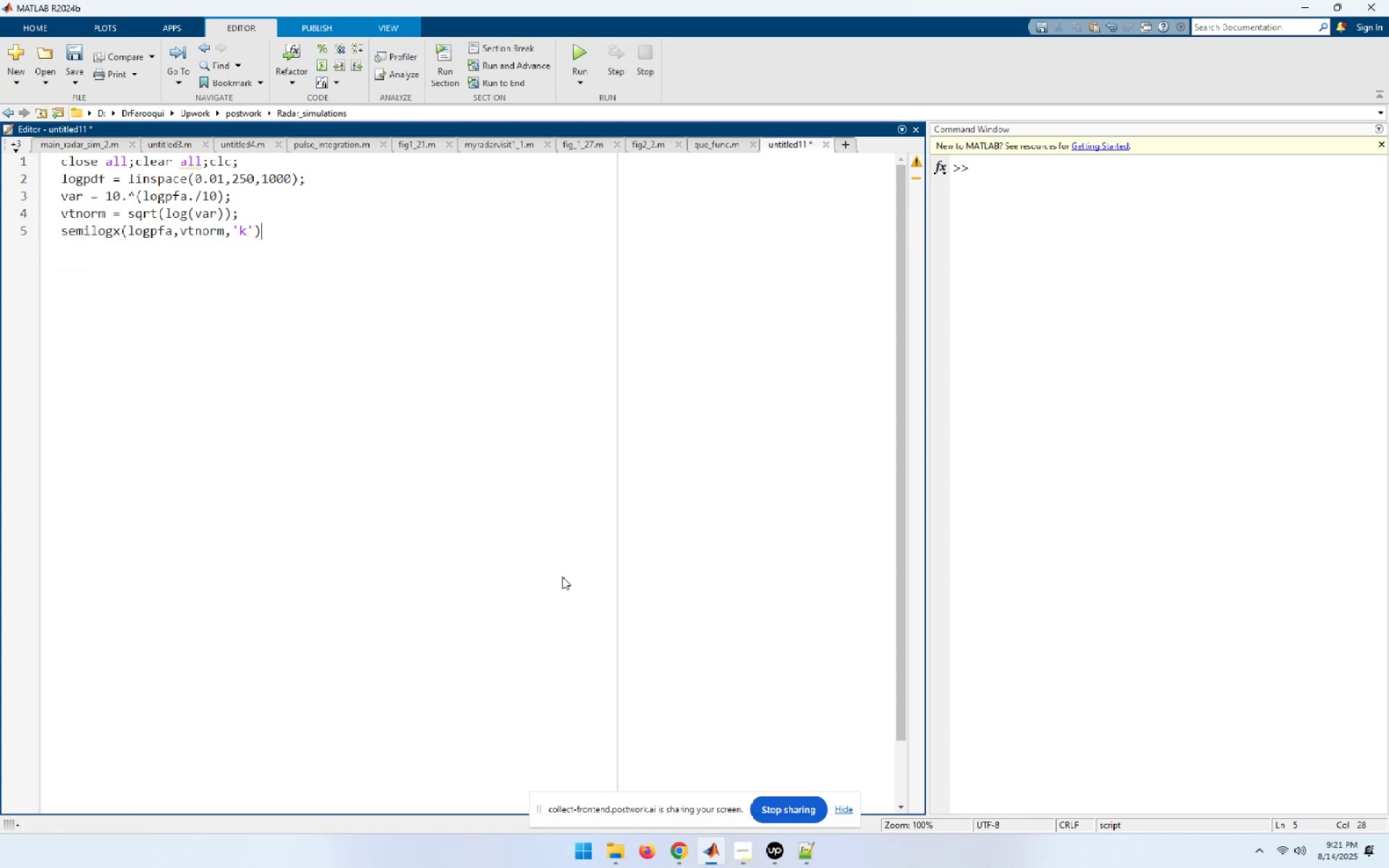 
key(Enter)
 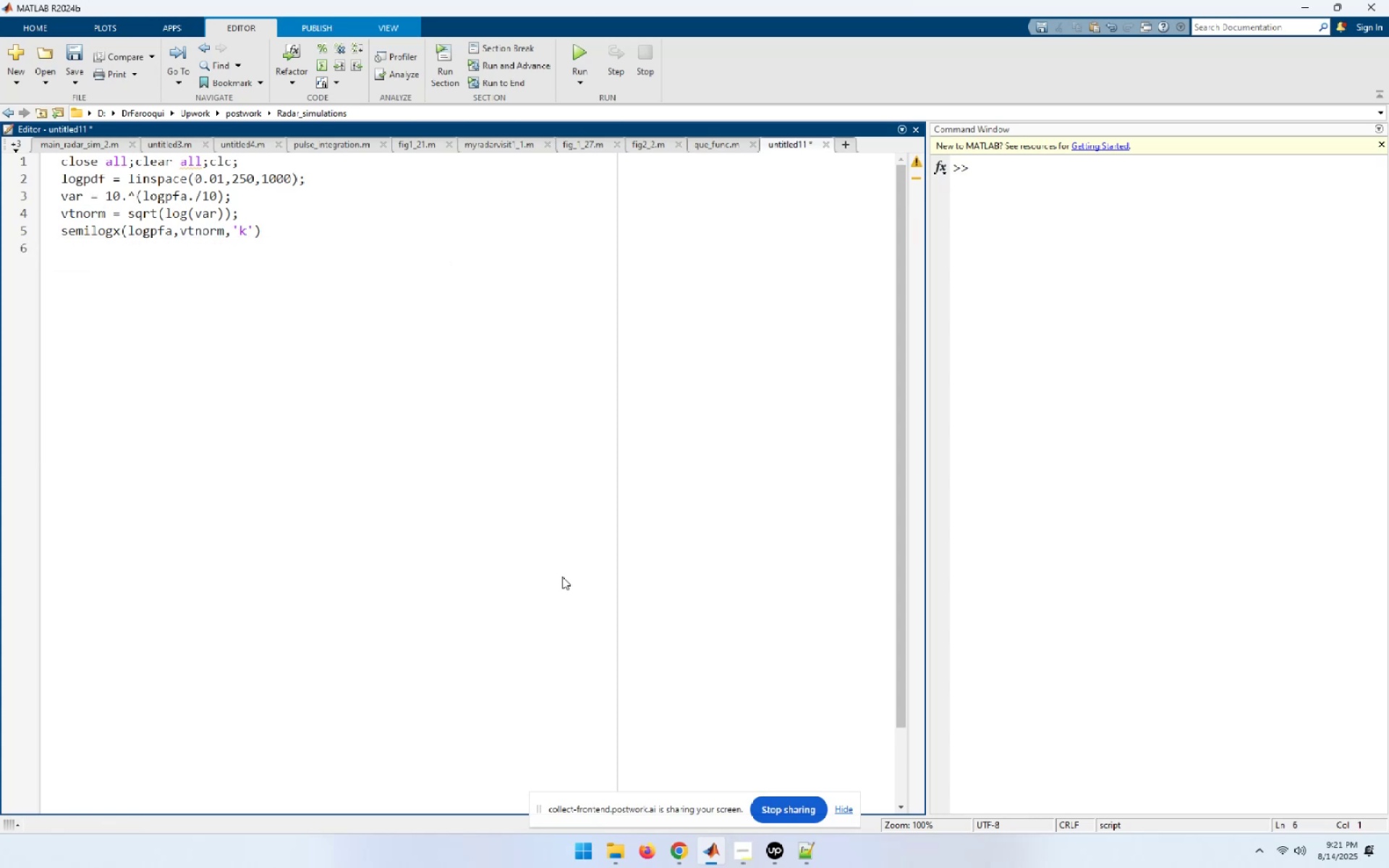 
type(grid on;)
 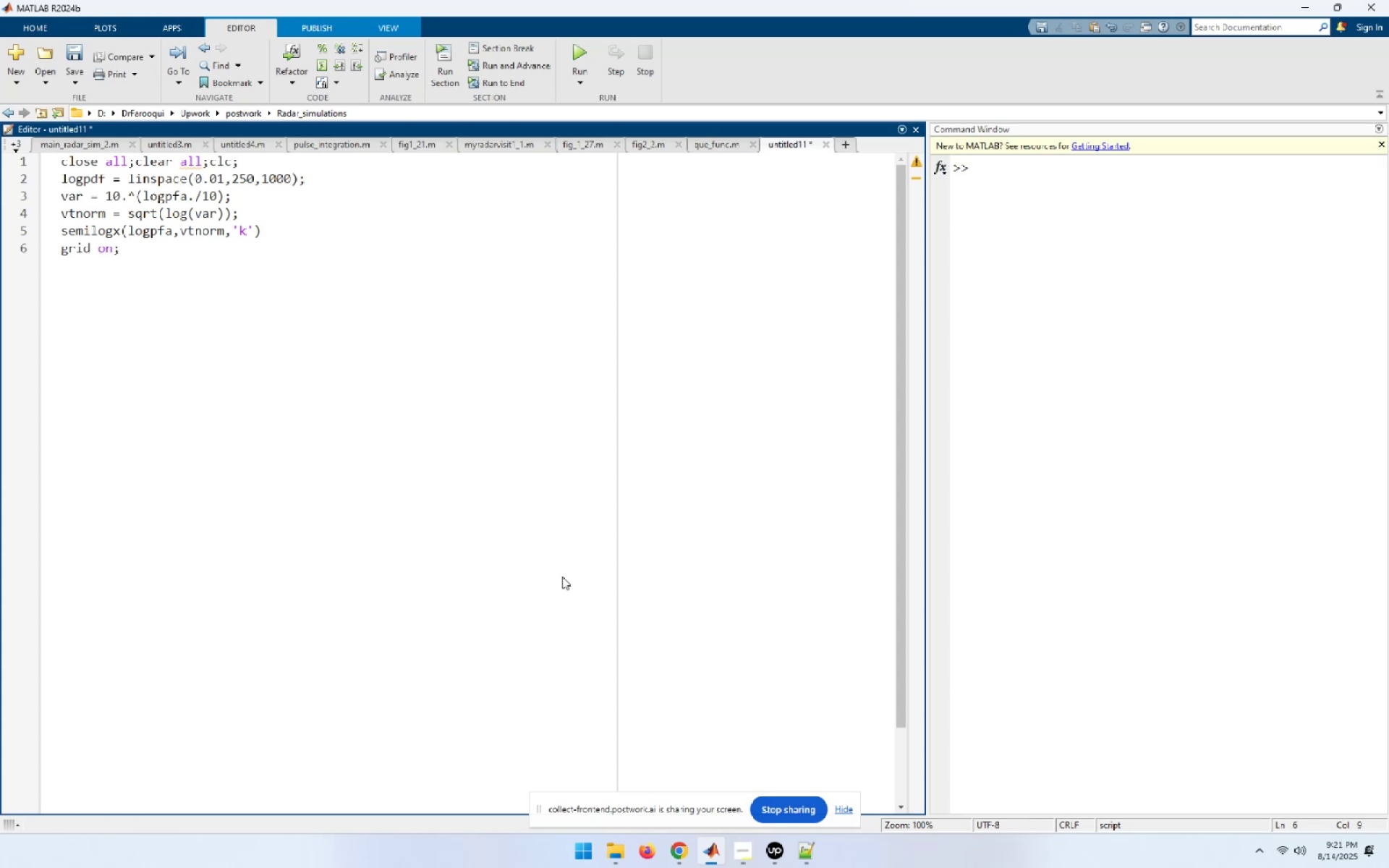 
key(Control+S)
 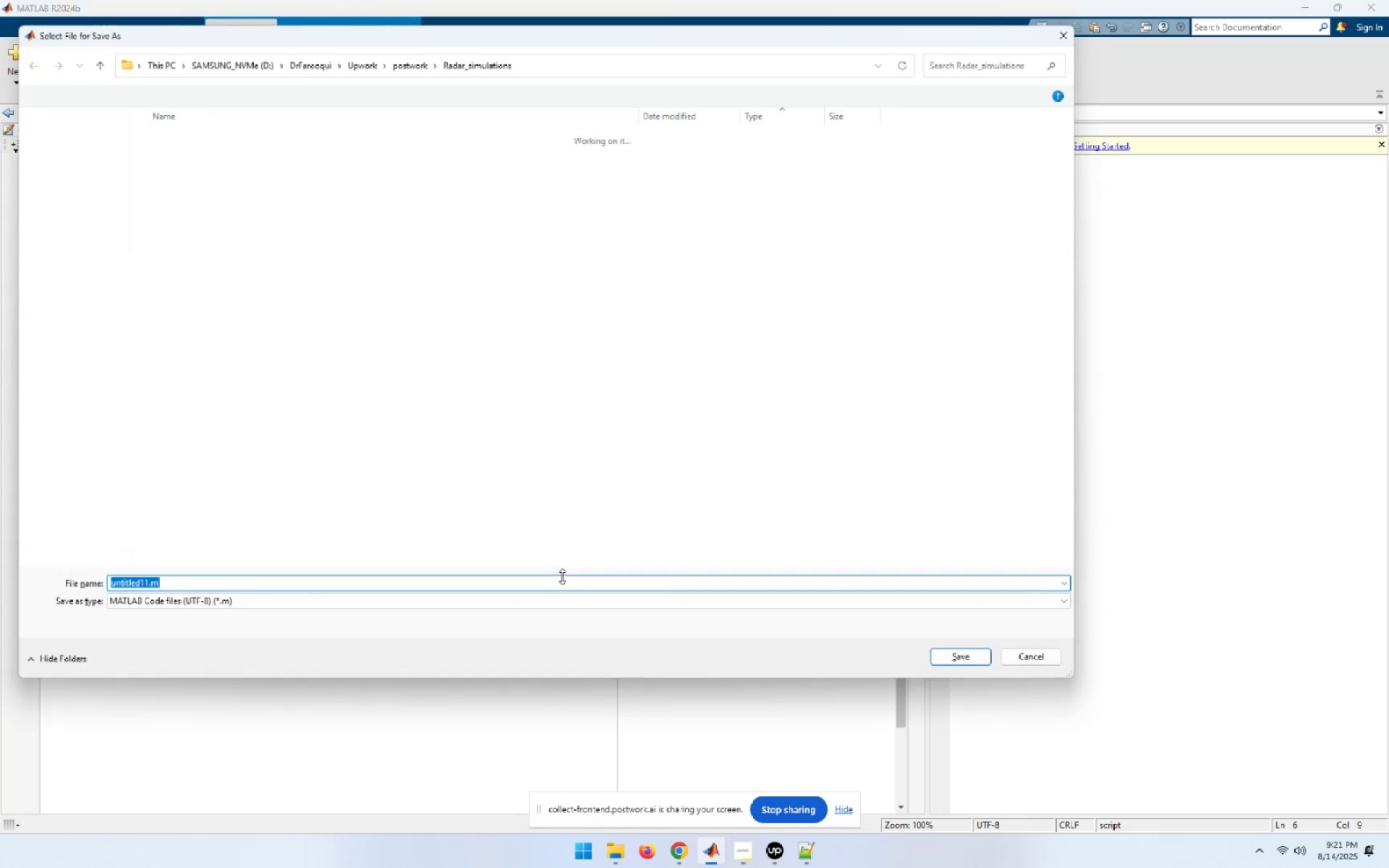 
type(fig2_3)
 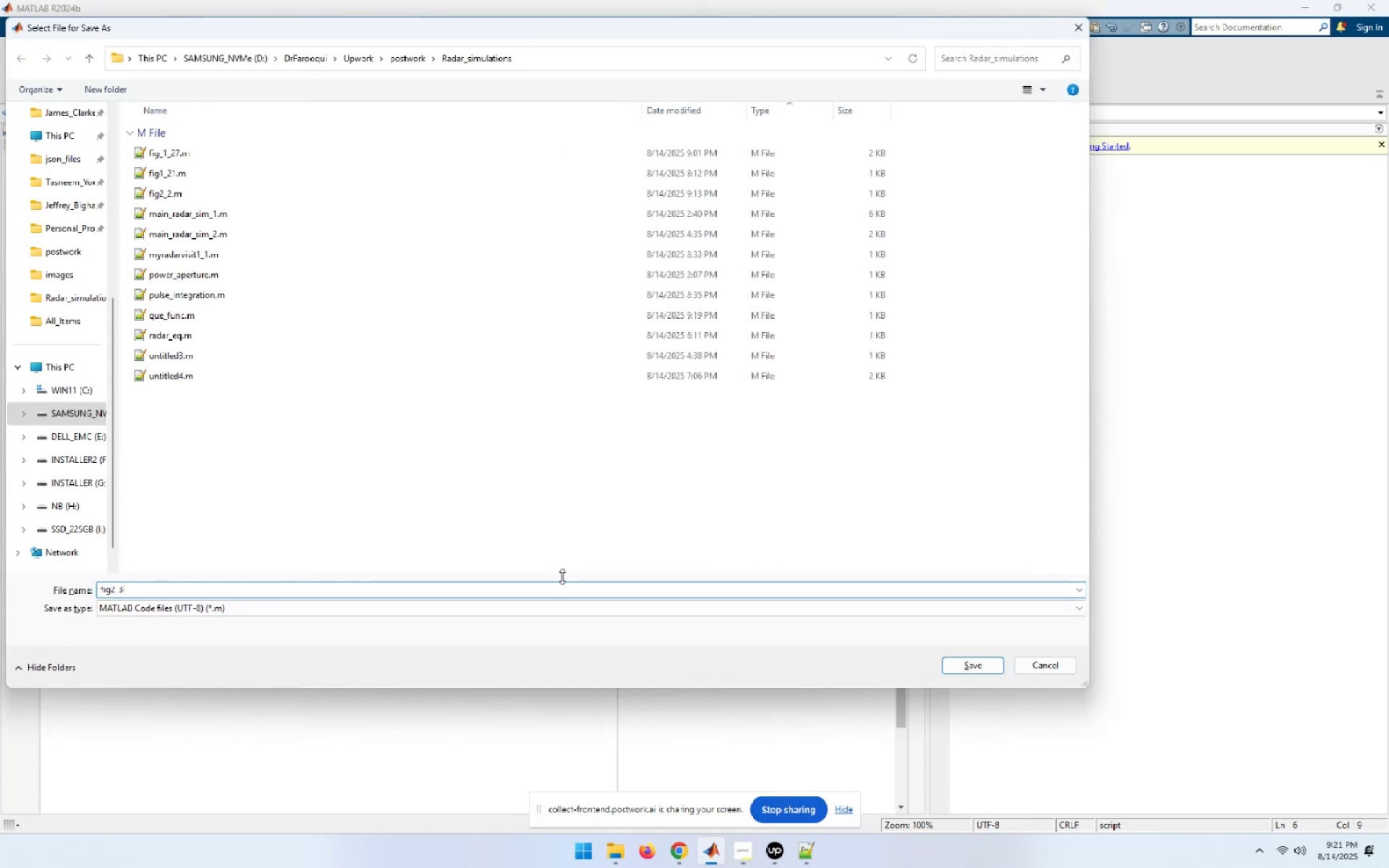 
key(Enter)
 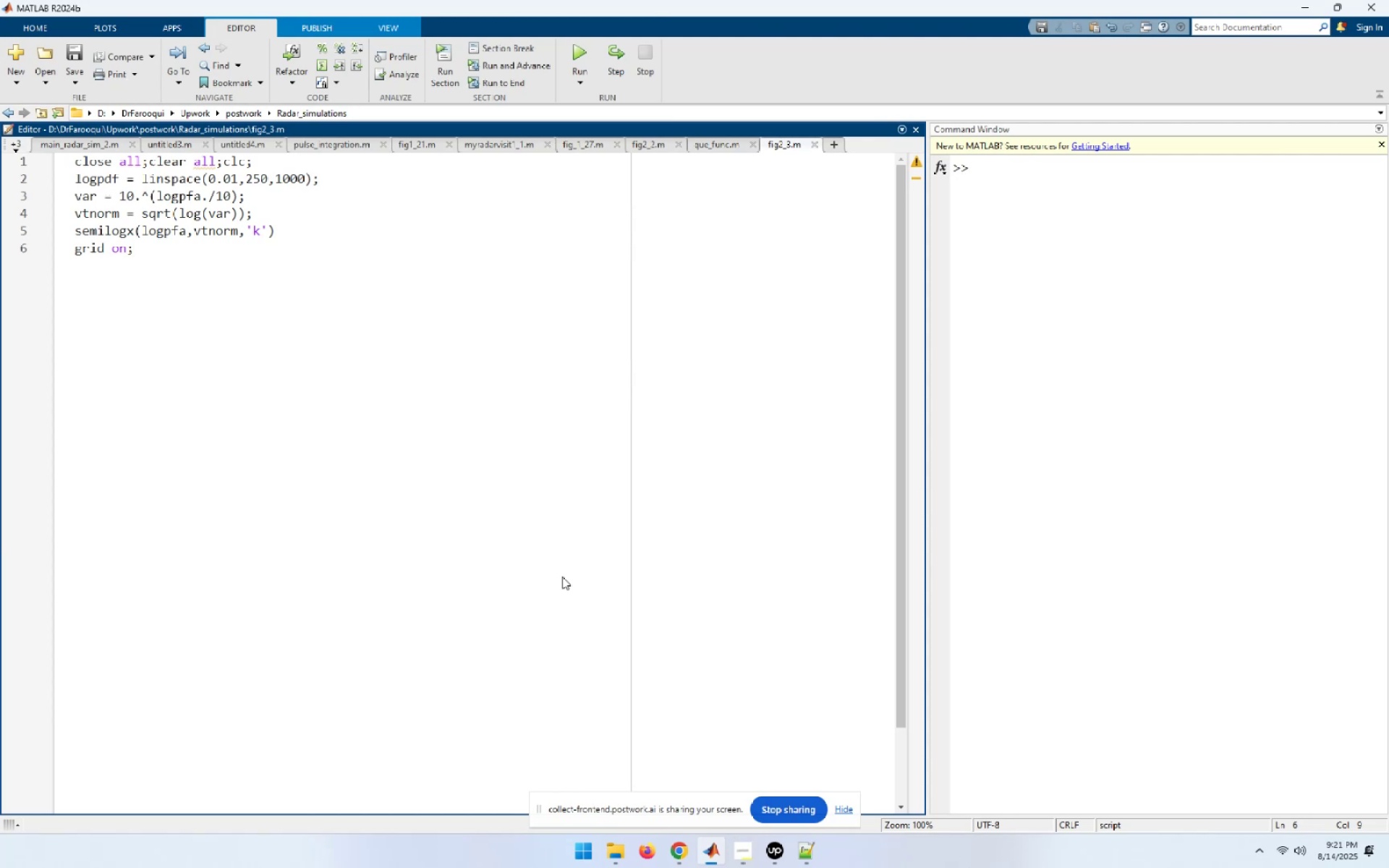 
key(F5)
 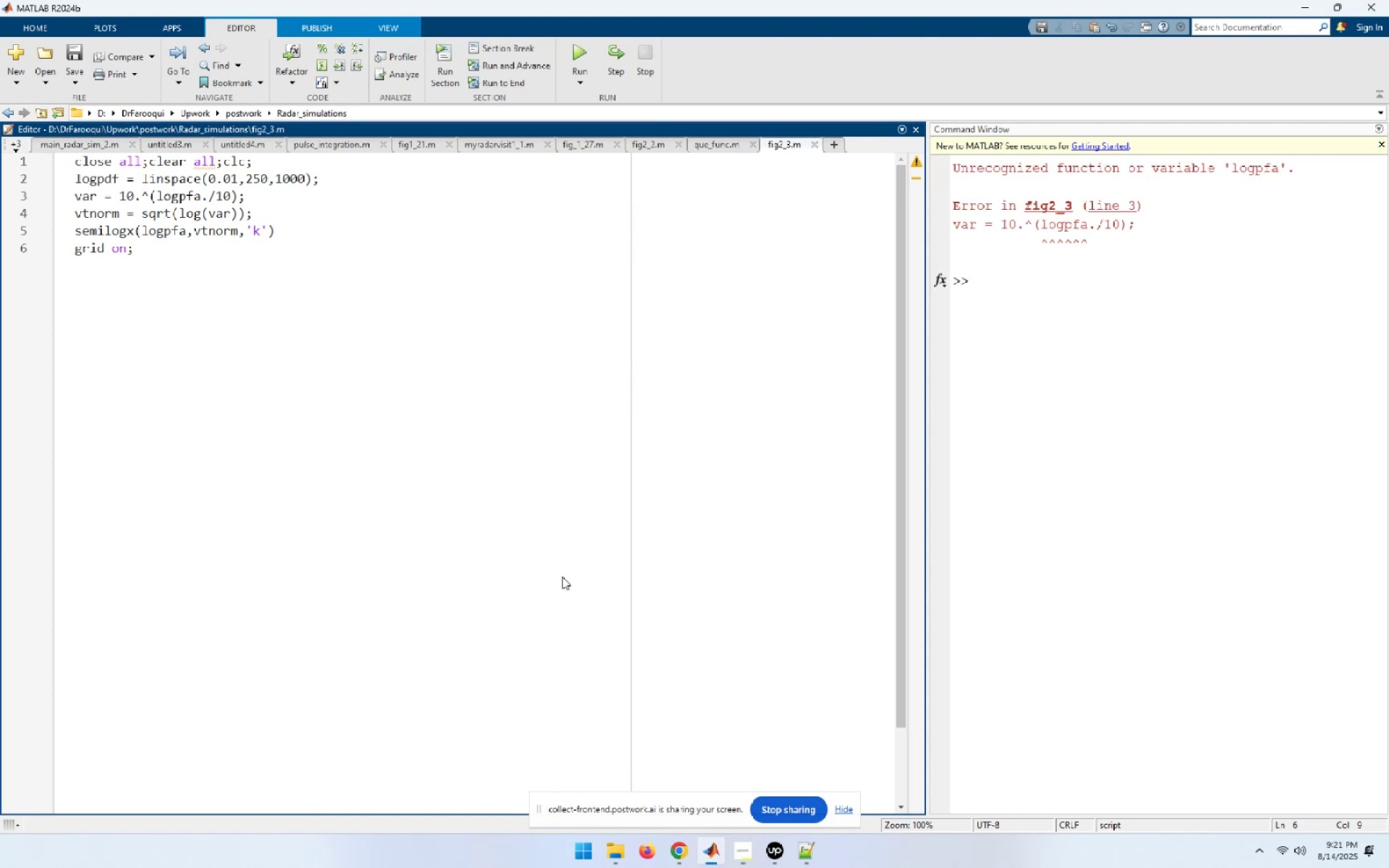 
wait(7.46)
 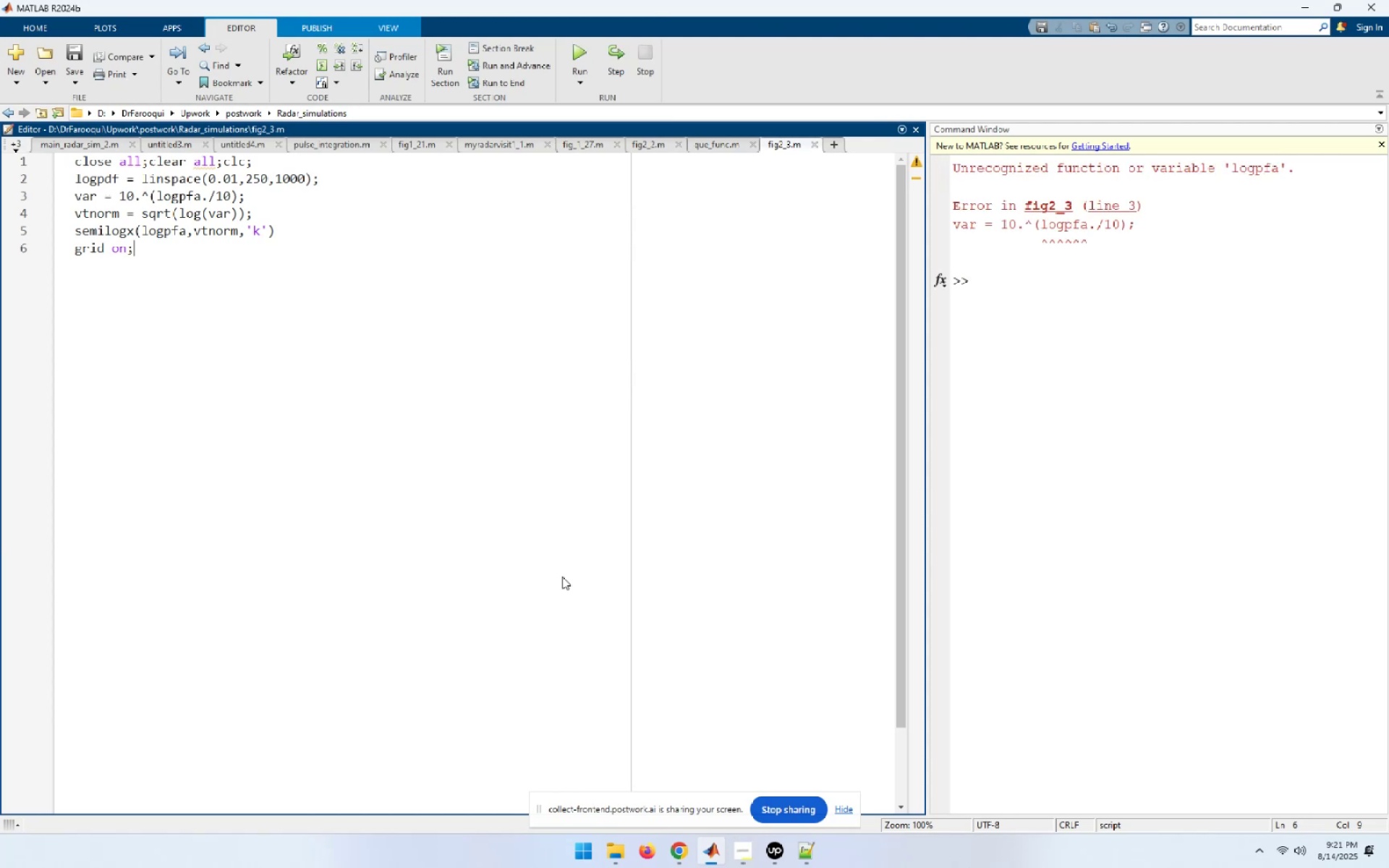 
key(ArrowUp)
 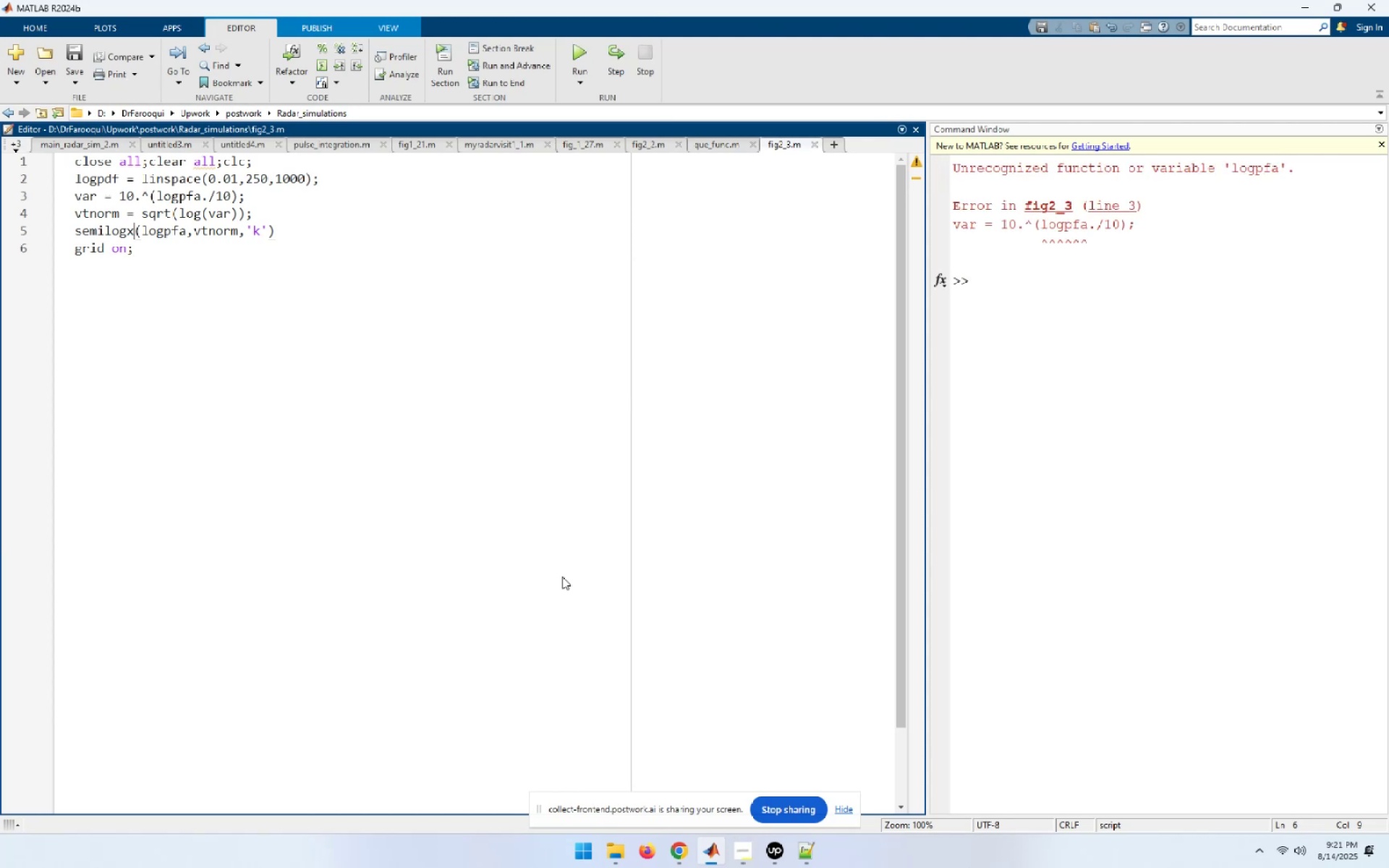 
key(ArrowUp)
 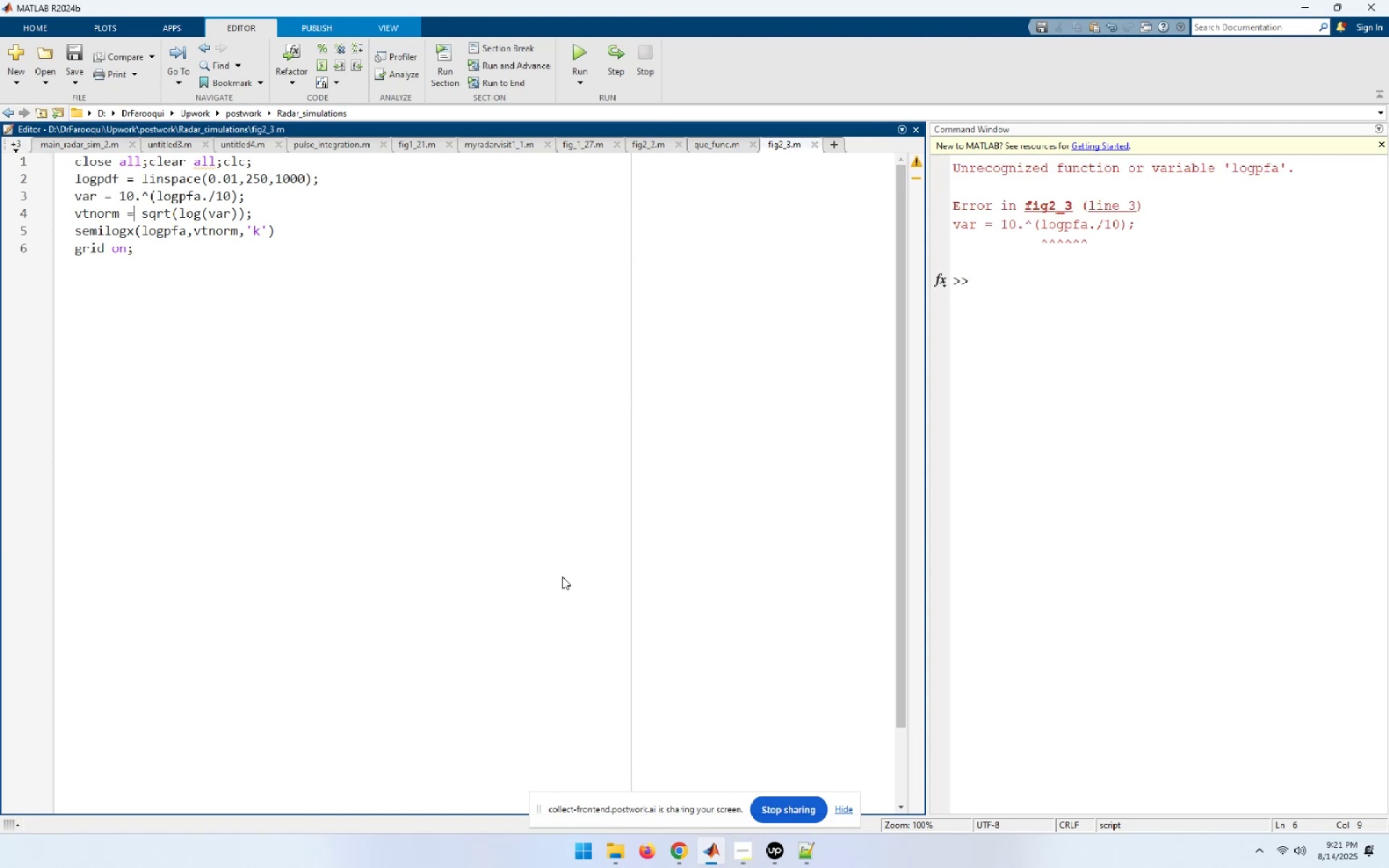 
key(ArrowUp)
 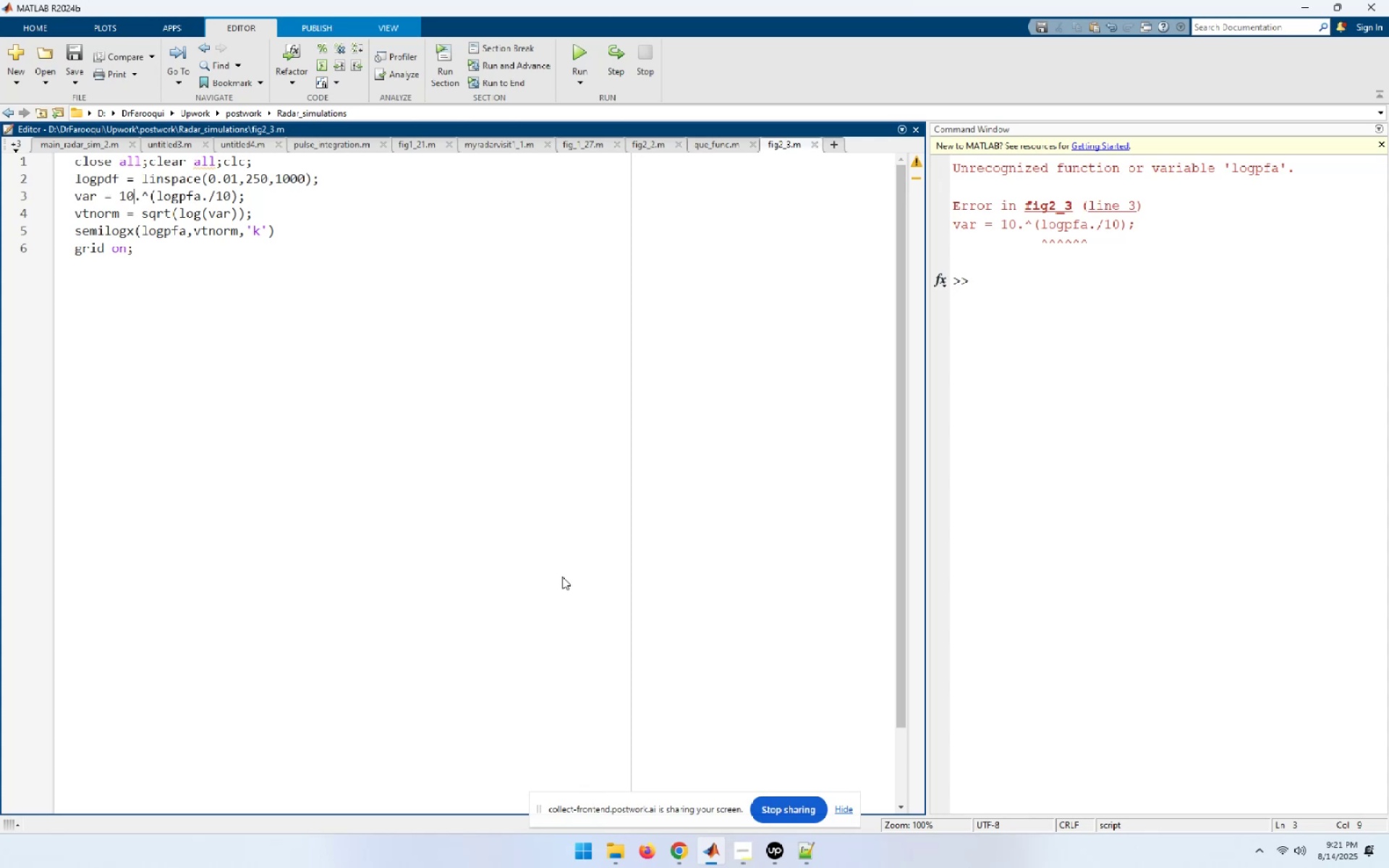 
key(ArrowUp)
 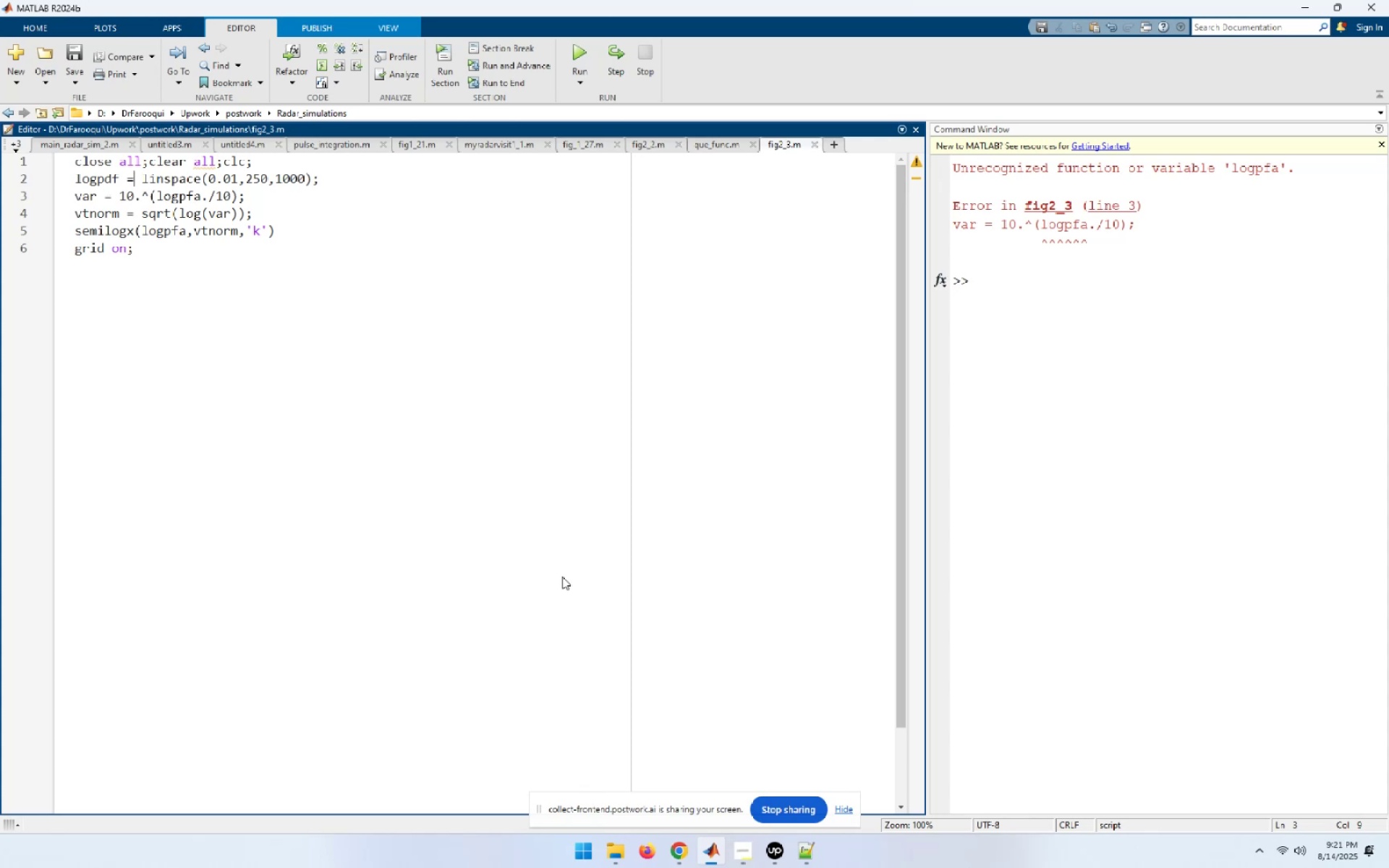 
key(ArrowLeft)
 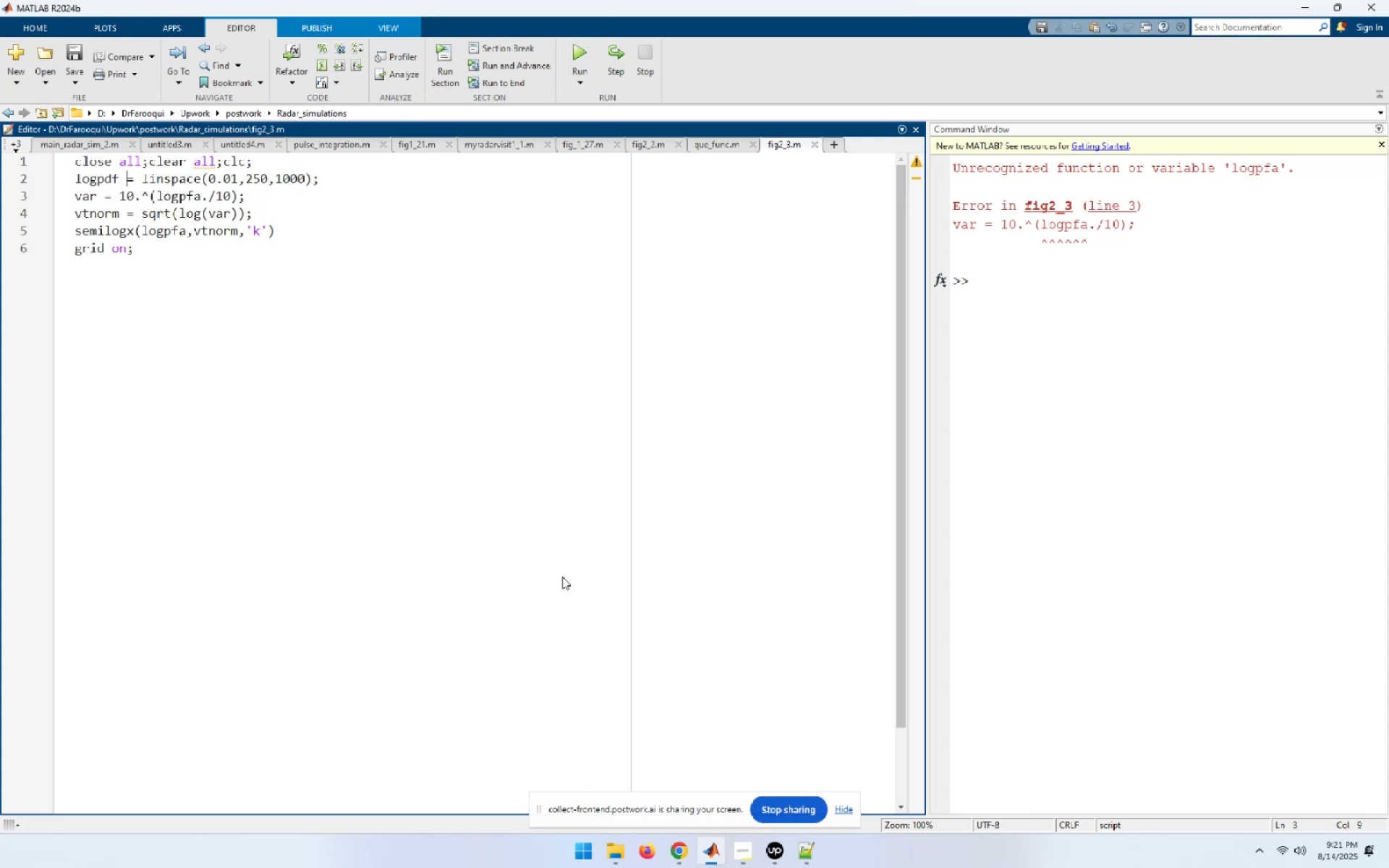 
key(ArrowLeft)
 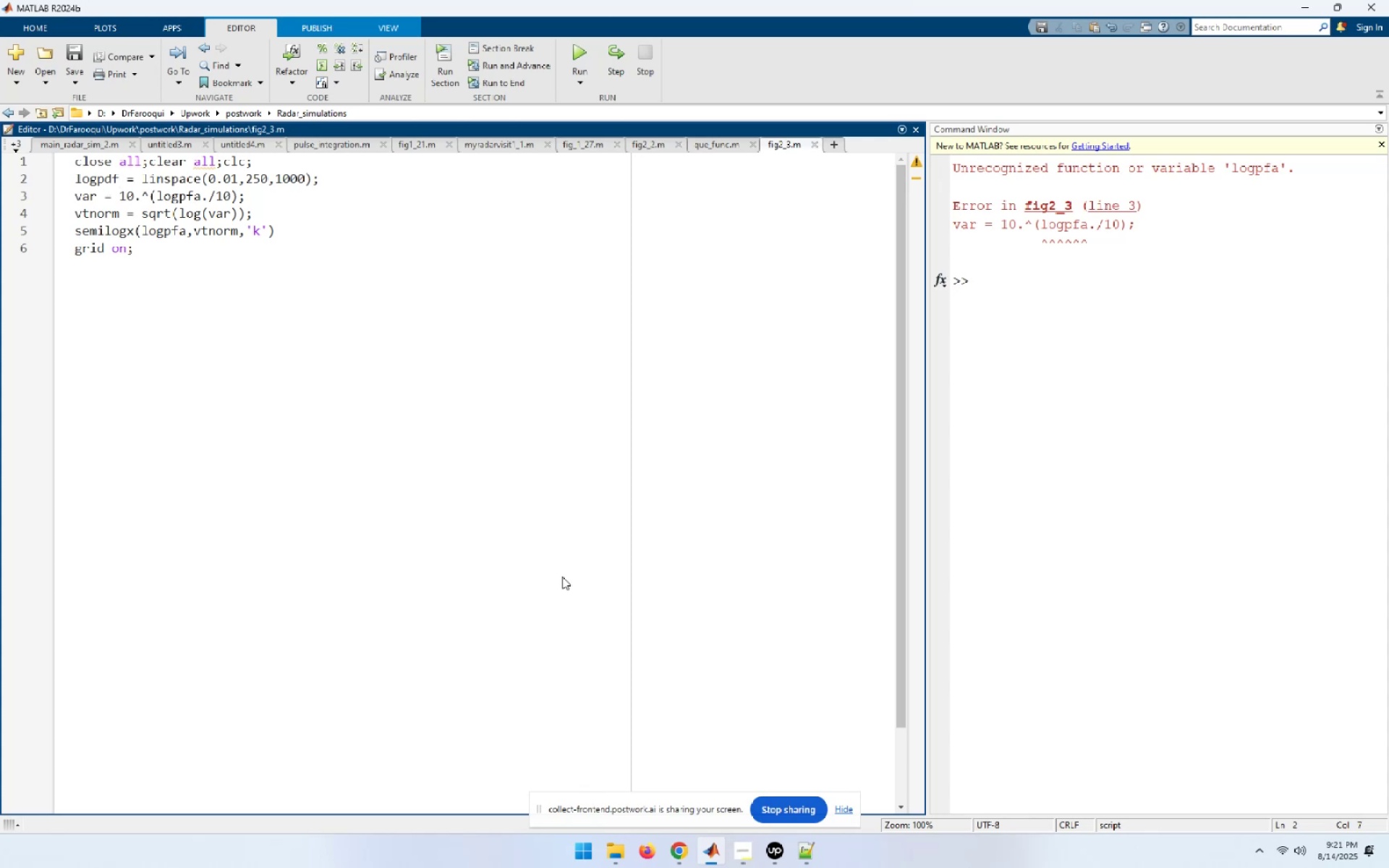 
key(Backspace)
key(Backspace)
type(fs)
key(Backspace)
type(a[F5])
 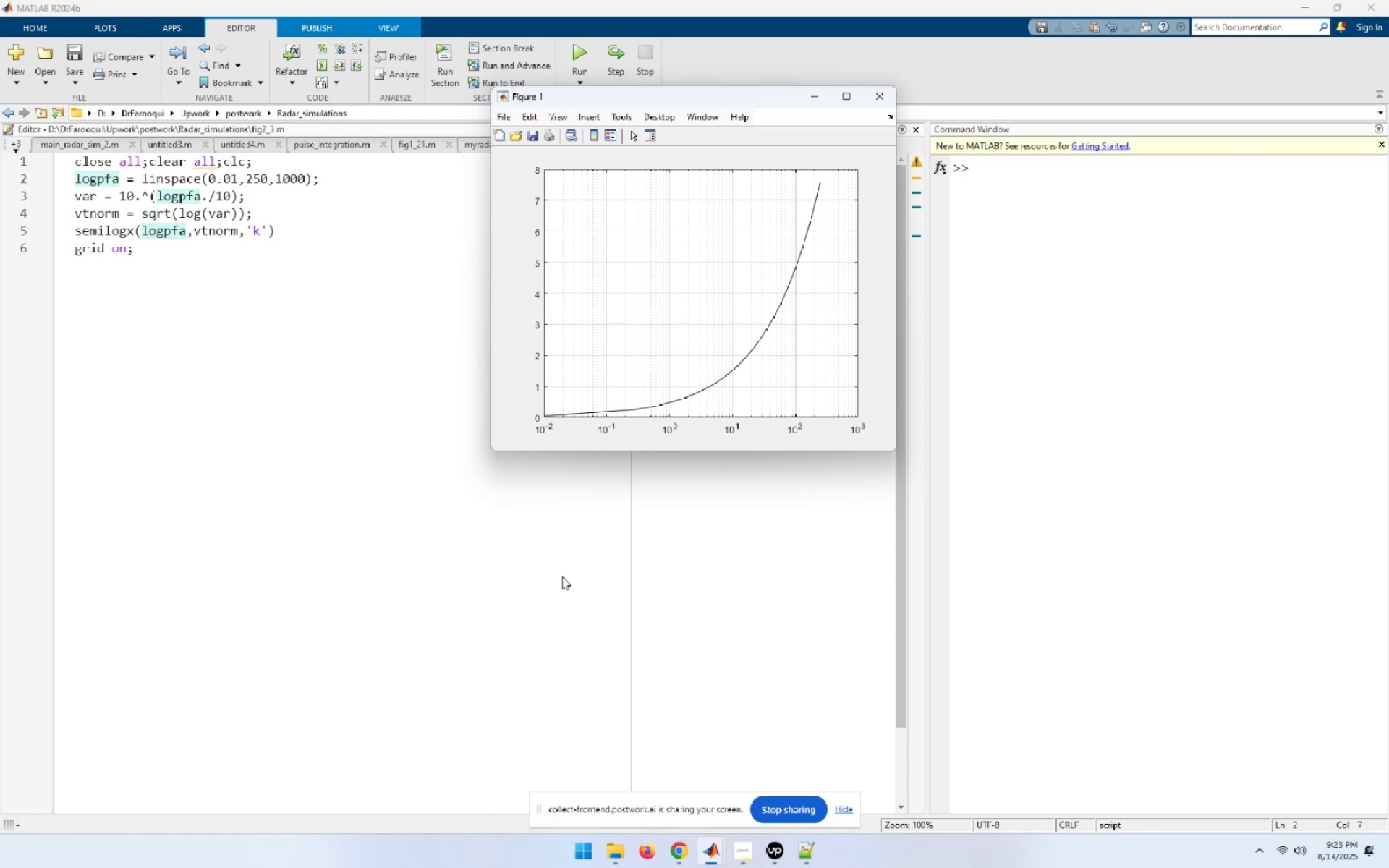 
wait(98.38)
 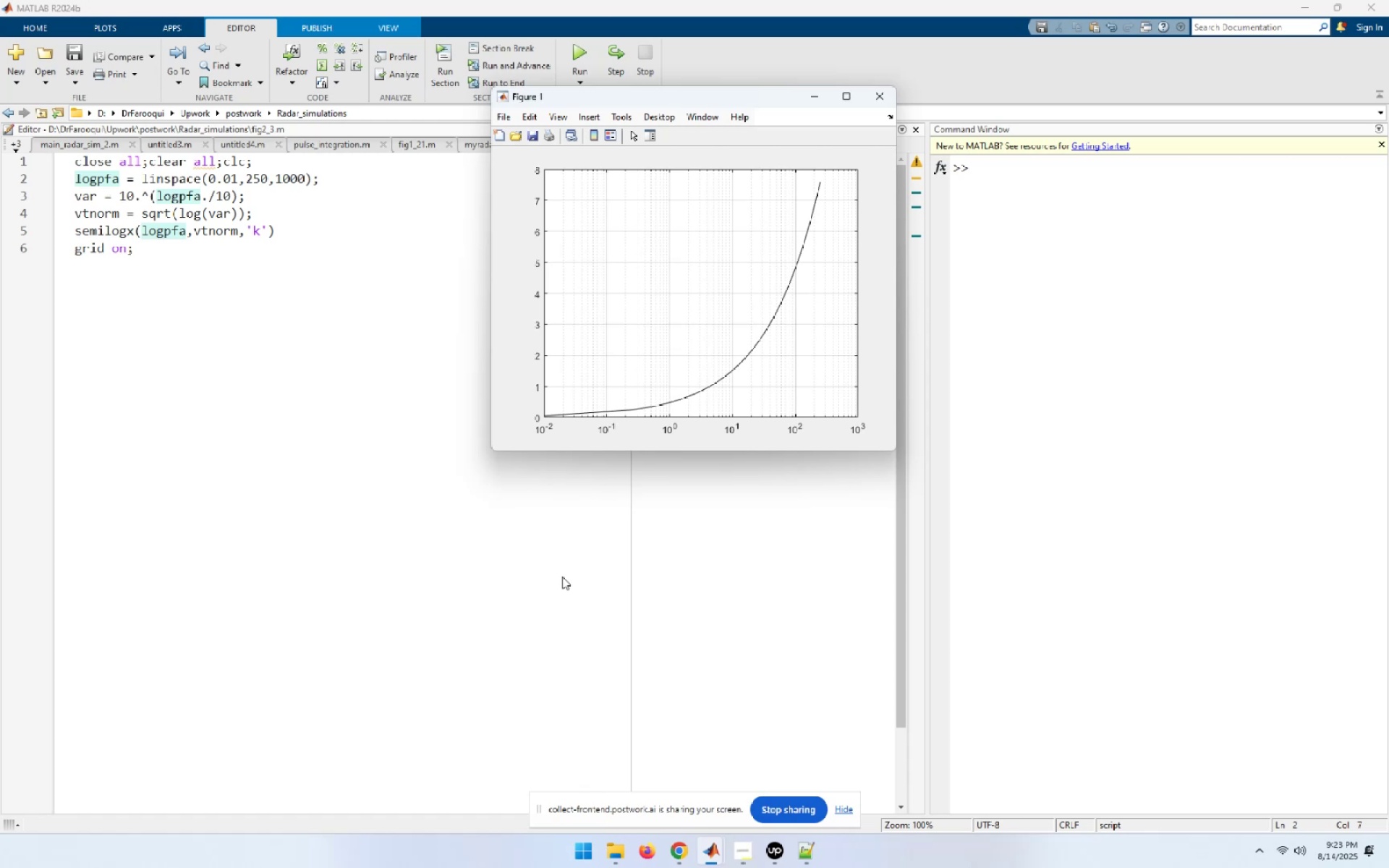 
left_click([156, 355])
 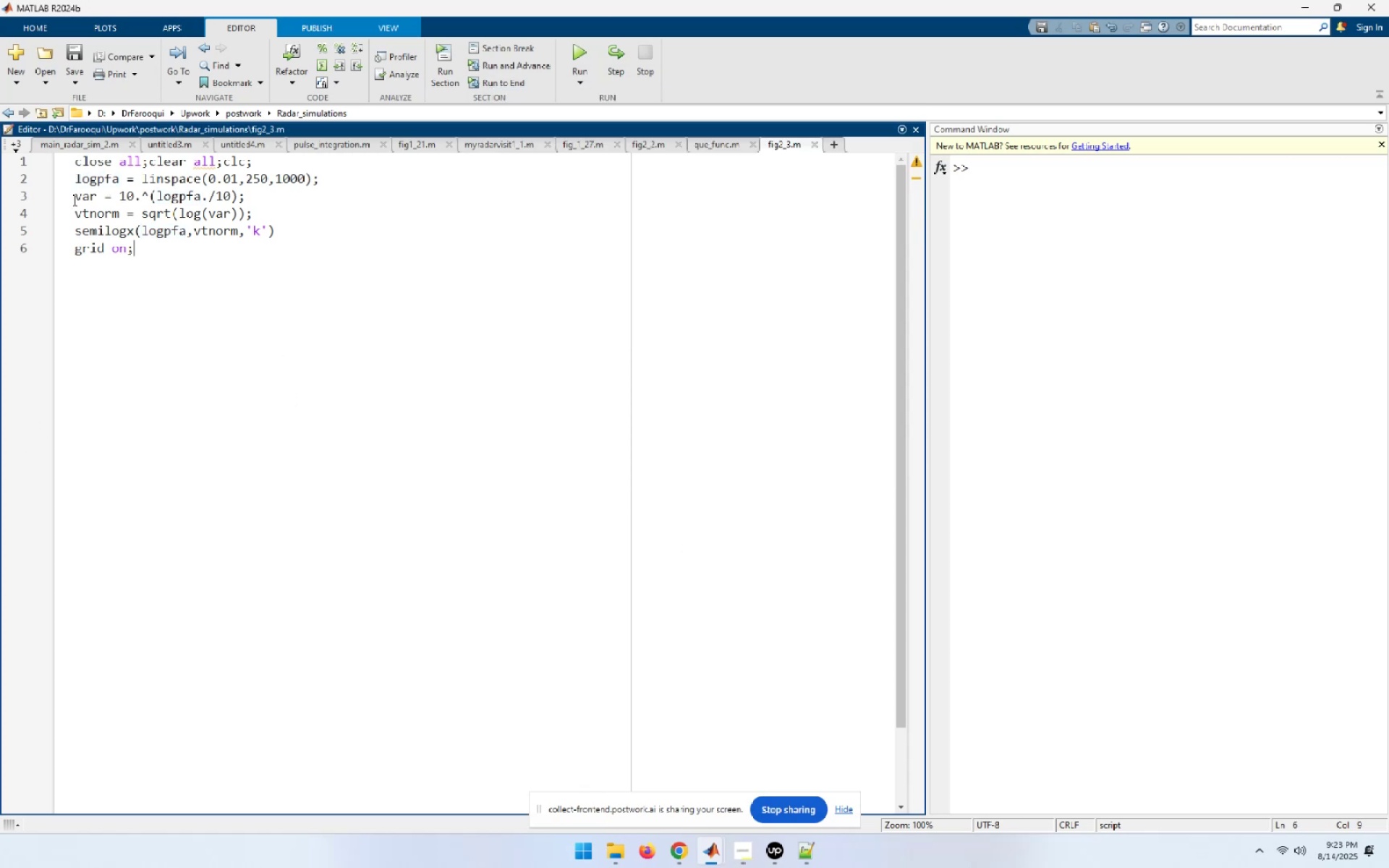 
left_click([90, 173])
 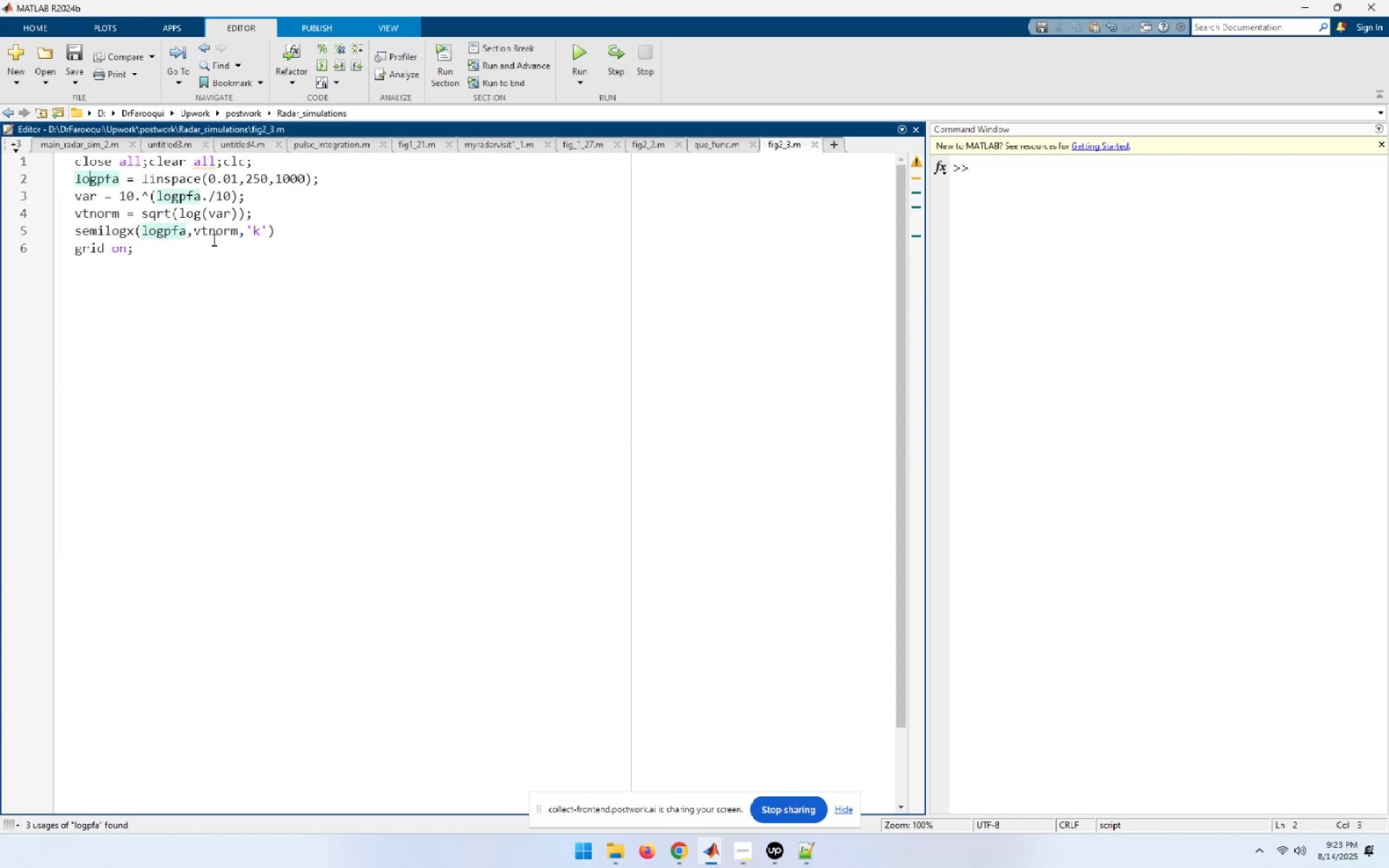 
left_click([202, 199])
 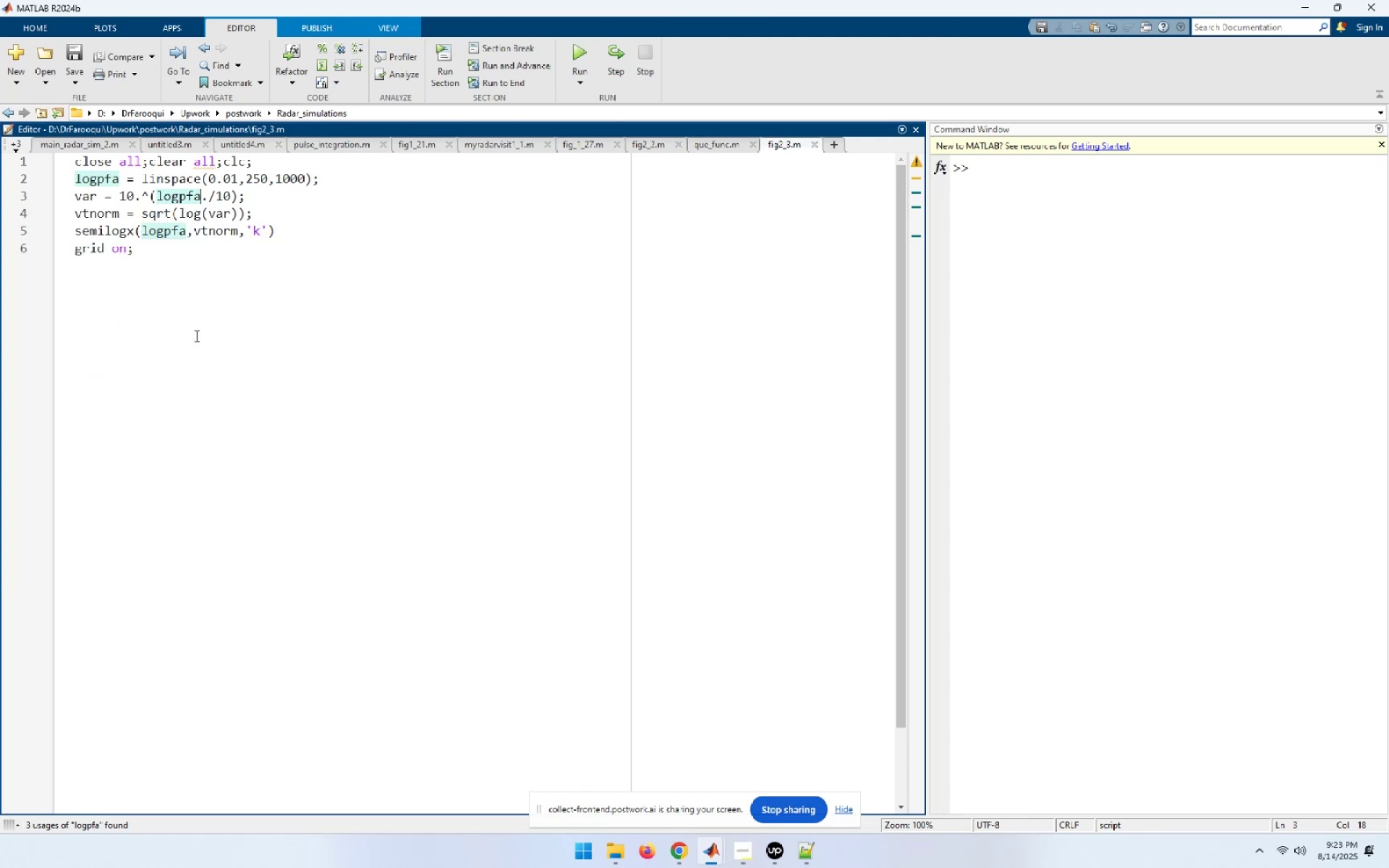 
wait(5.36)
 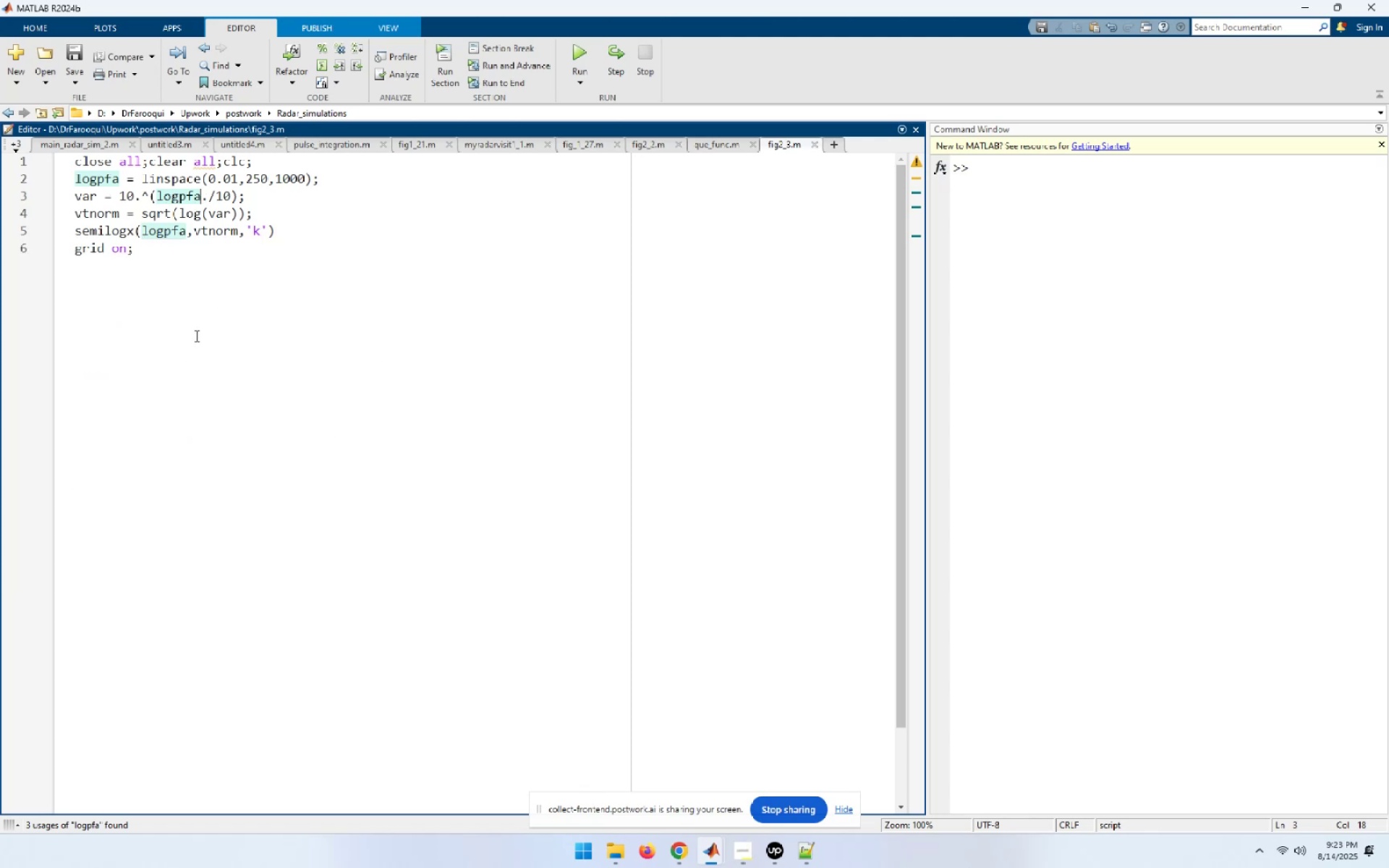 
double_click([165, 228])
 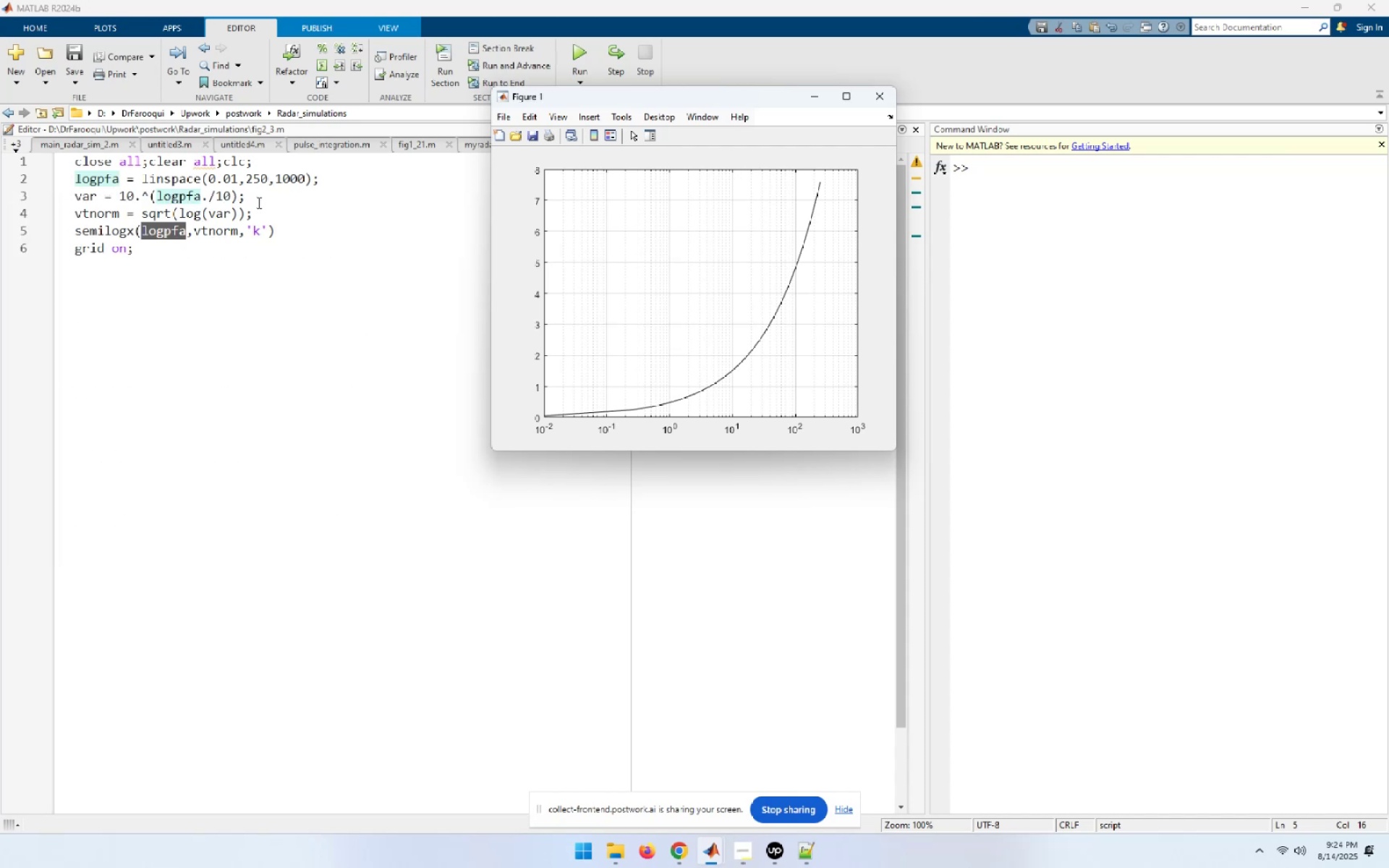 
wait(34.39)
 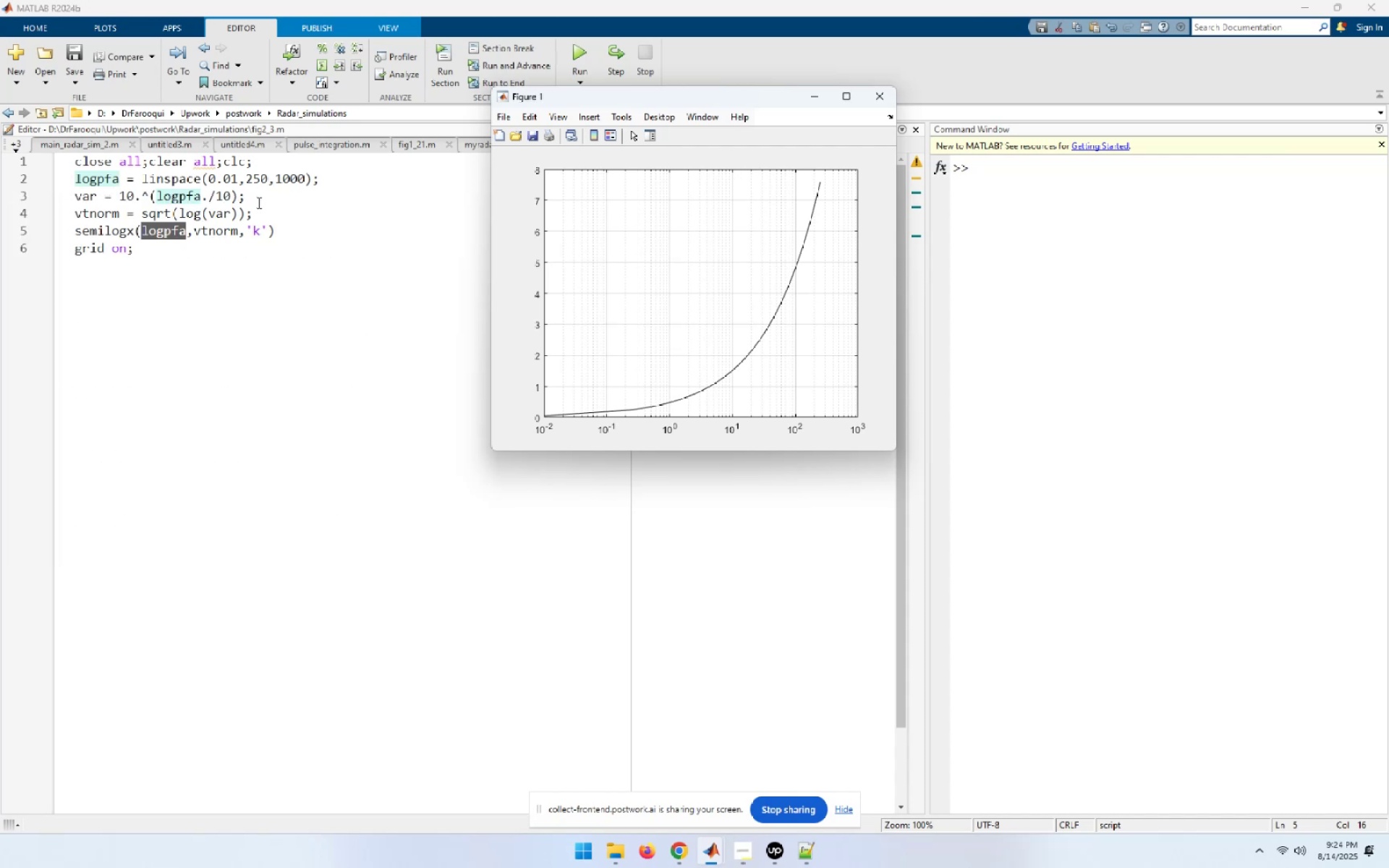 
double_click([91, 195])
 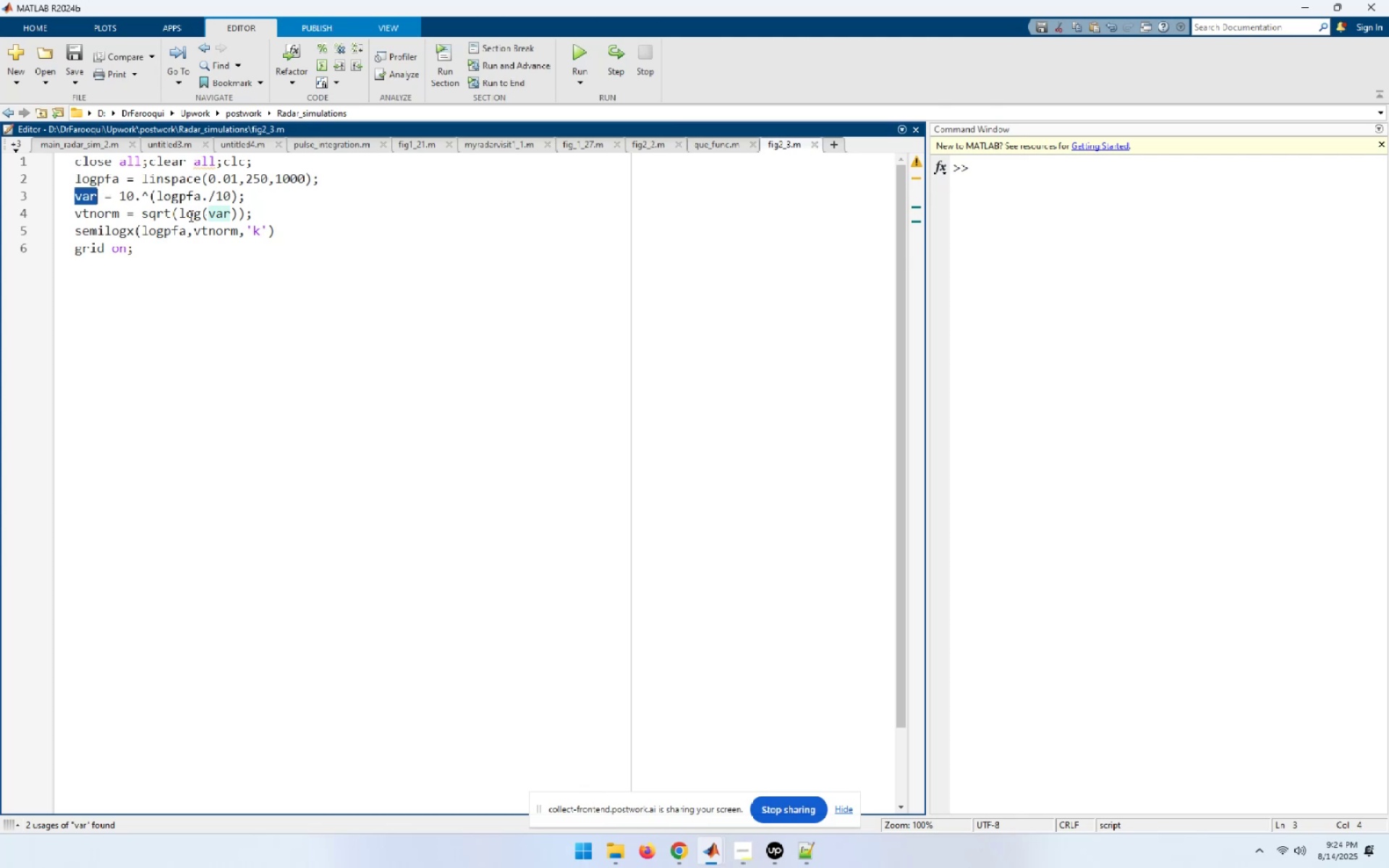 
wait(5.21)
 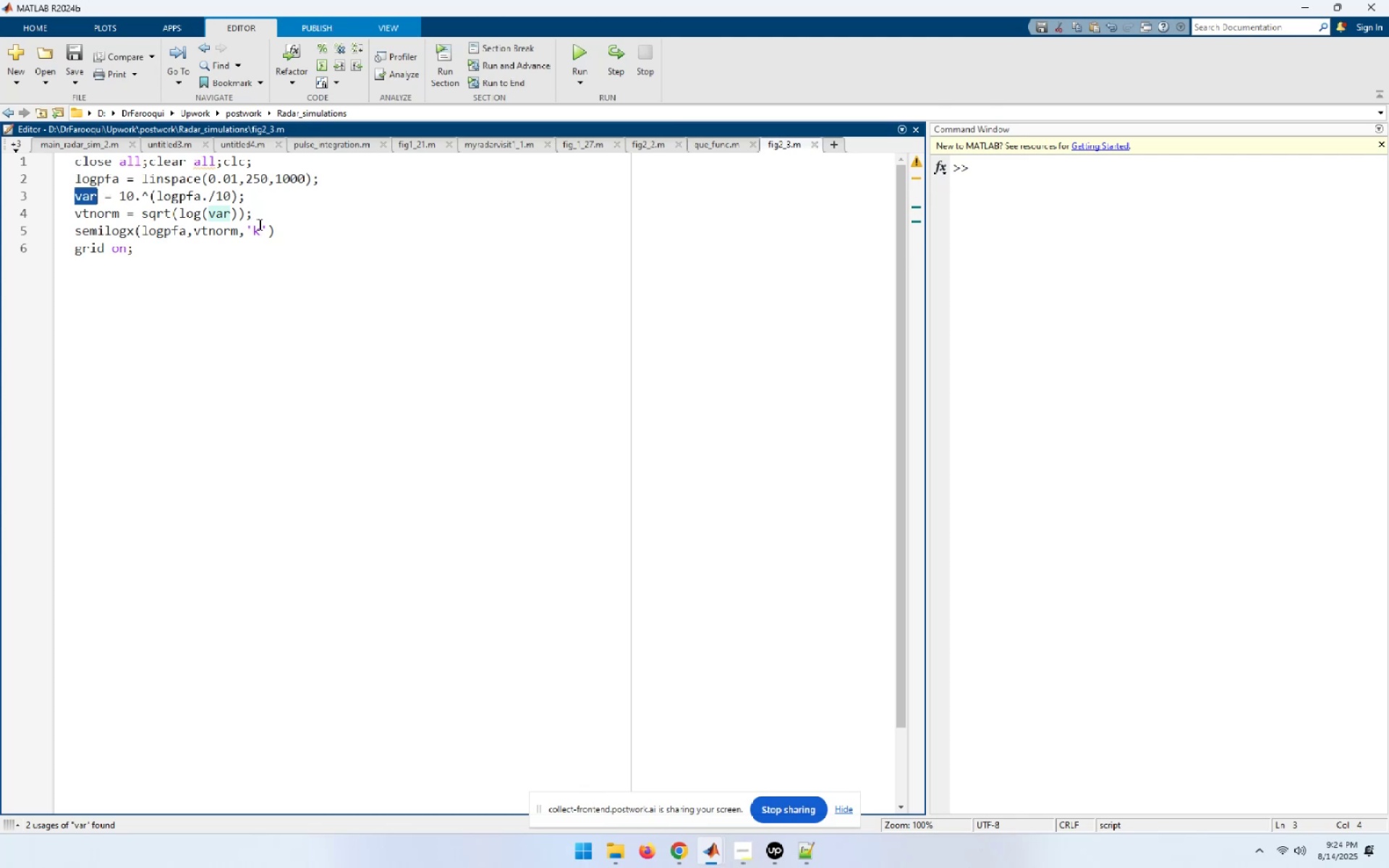 
double_click([114, 213])
 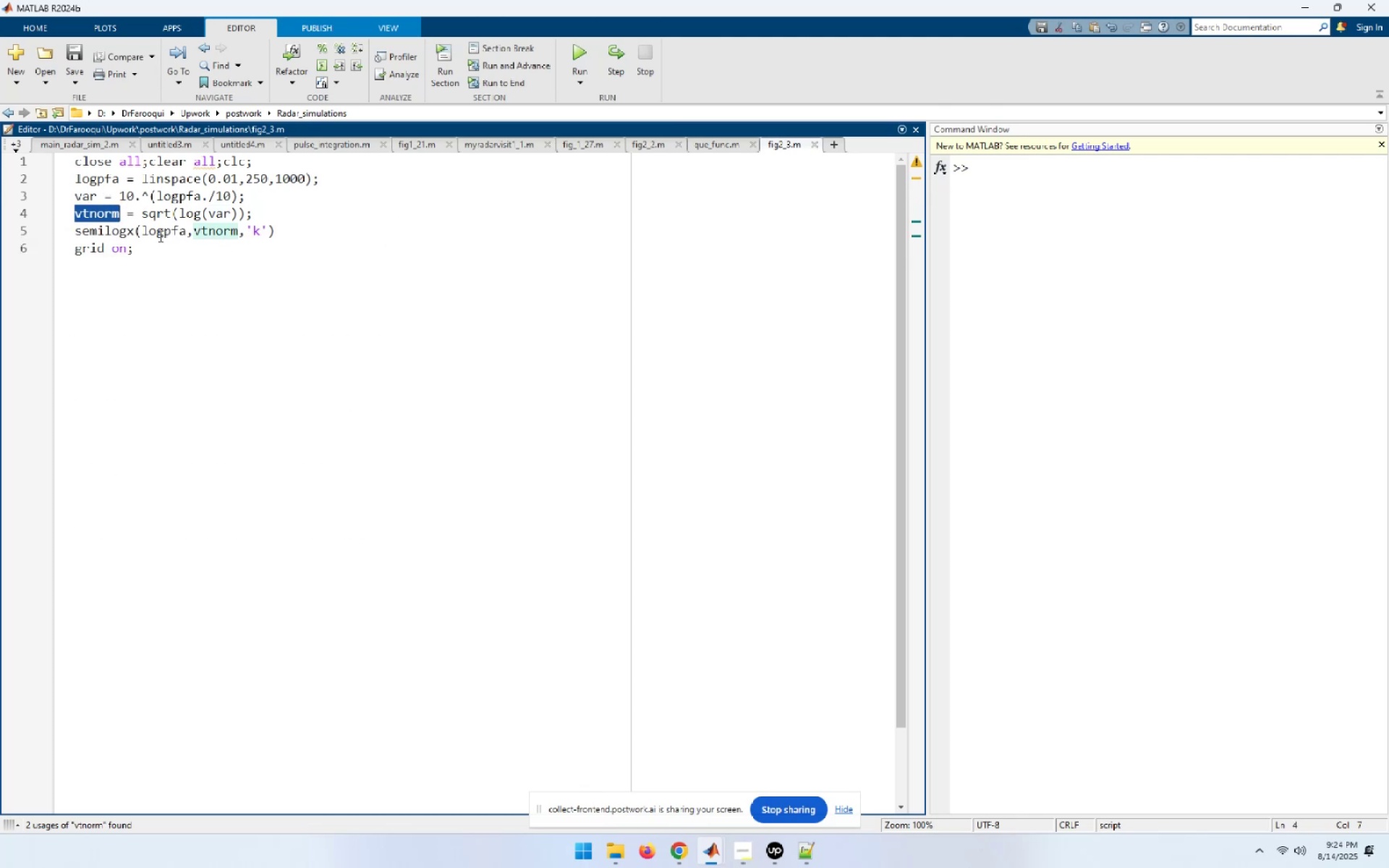 
double_click([159, 234])
 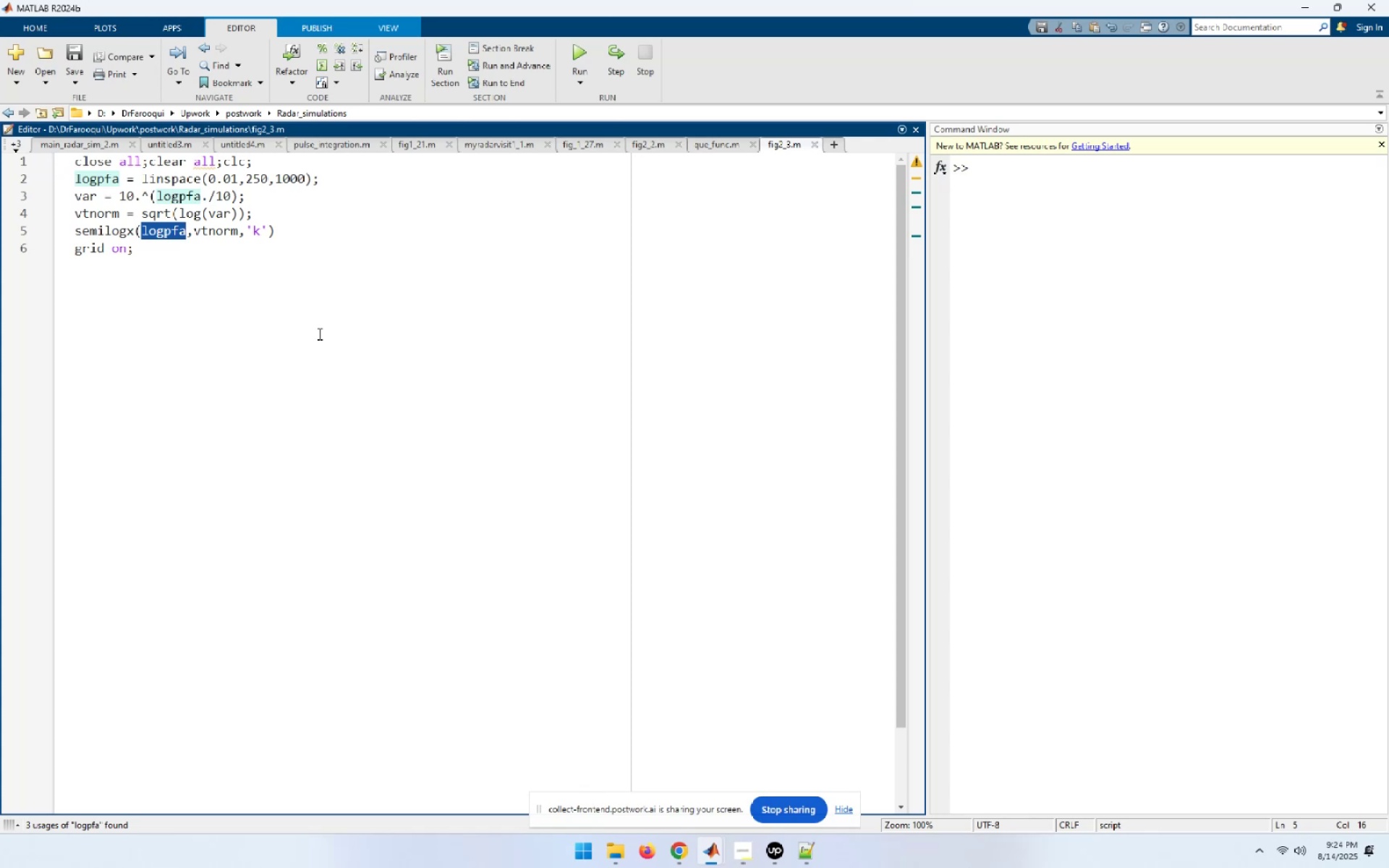 
key(Alt+AltLeft)
 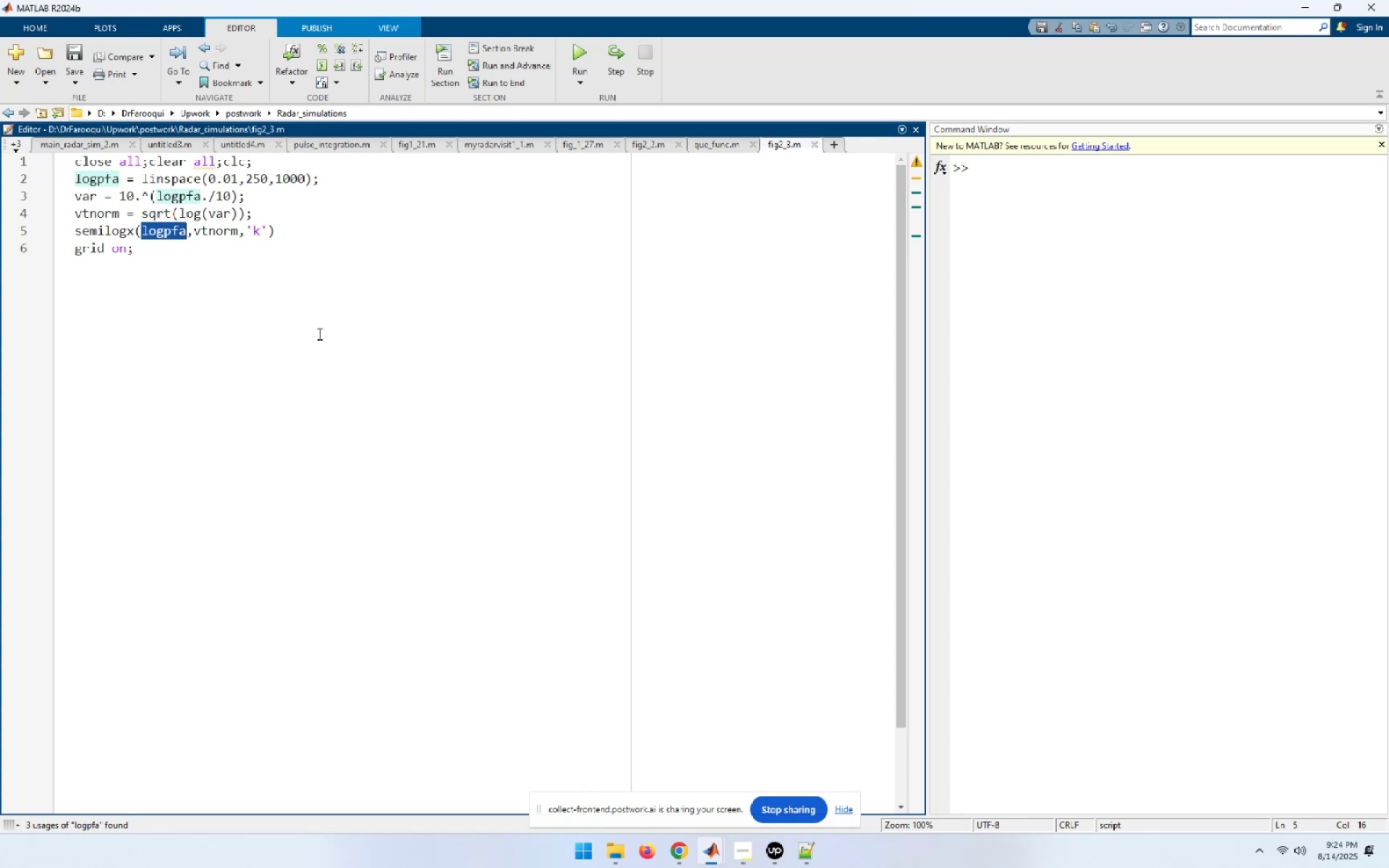 
key(Alt+Tab)
 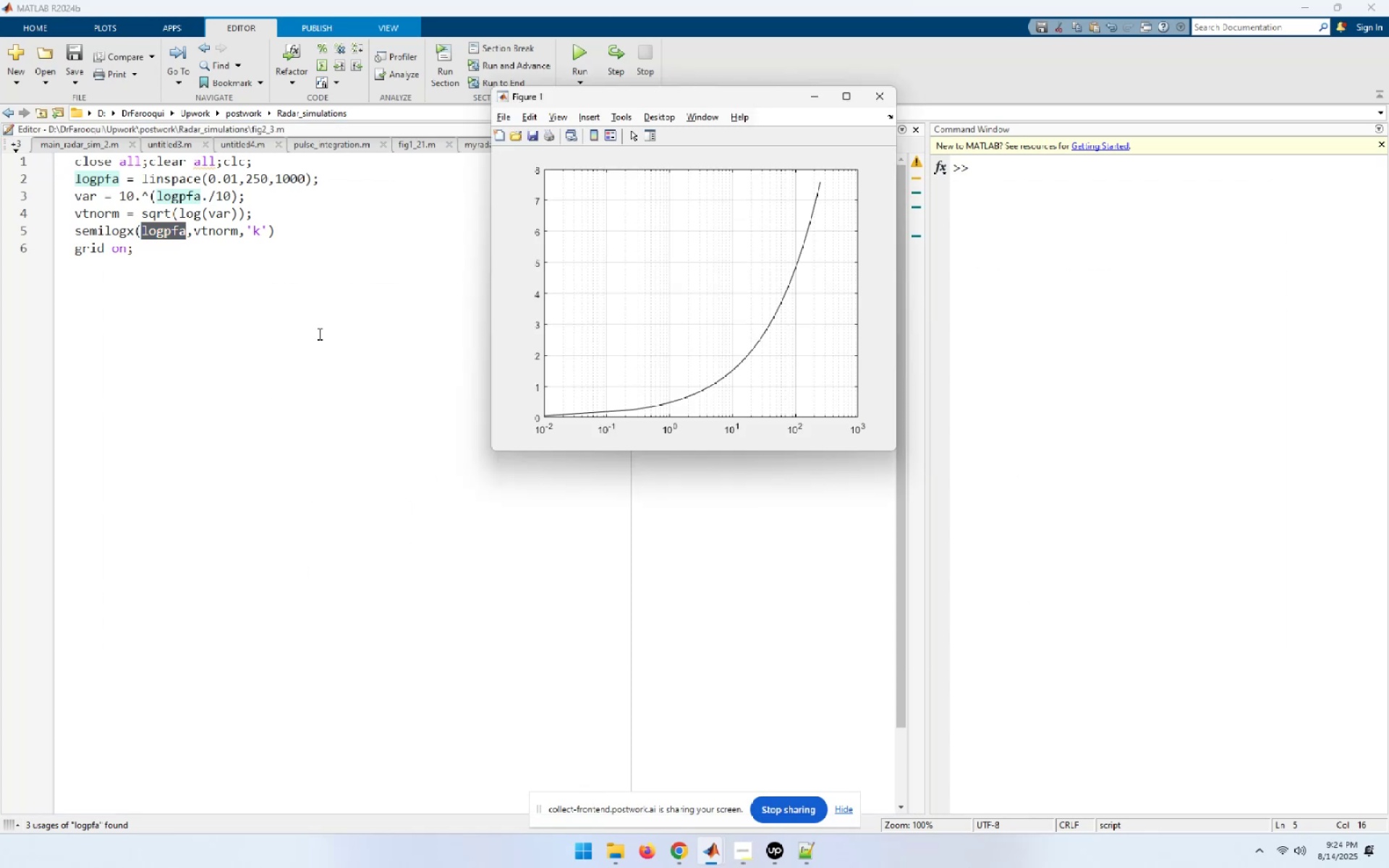 
wait(7.35)
 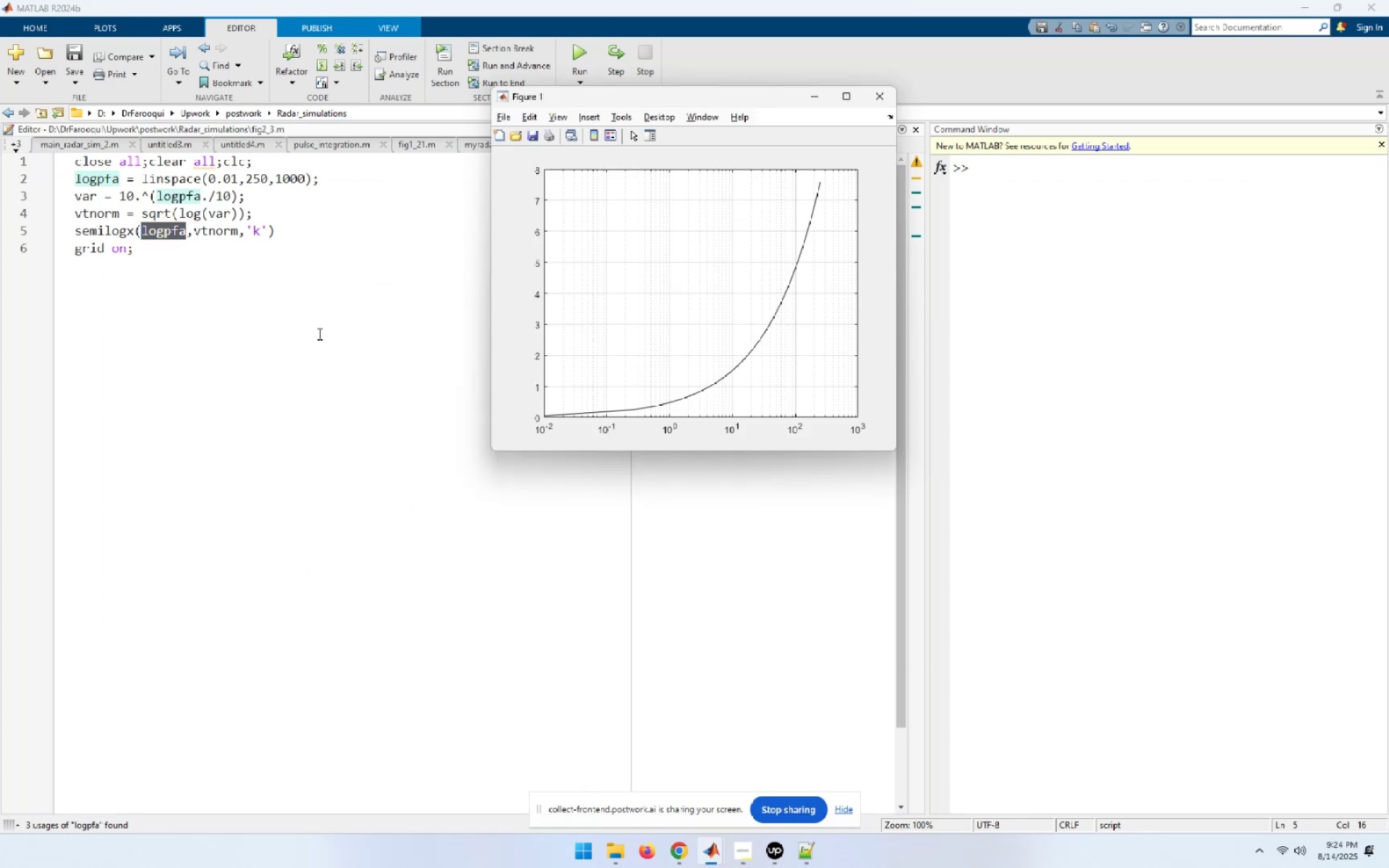 
left_click([318, 333])
 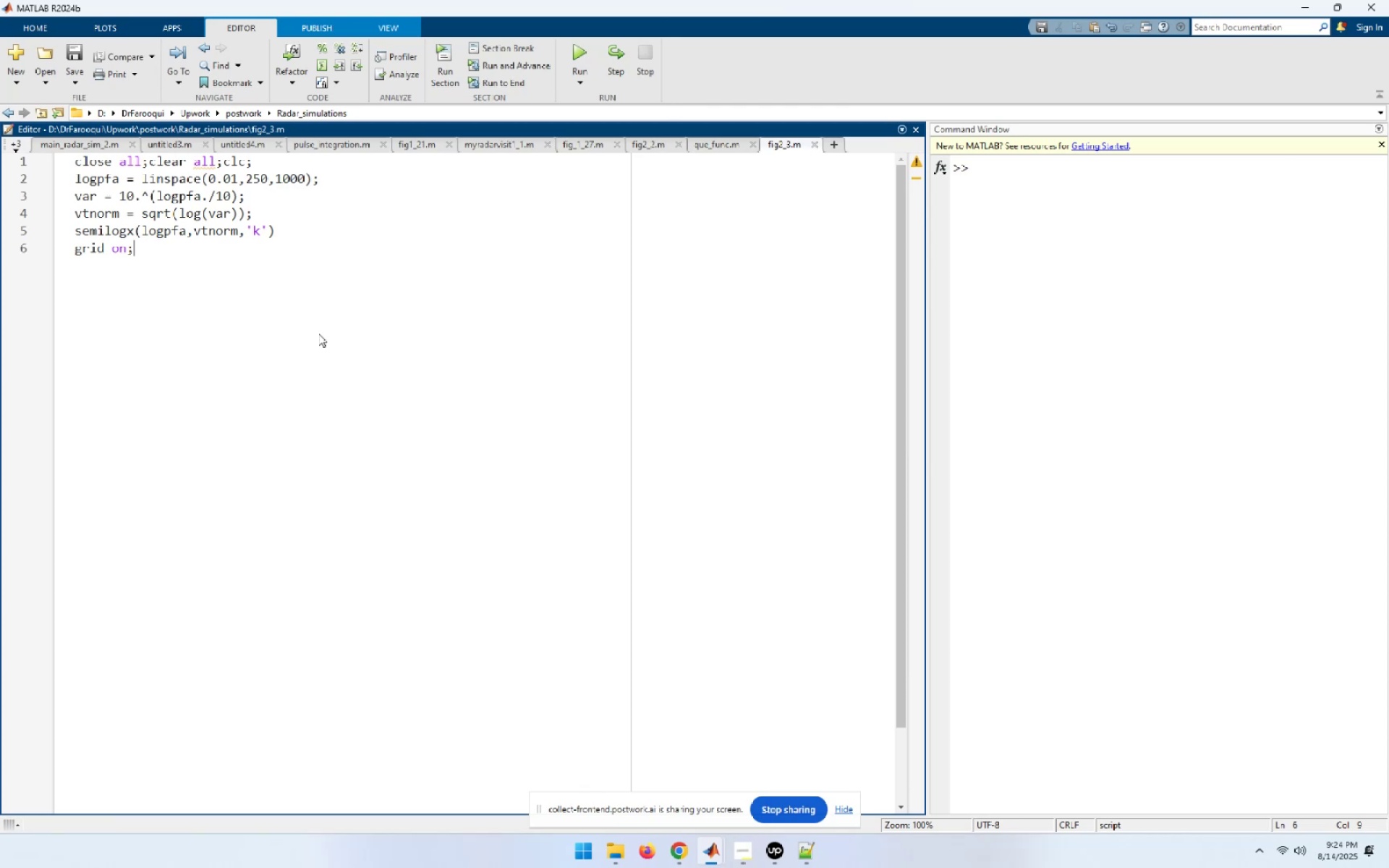 
wait(5.94)
 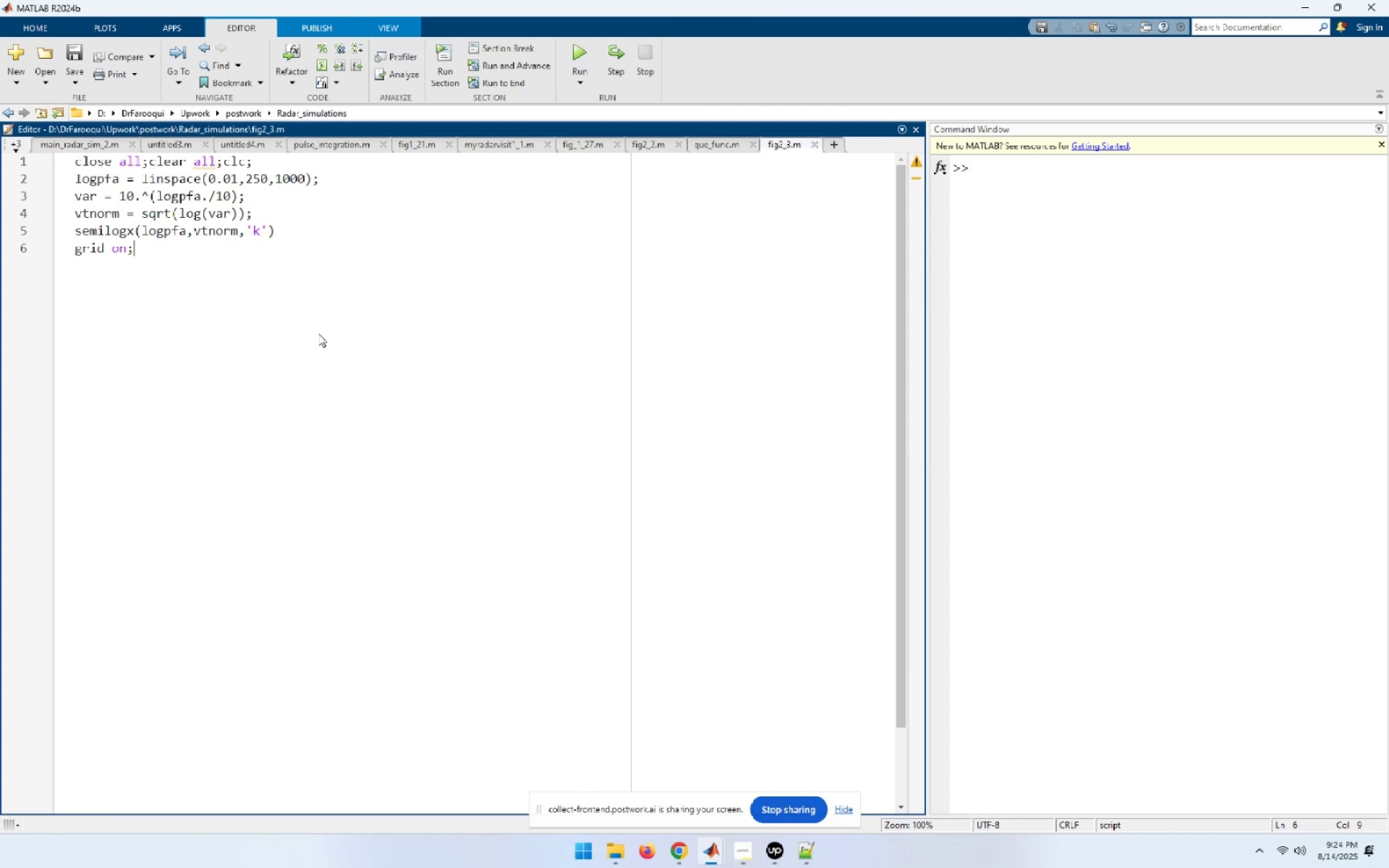 
key(Control+N)
 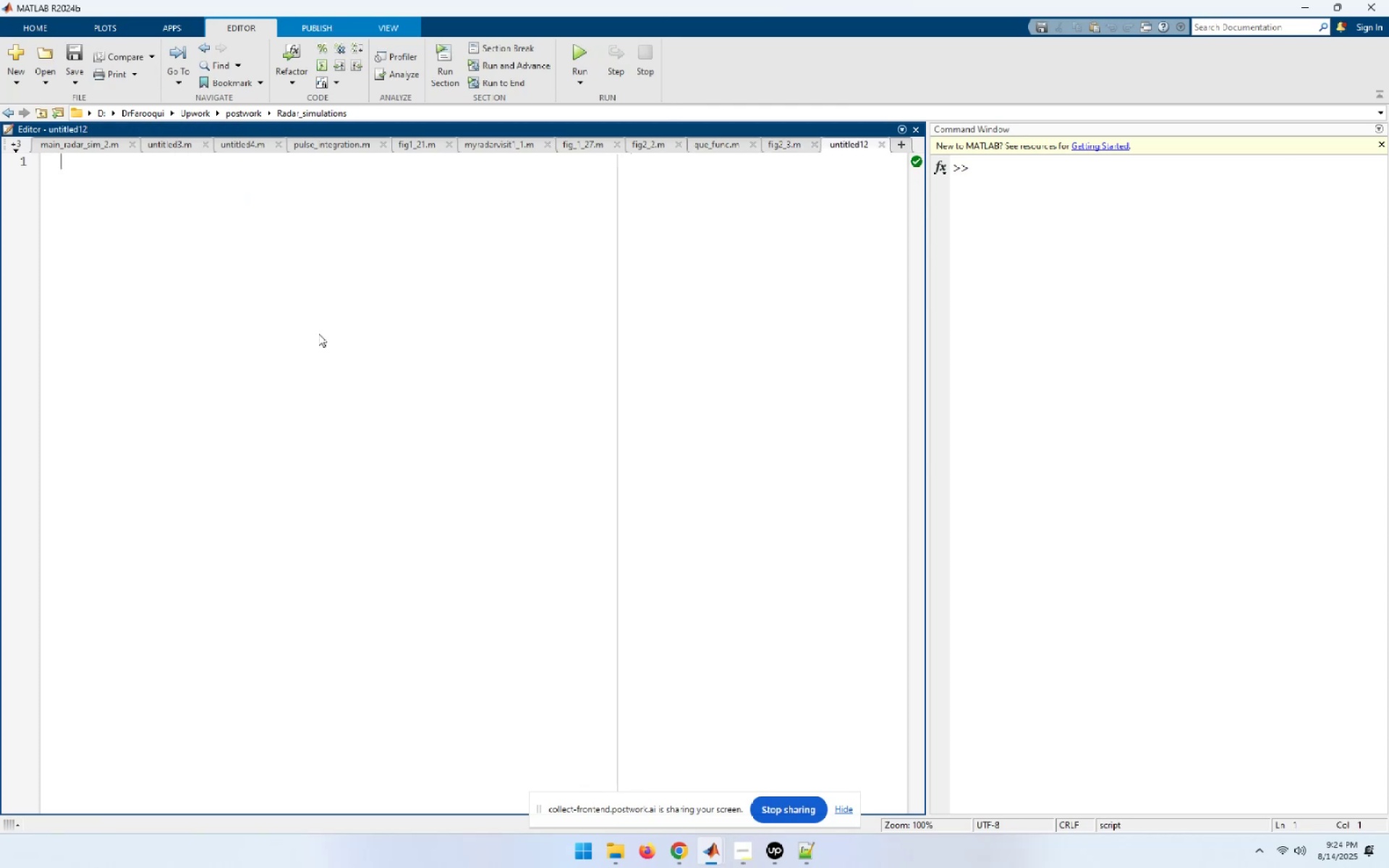 
key(Control+S)
 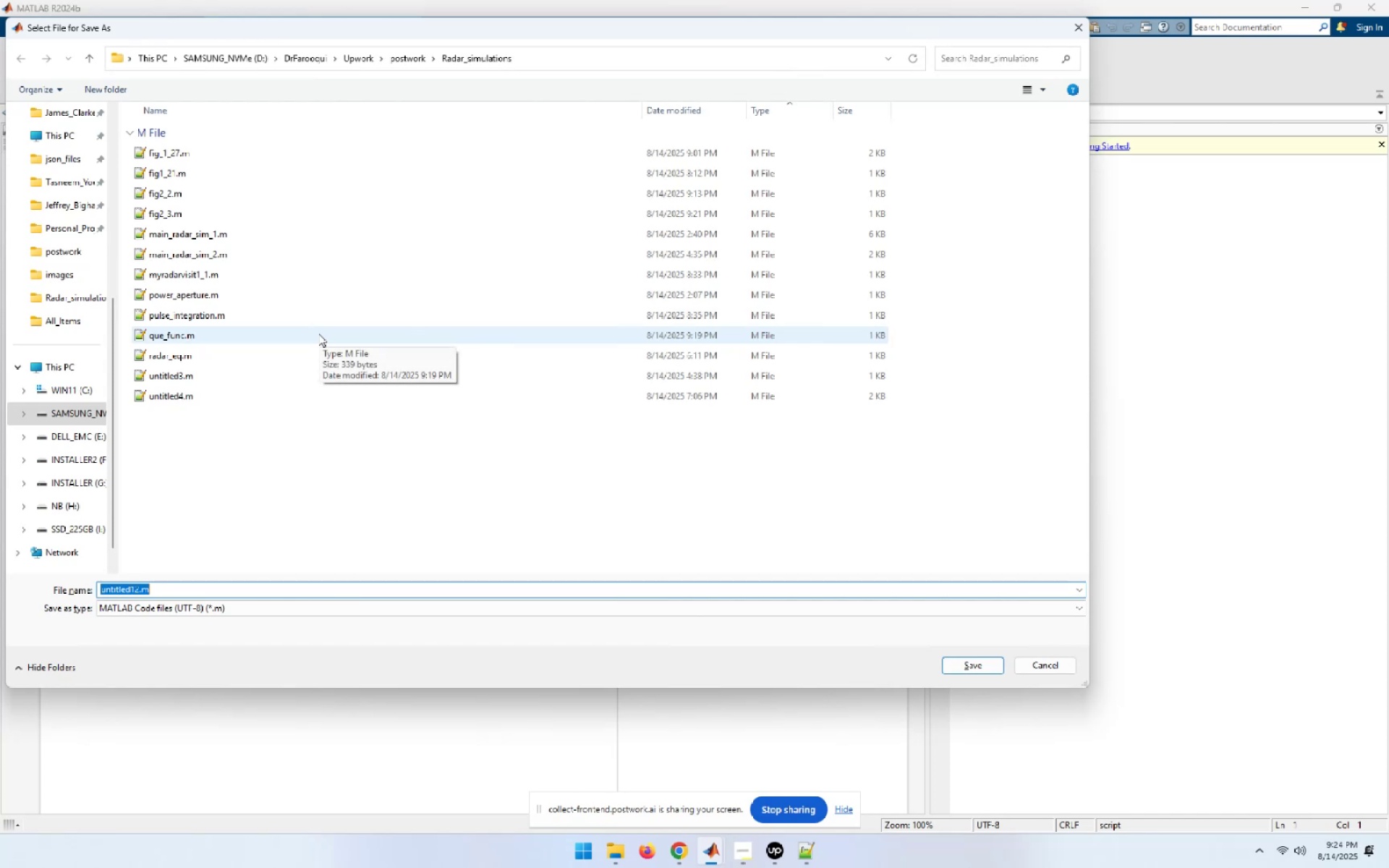 
type(marcumsq.m)
 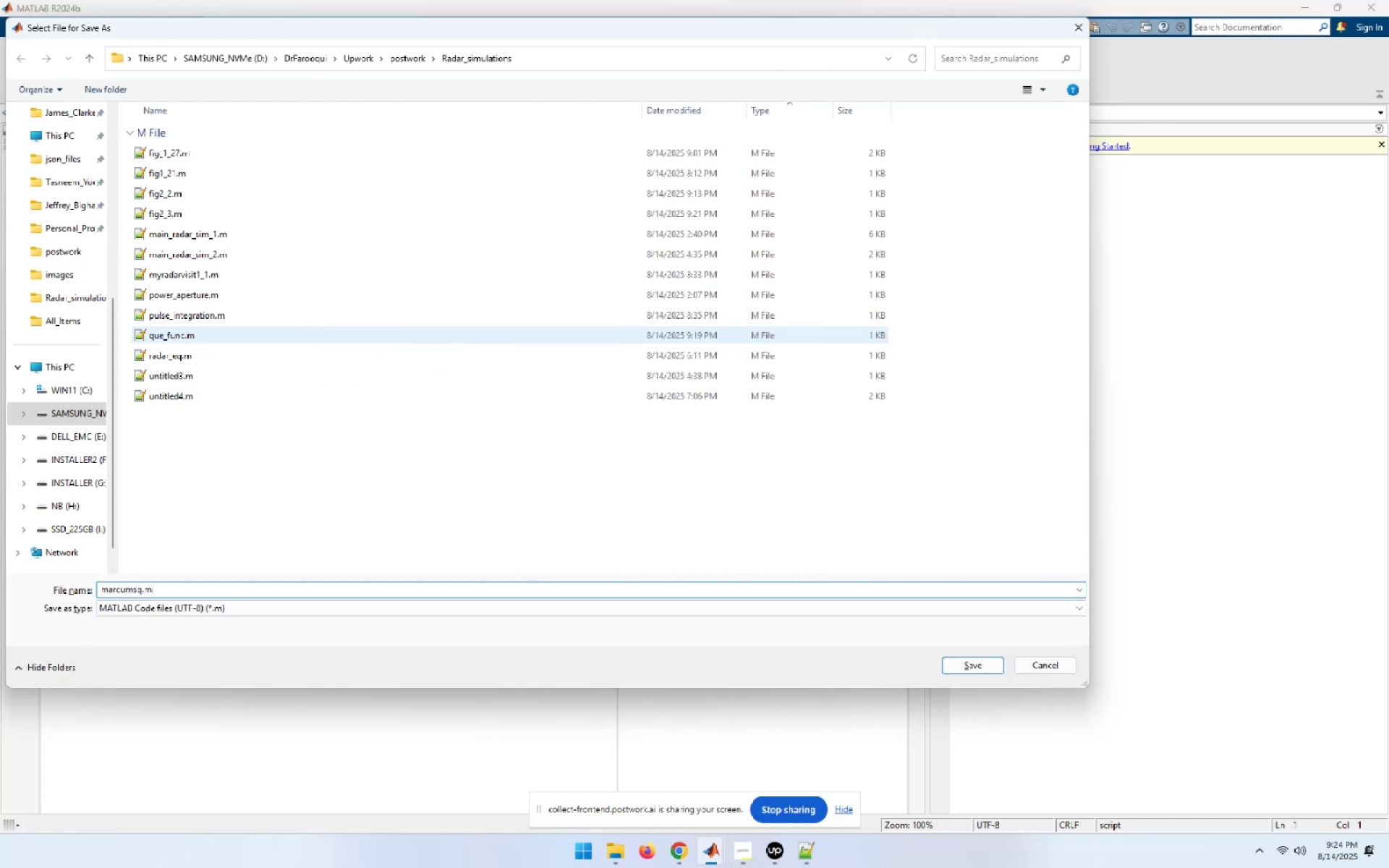 
key(Enter)
 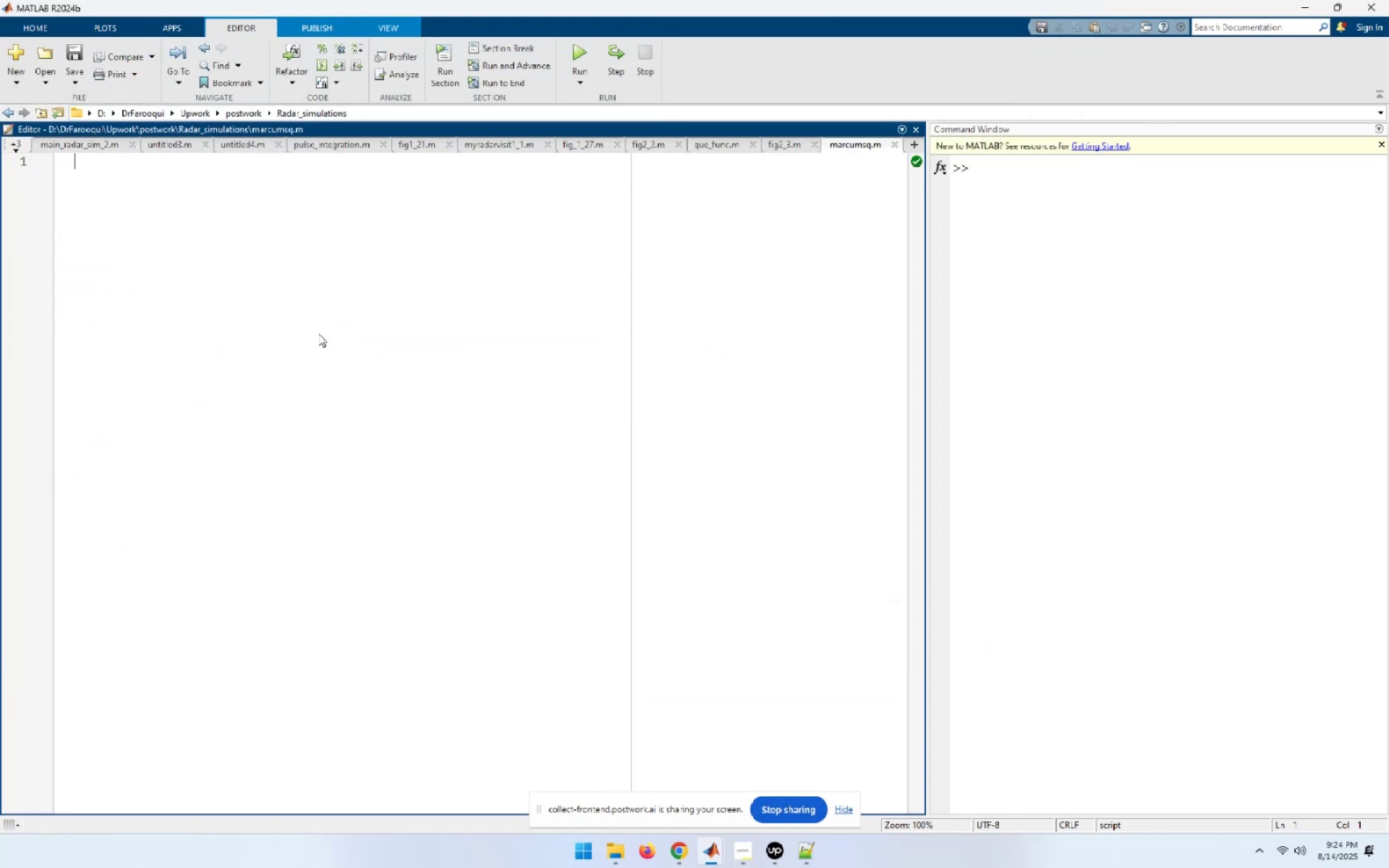 
type(function pd = marcumsq(a,b[End])
key(NumpadEnter)
type(end)
 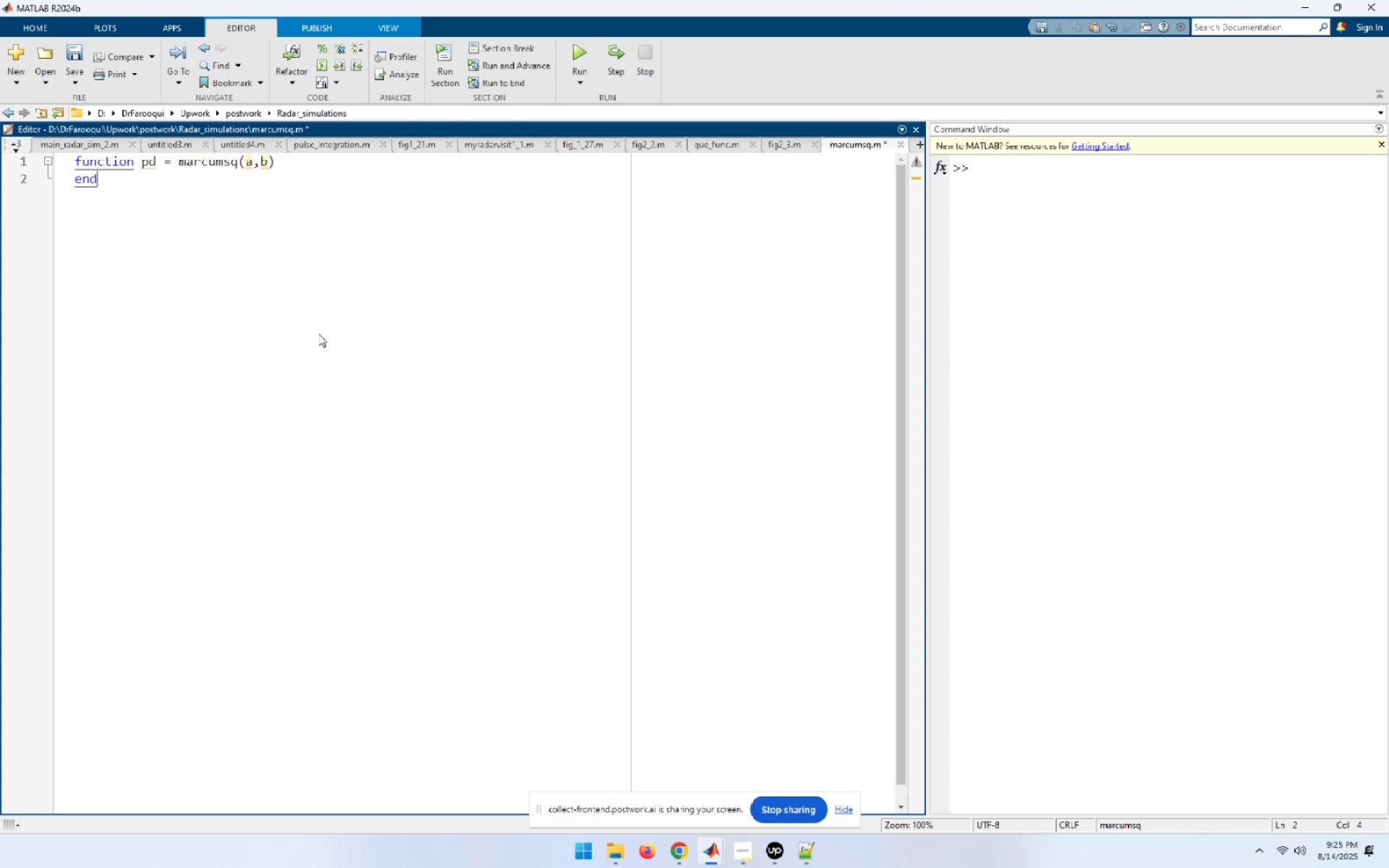 
key(Control+S)
 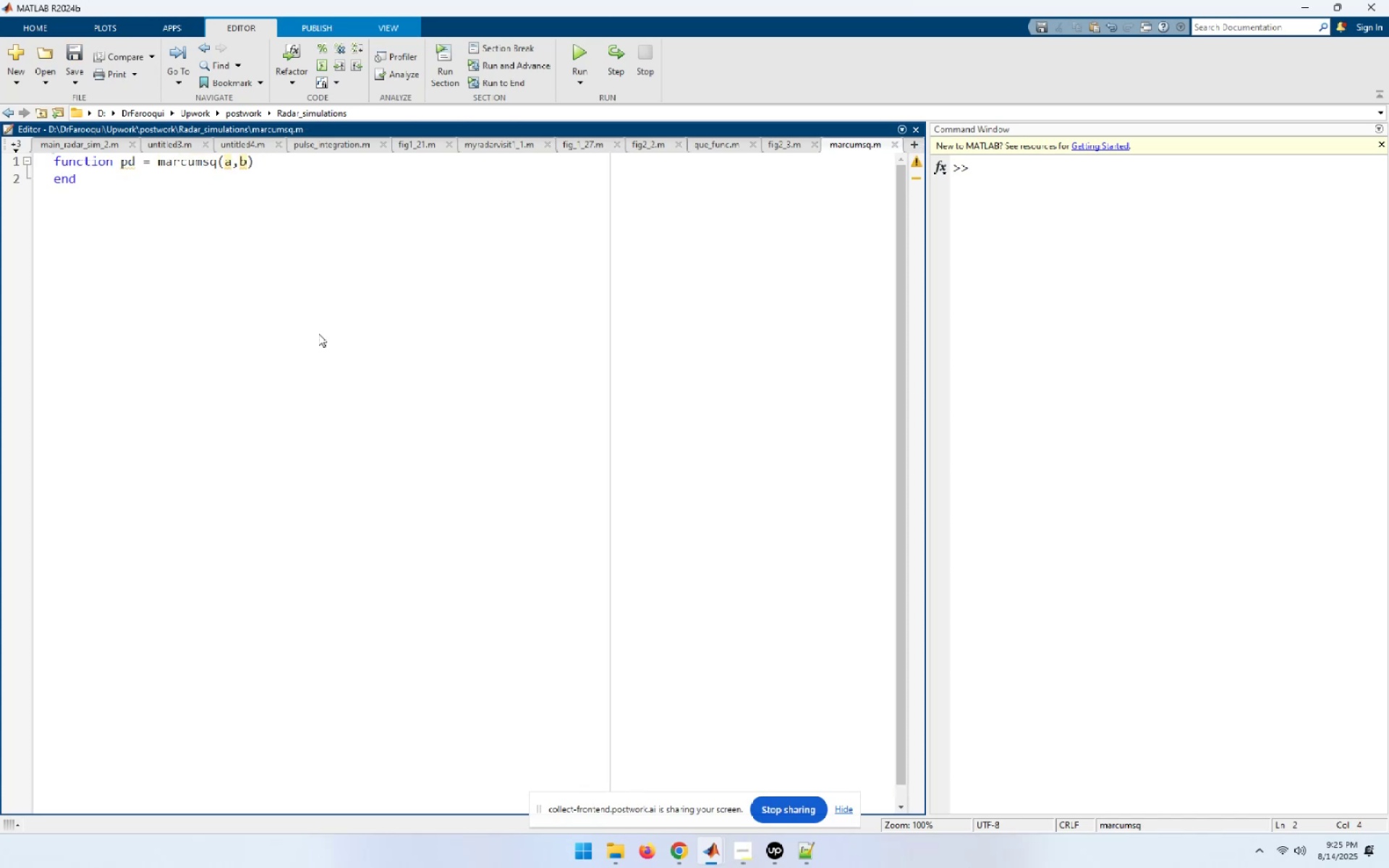 
key(ArrowUp)
 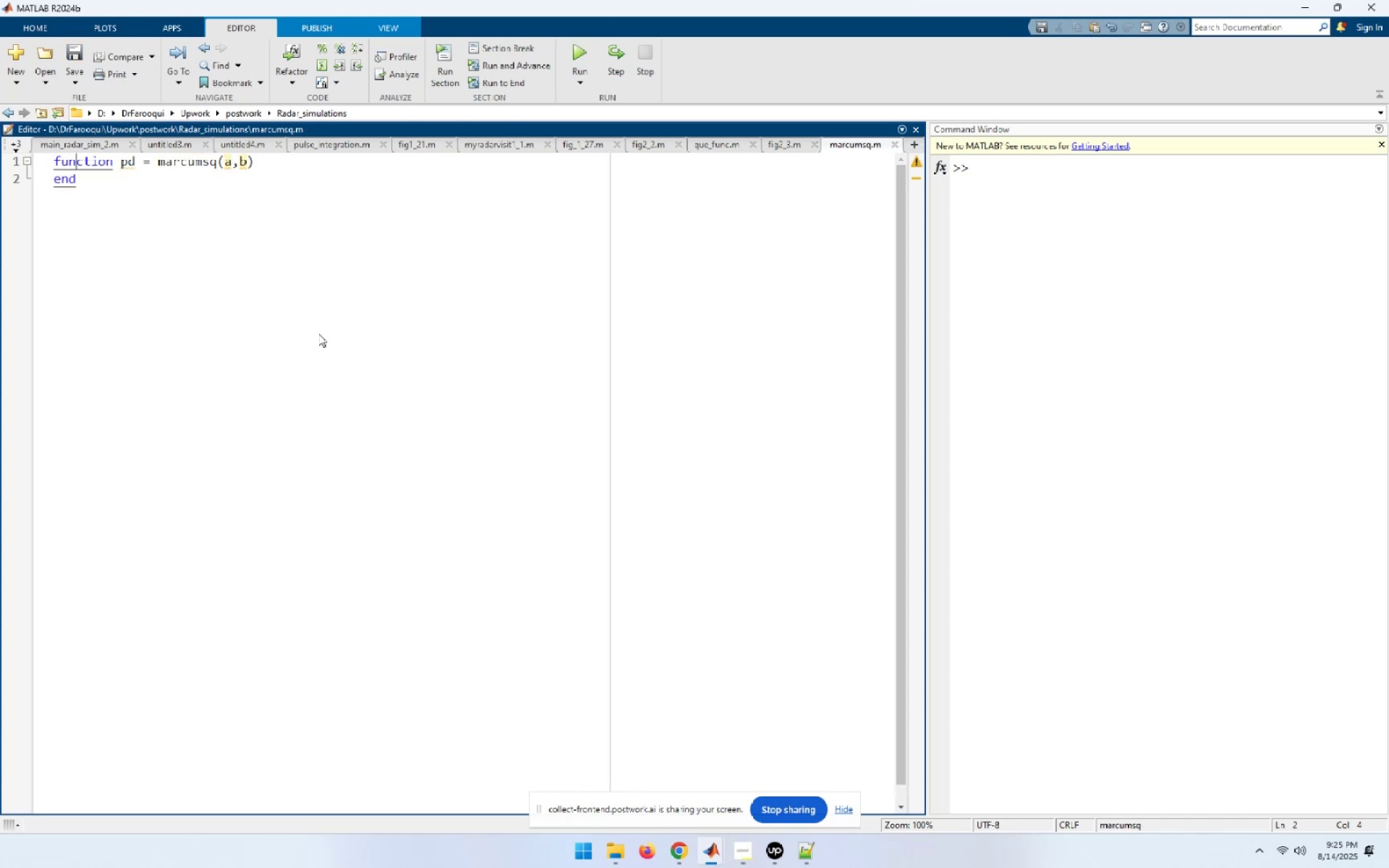 
key(End)
 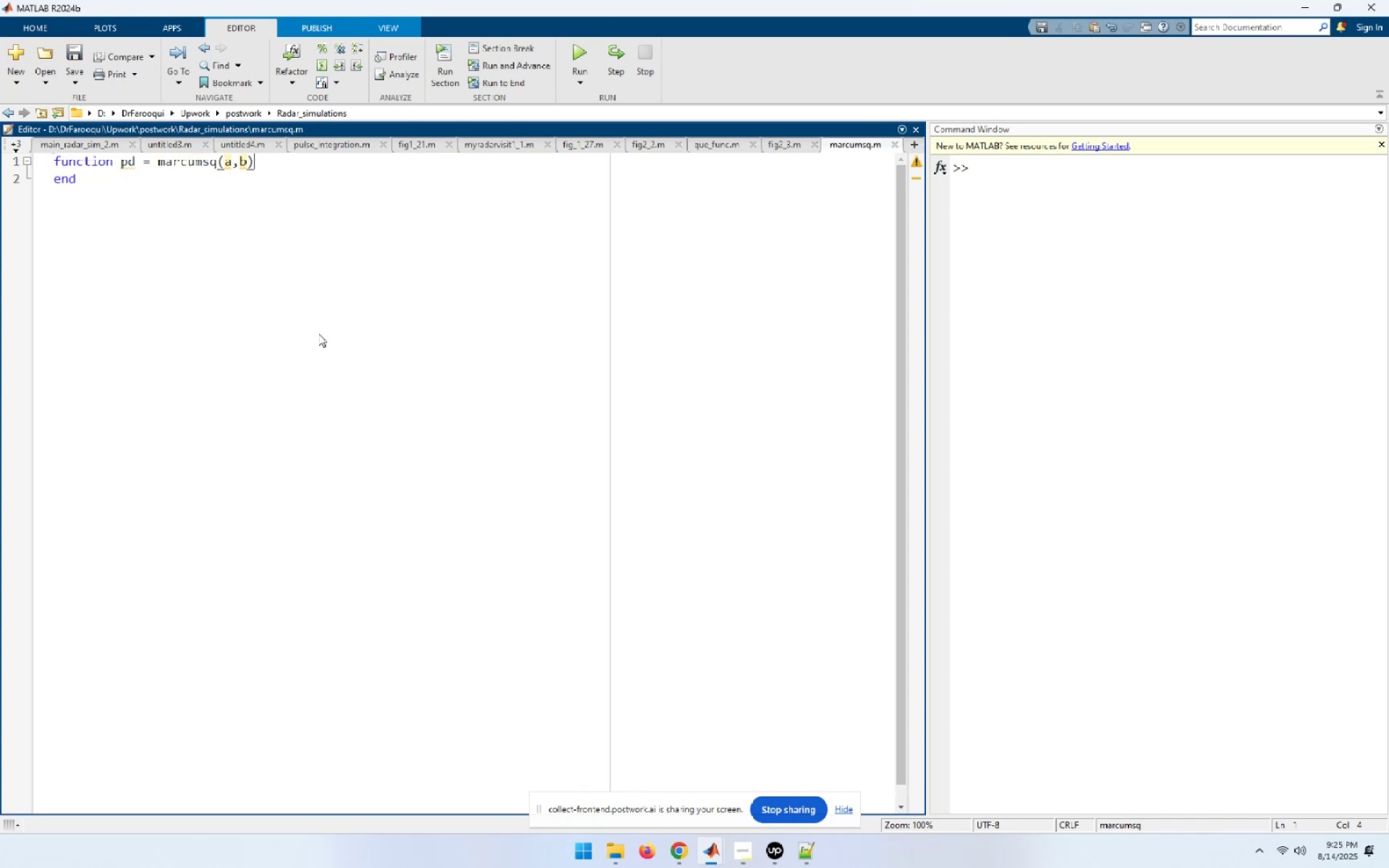 
key(NumpadEnter)
 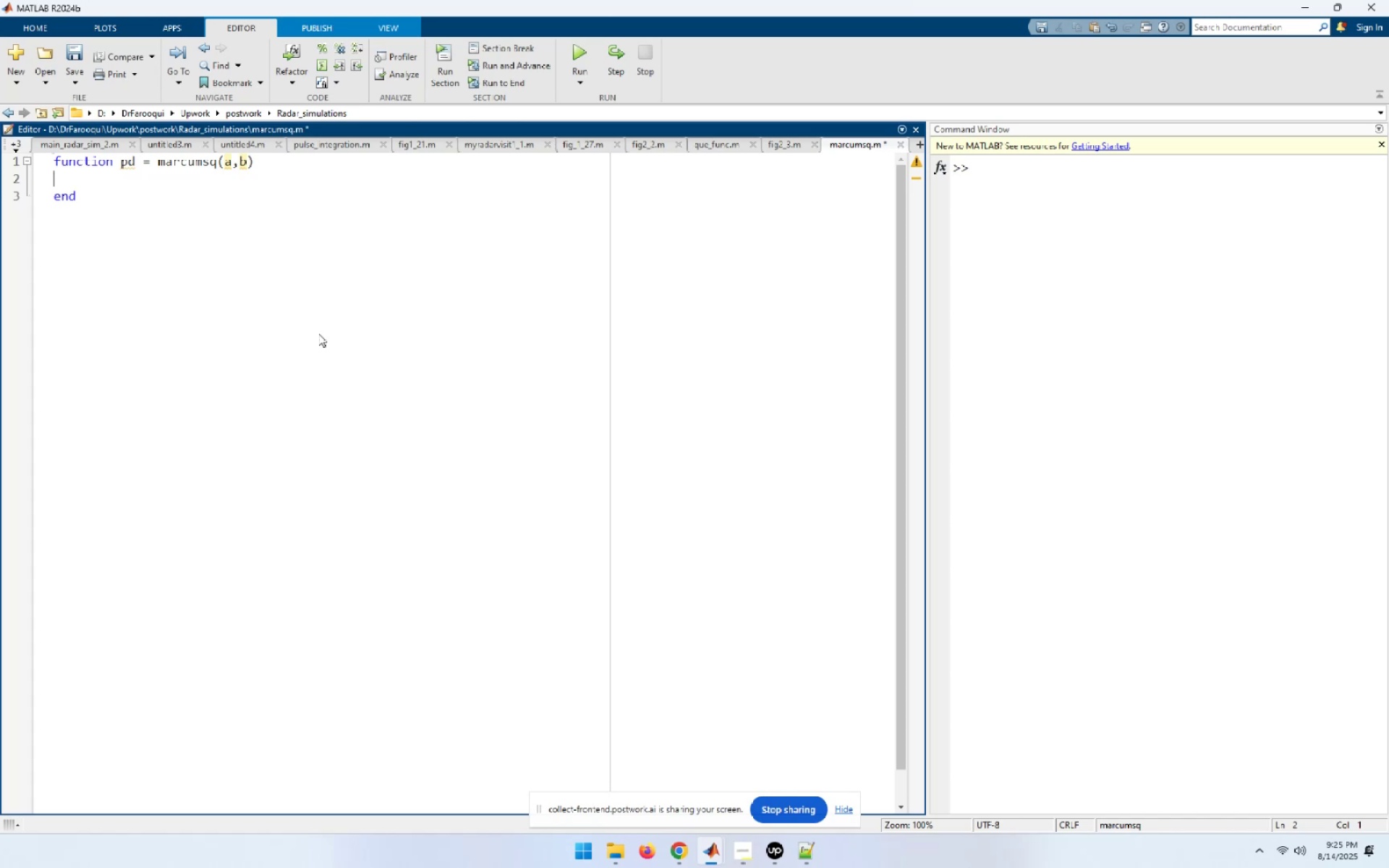 
wait(5.22)
 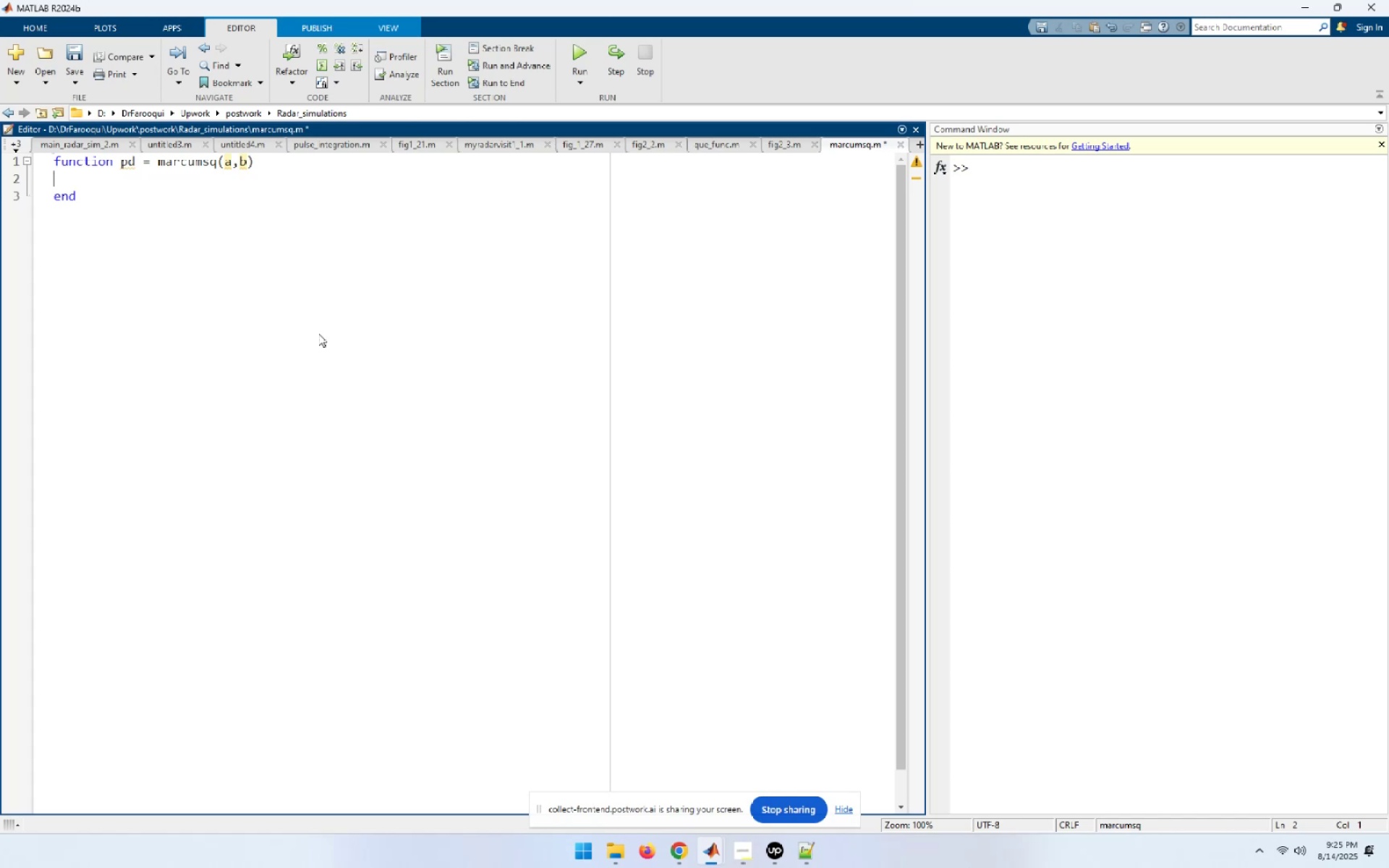 
type(max_test_value = 5000;)
 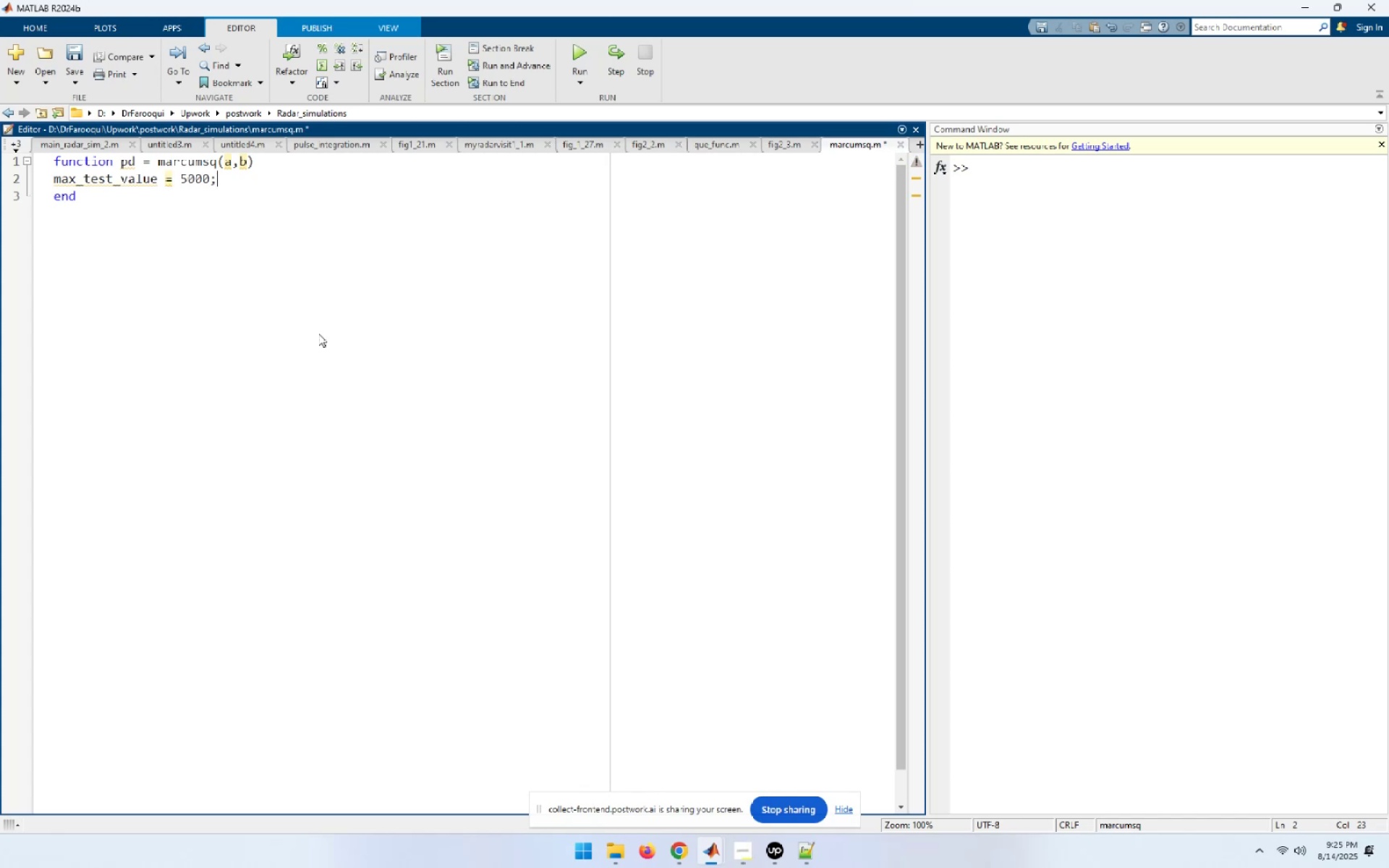 
key(Enter)
 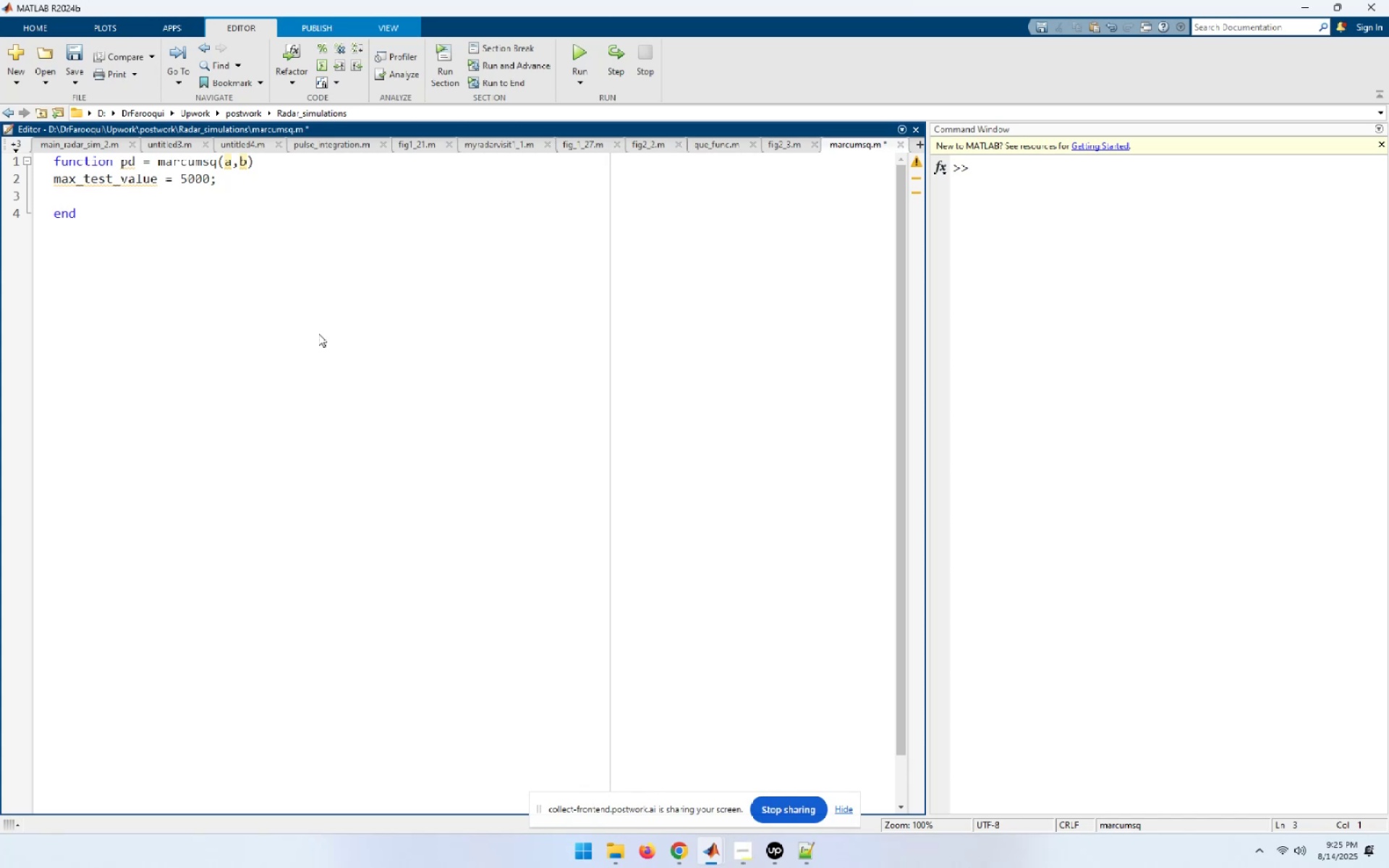 
type(if(a<b))
 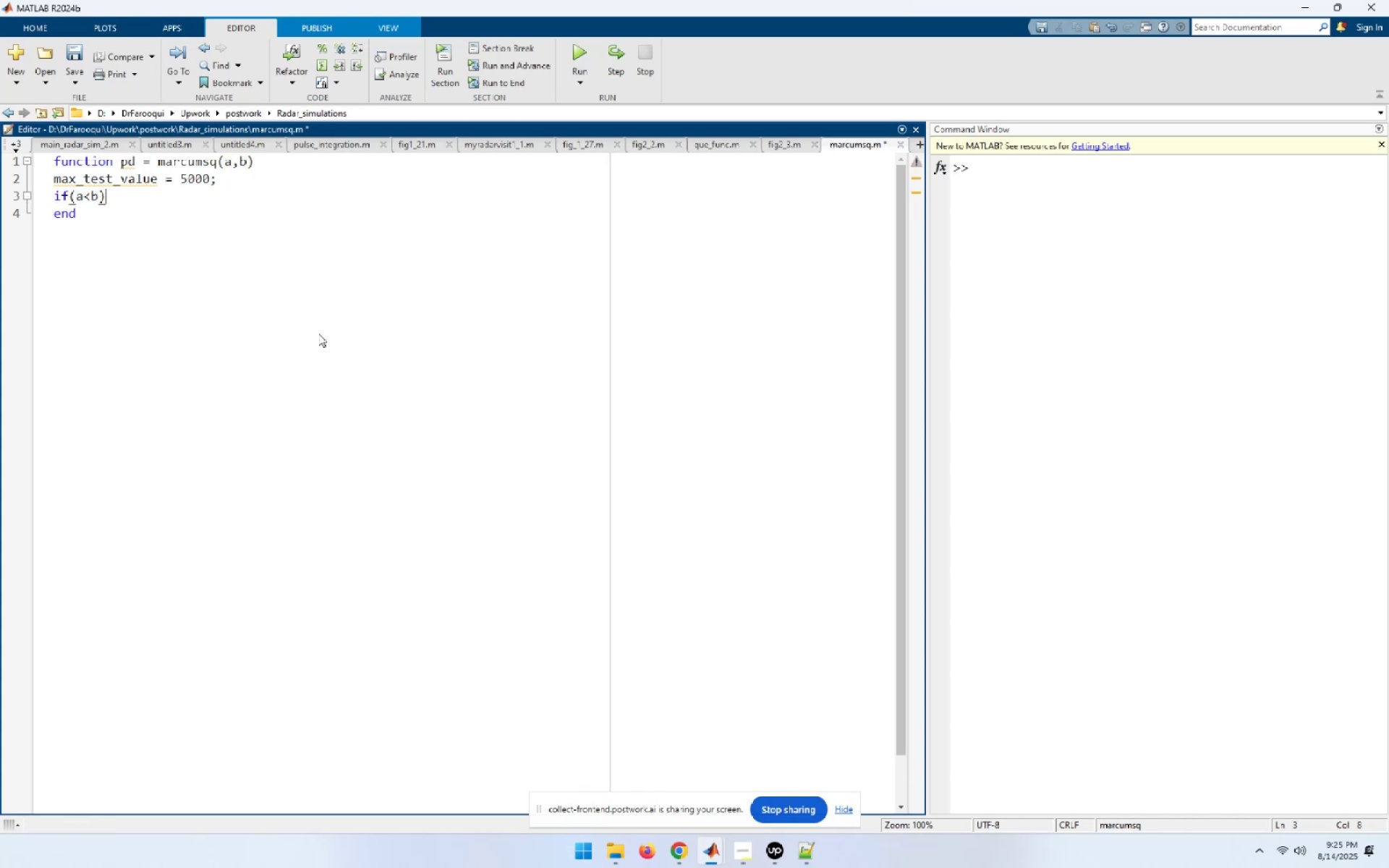 
 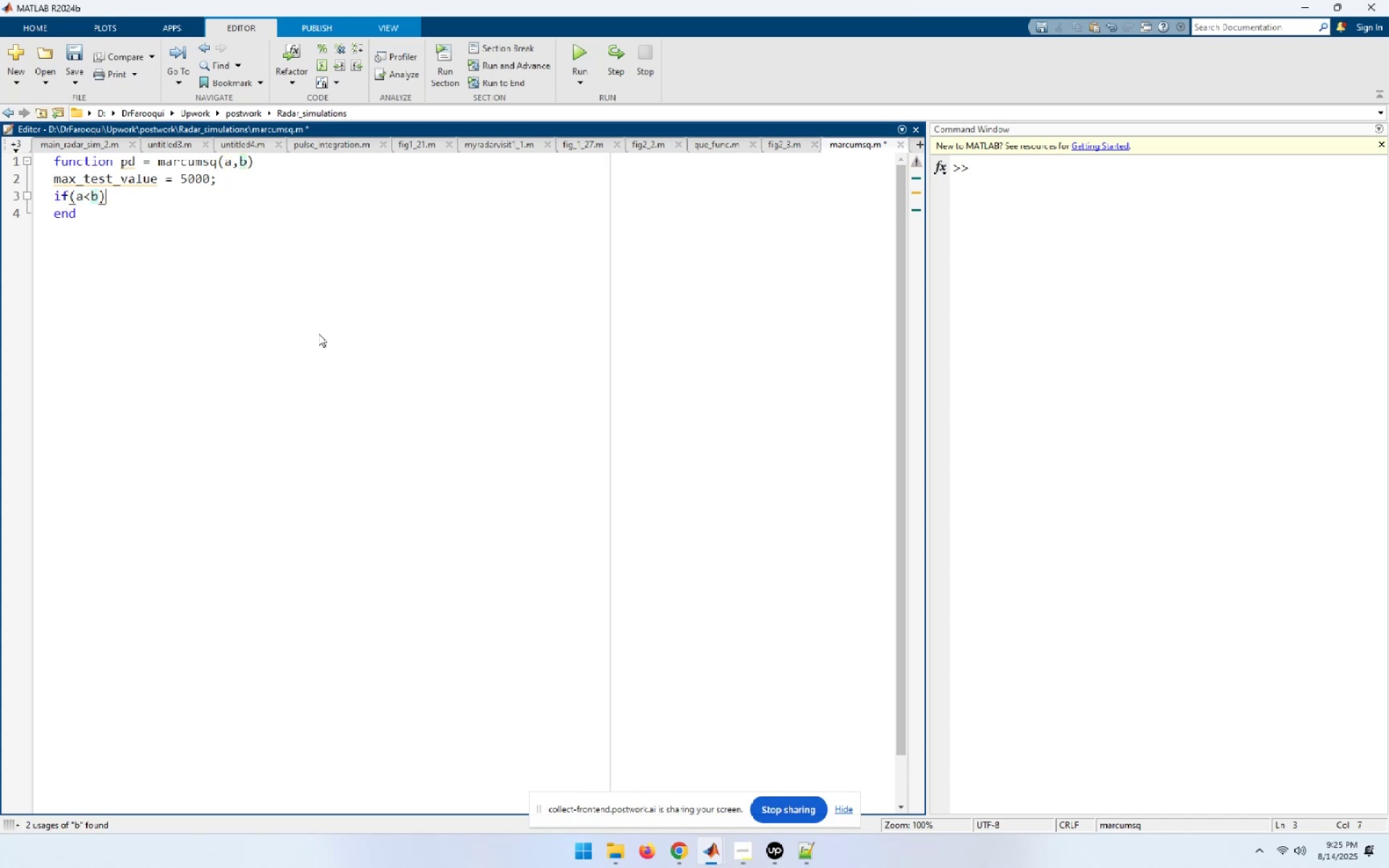 
key(Enter)
 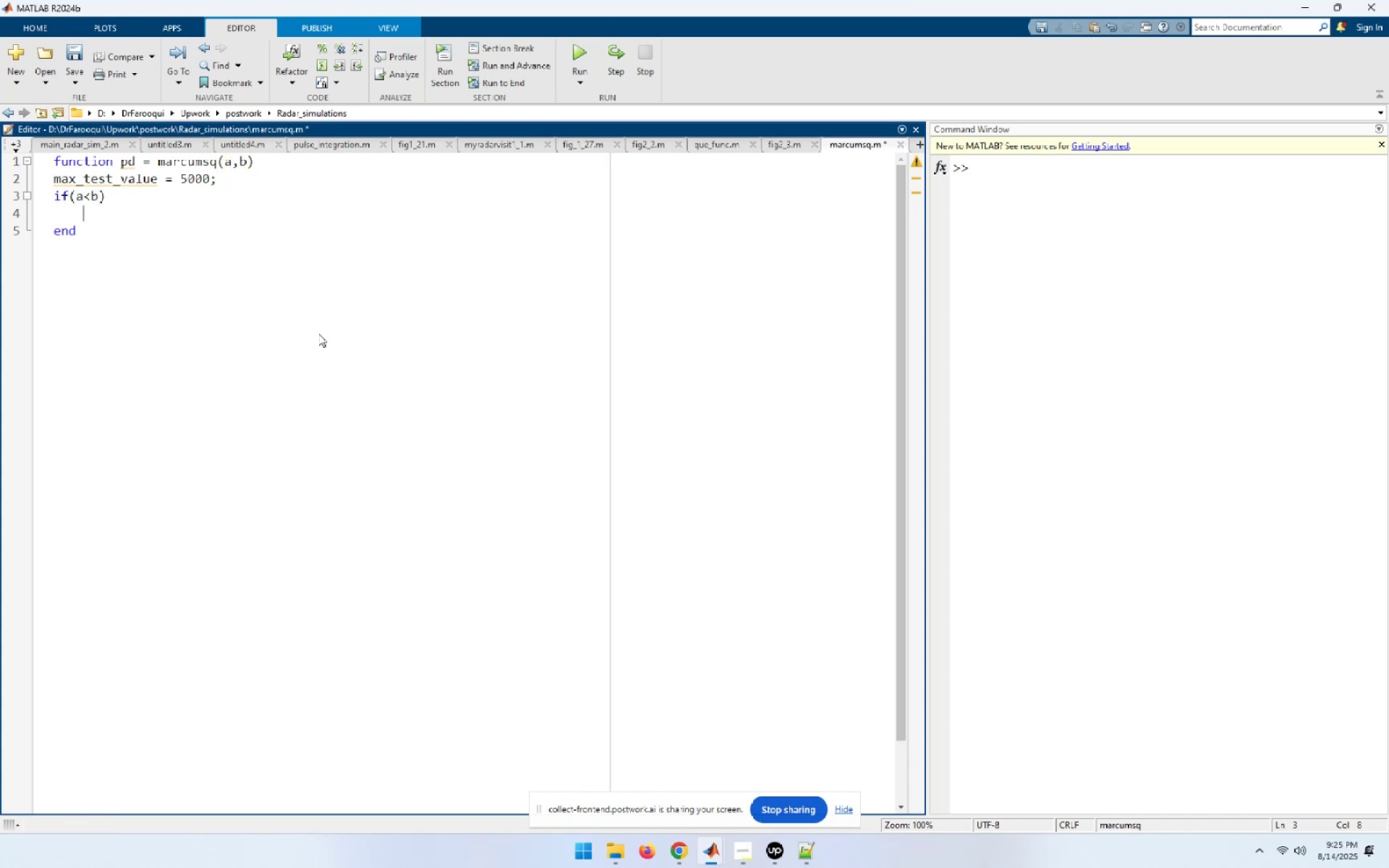 
type(alphan0 = 1;)
 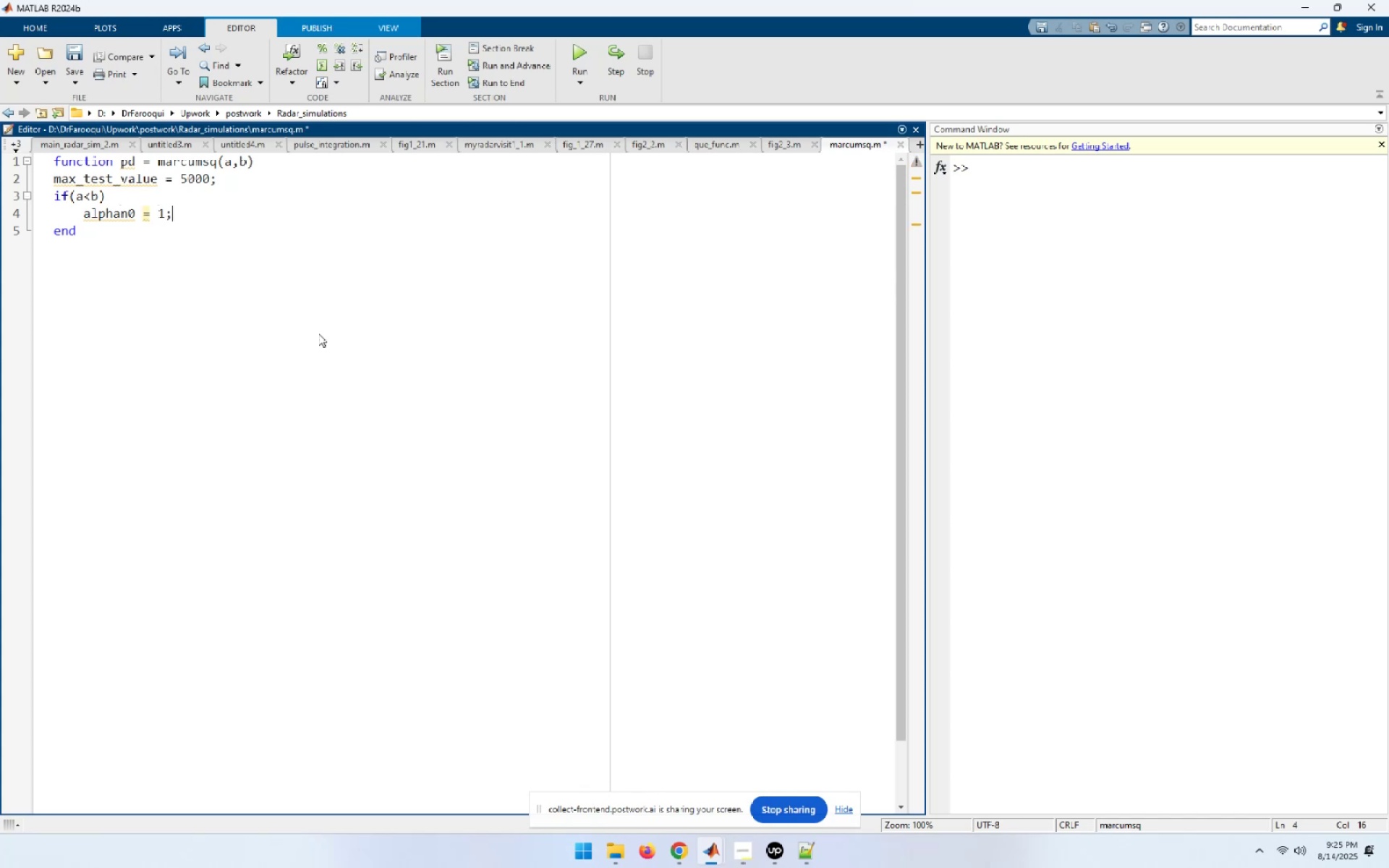 
key(Enter)
 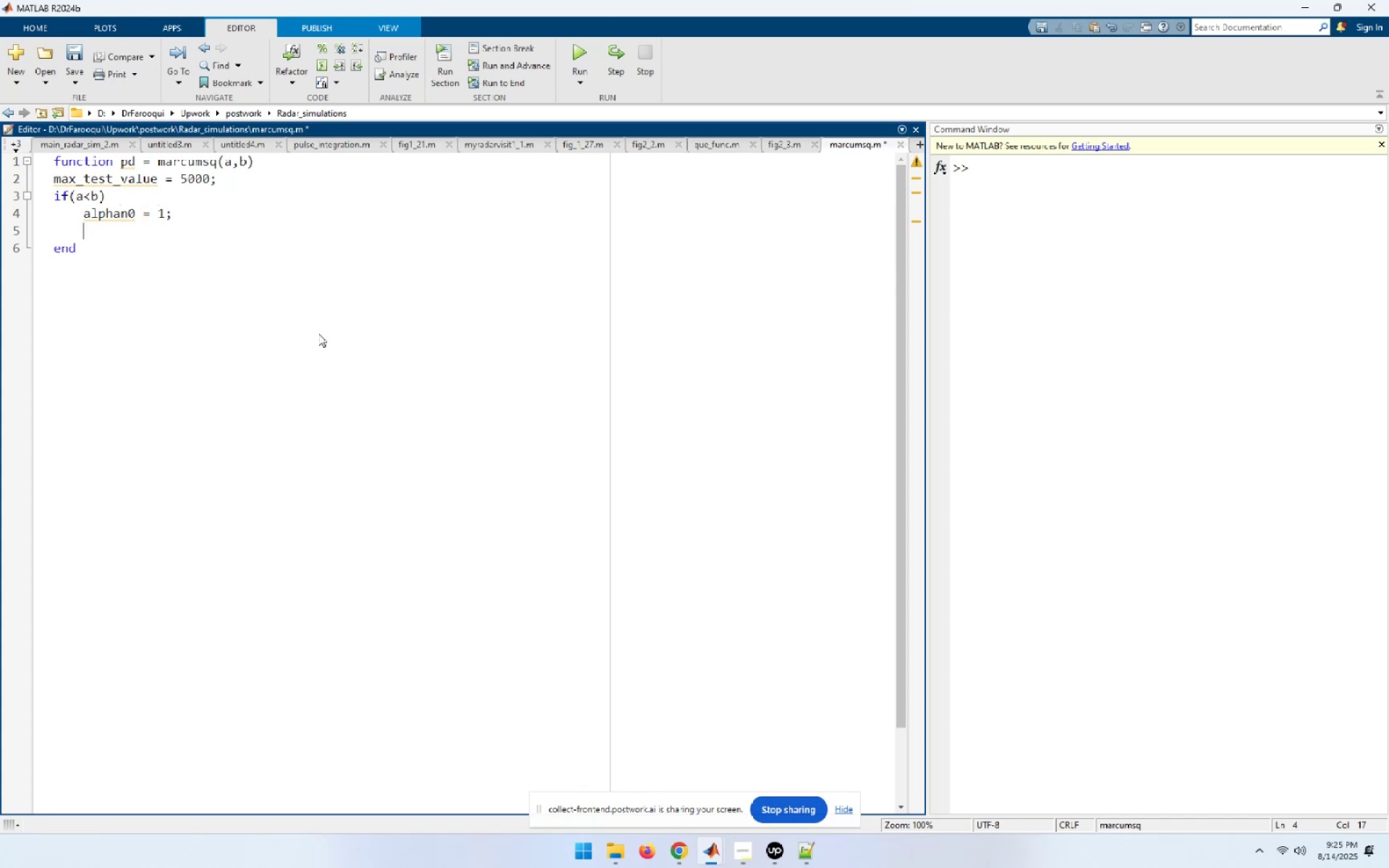 
type(n)
key(Backspace)
type(dn = a/b;)
 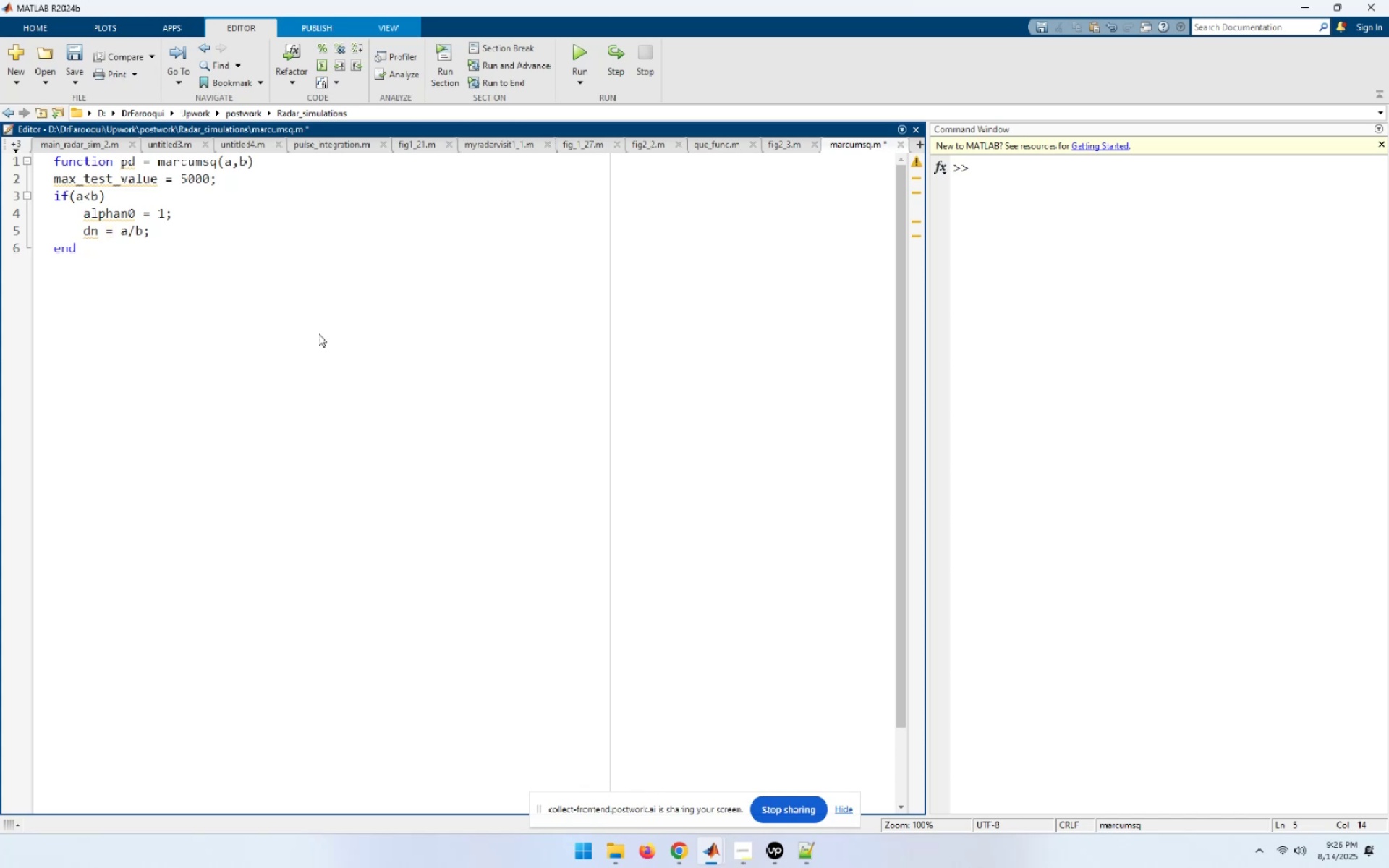 
key(Enter)
 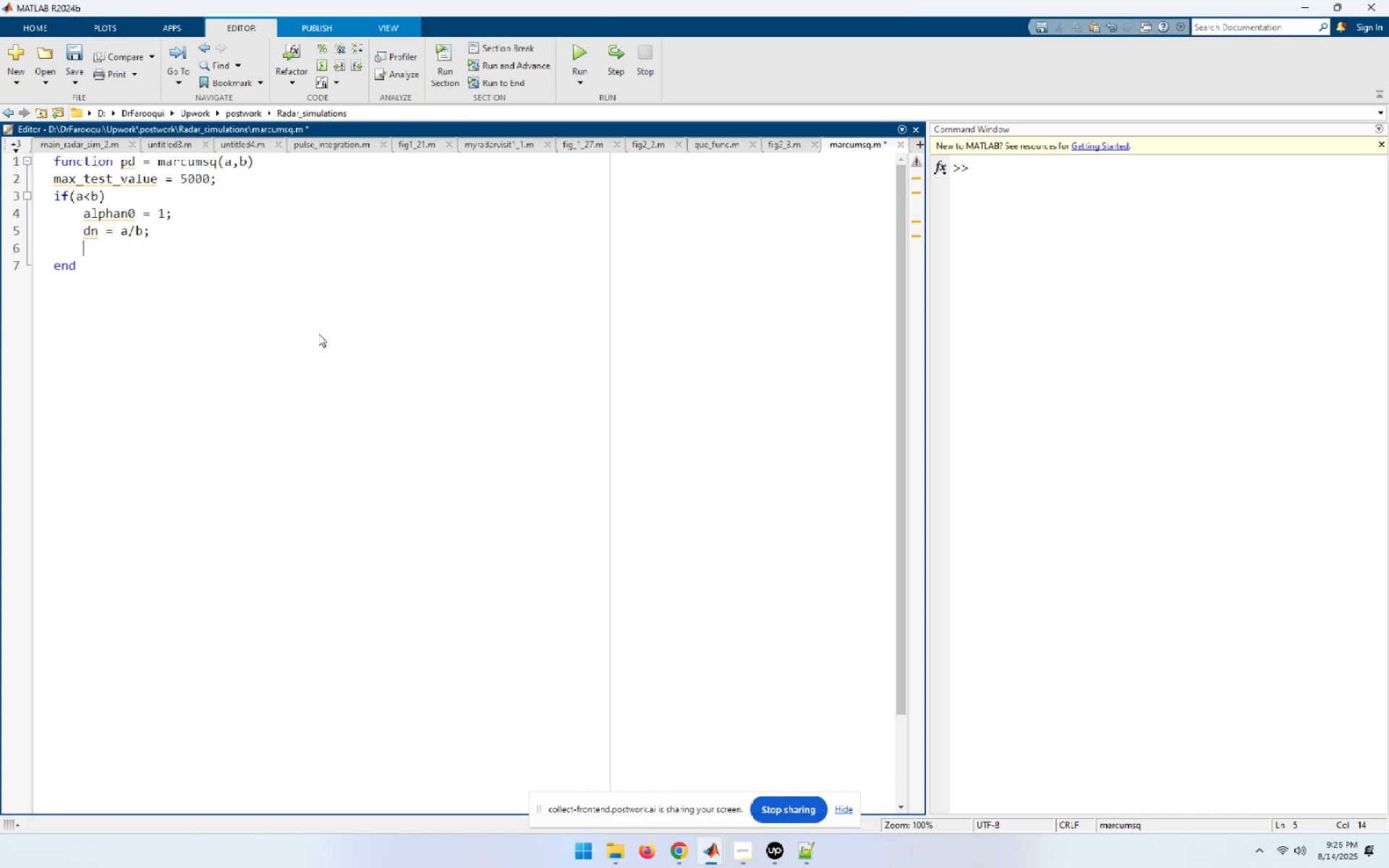 
key(E)
 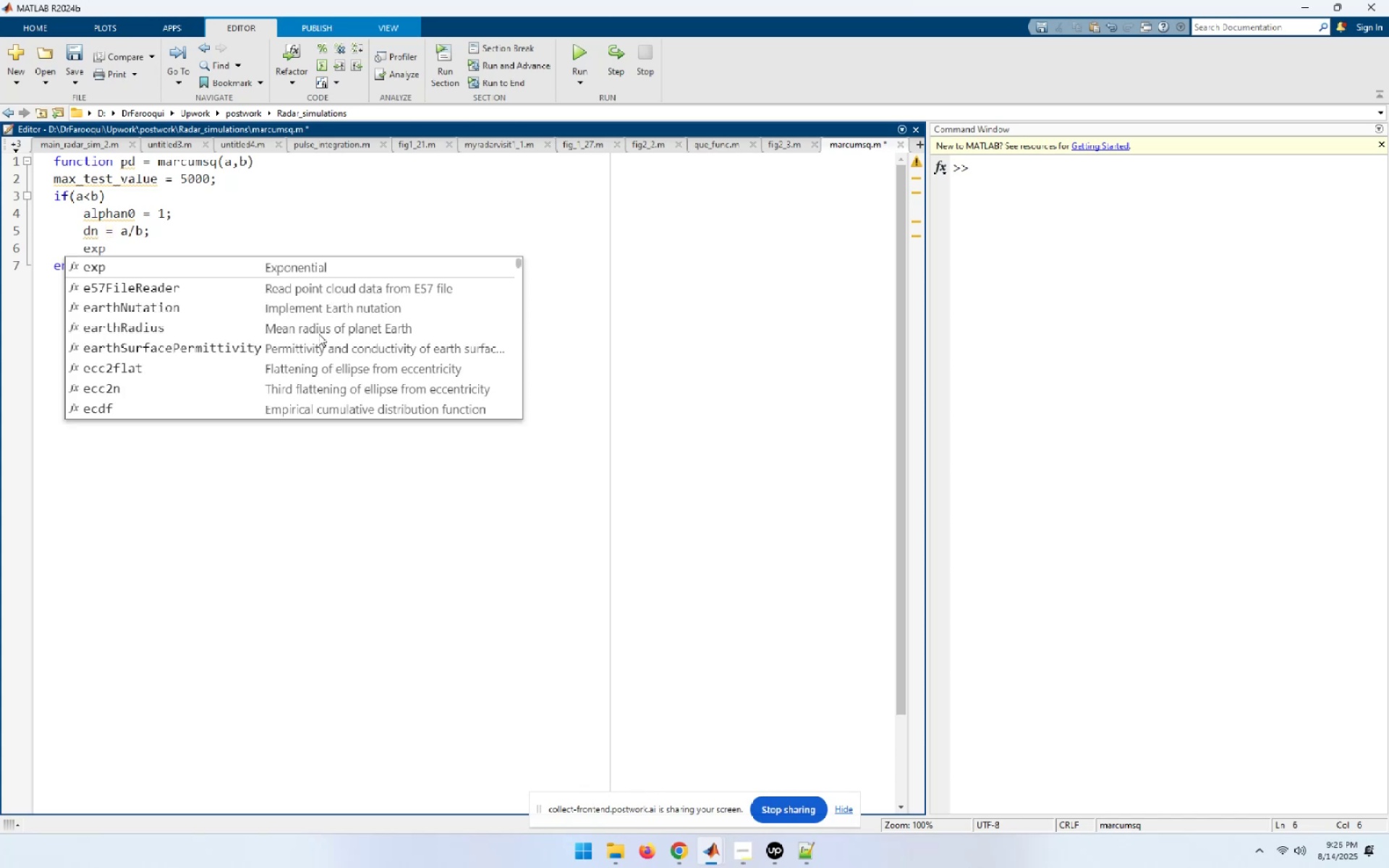 
type(lse)
 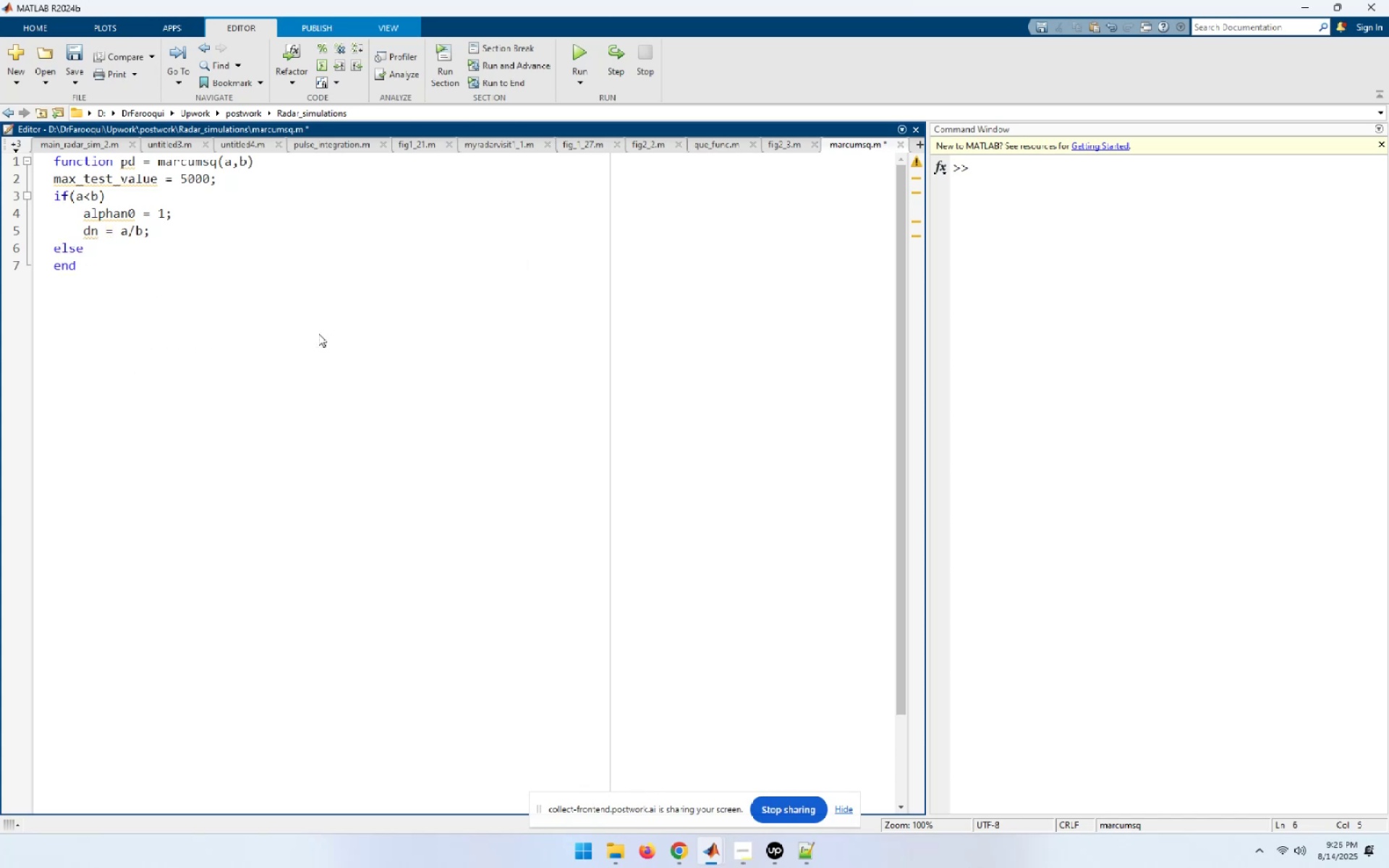 
key(Enter)
 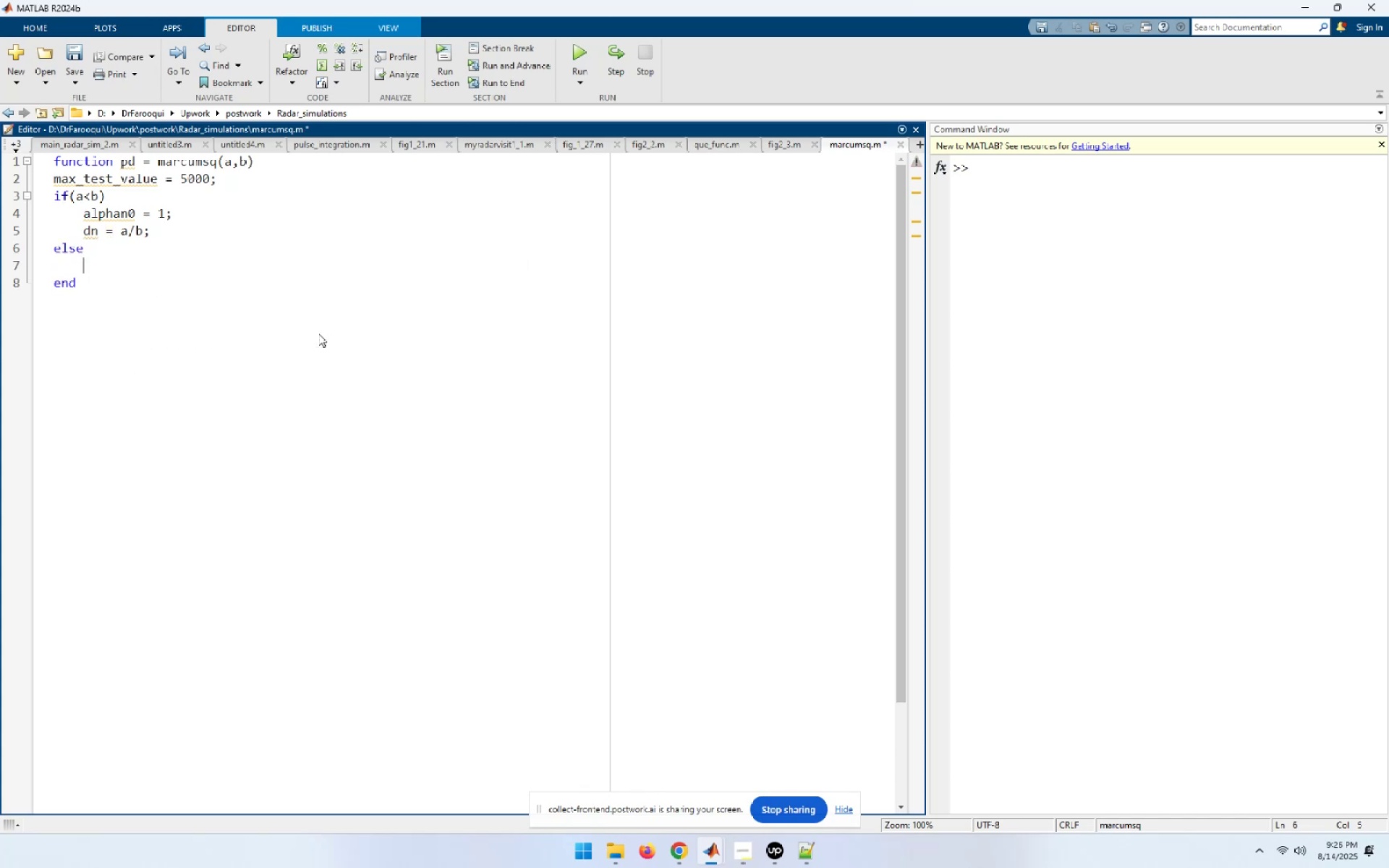 
type(end)
 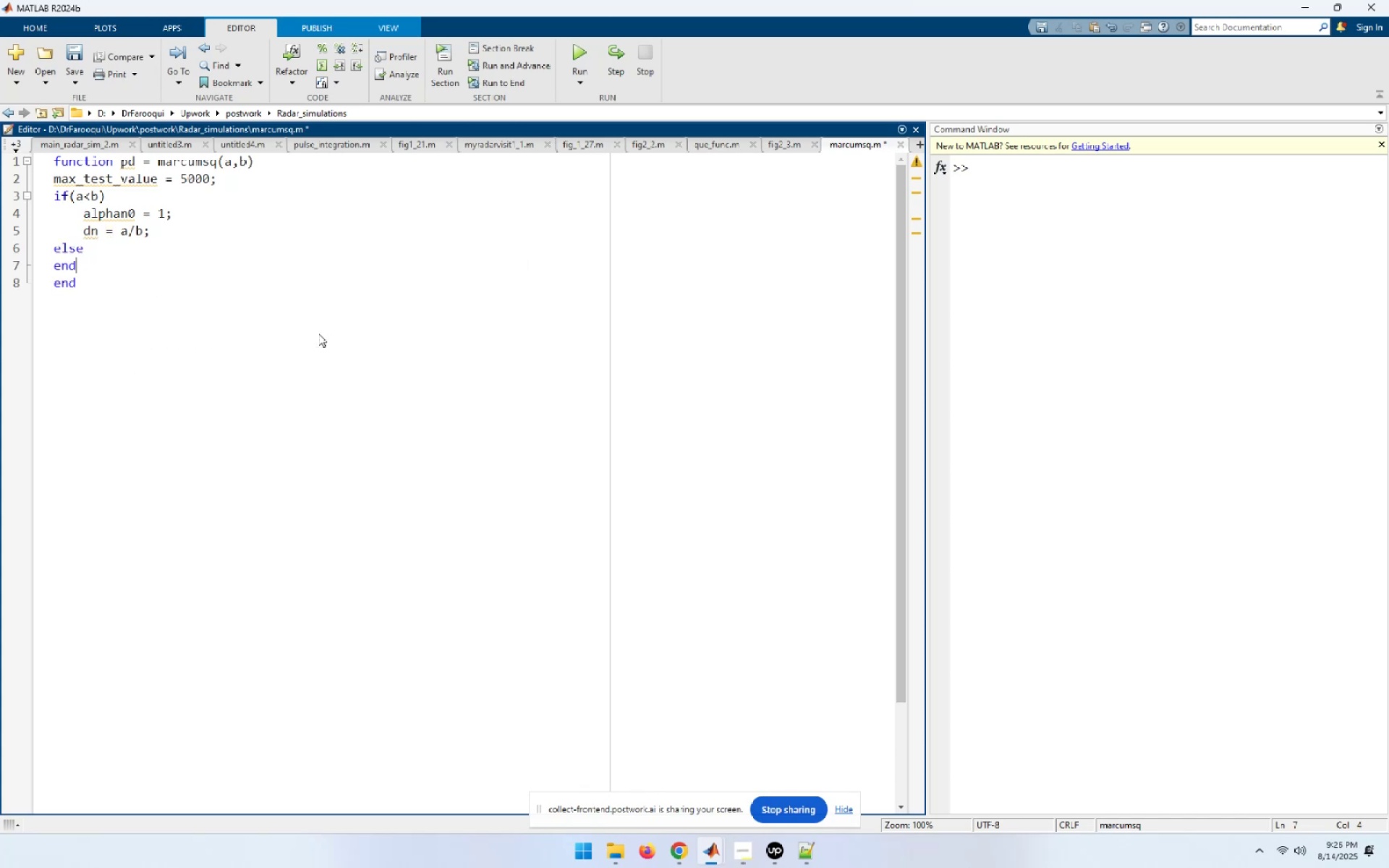 
key(Enter)
 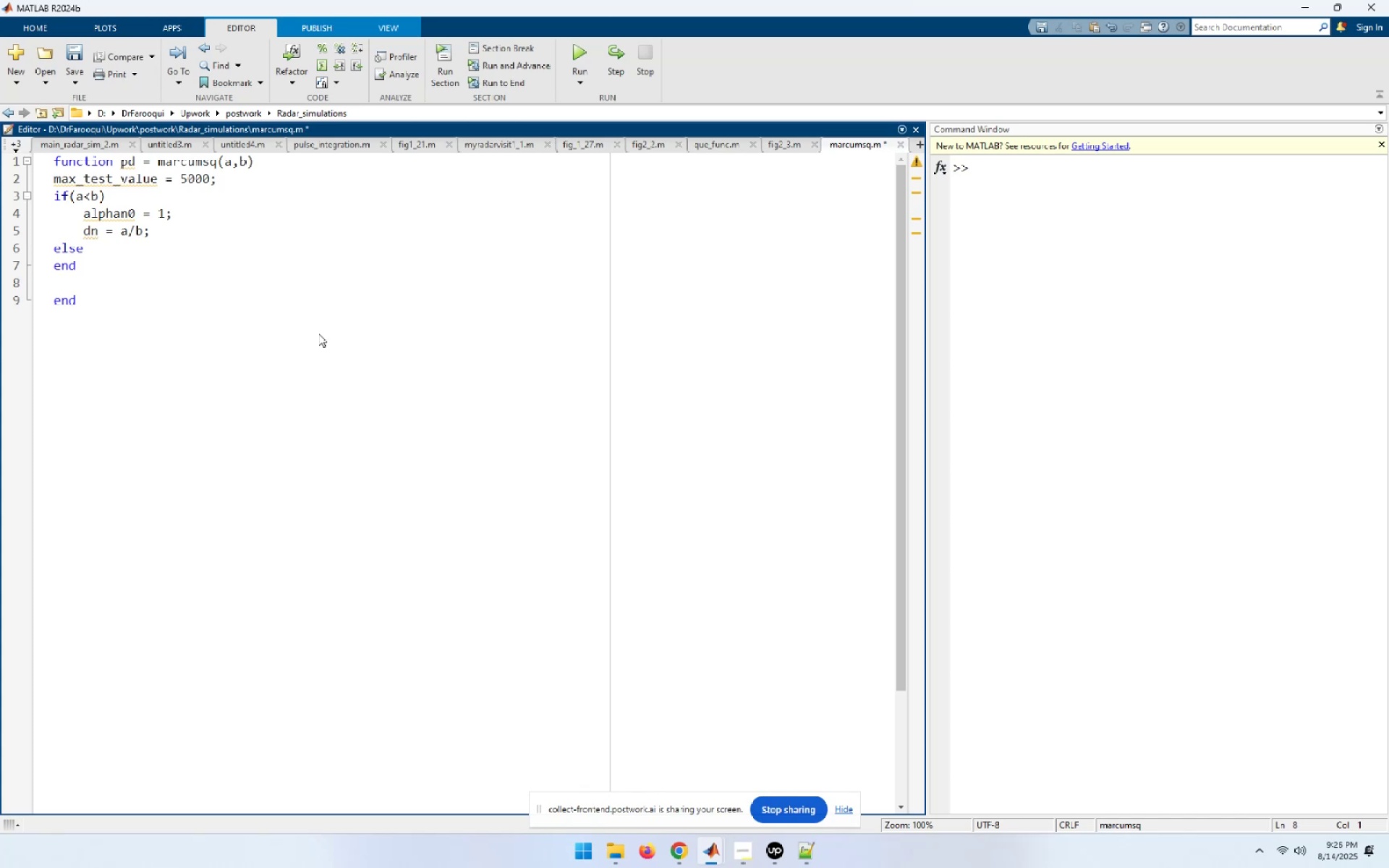 
type(alphan_! + 0;)
 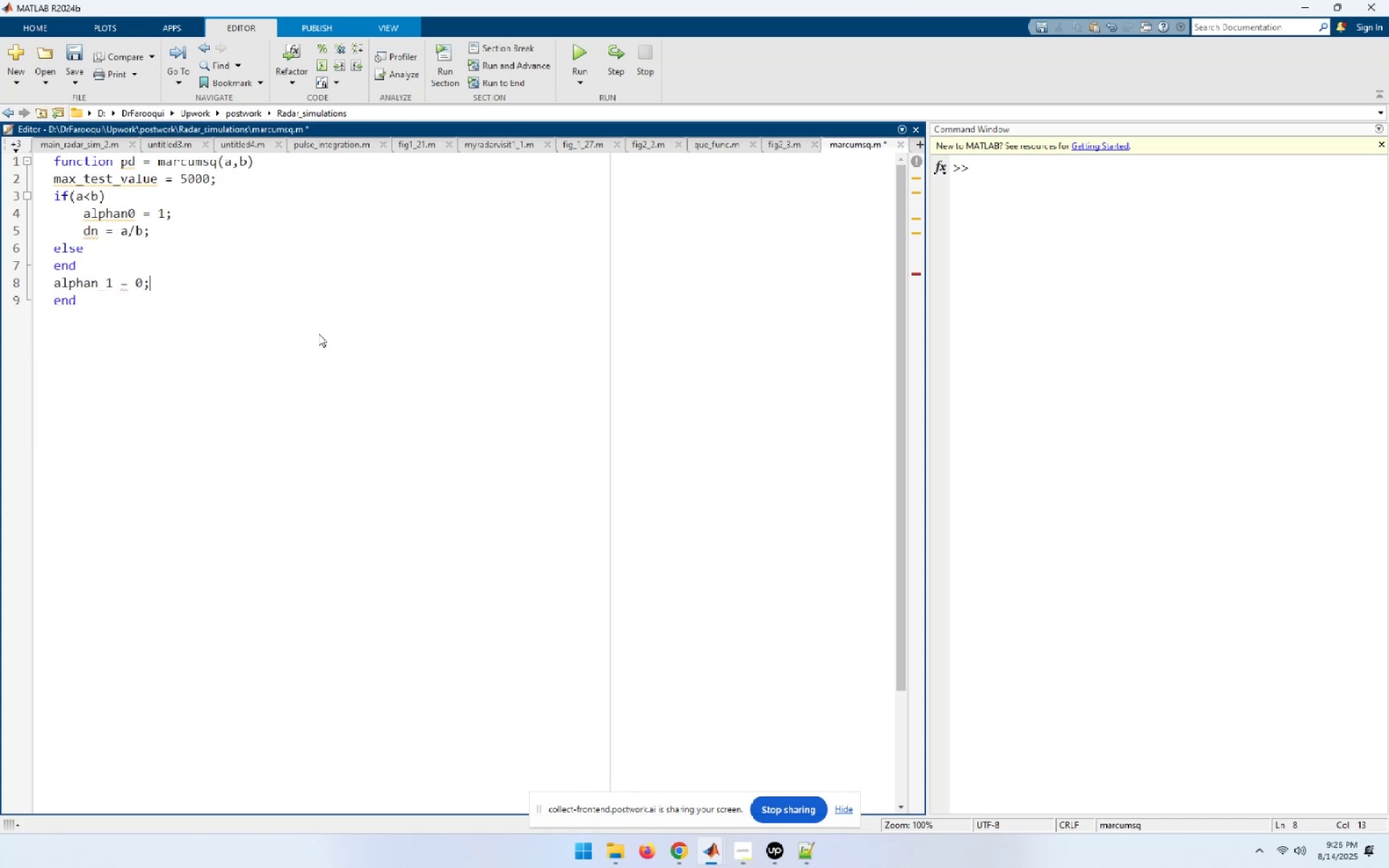 
key(Enter)
 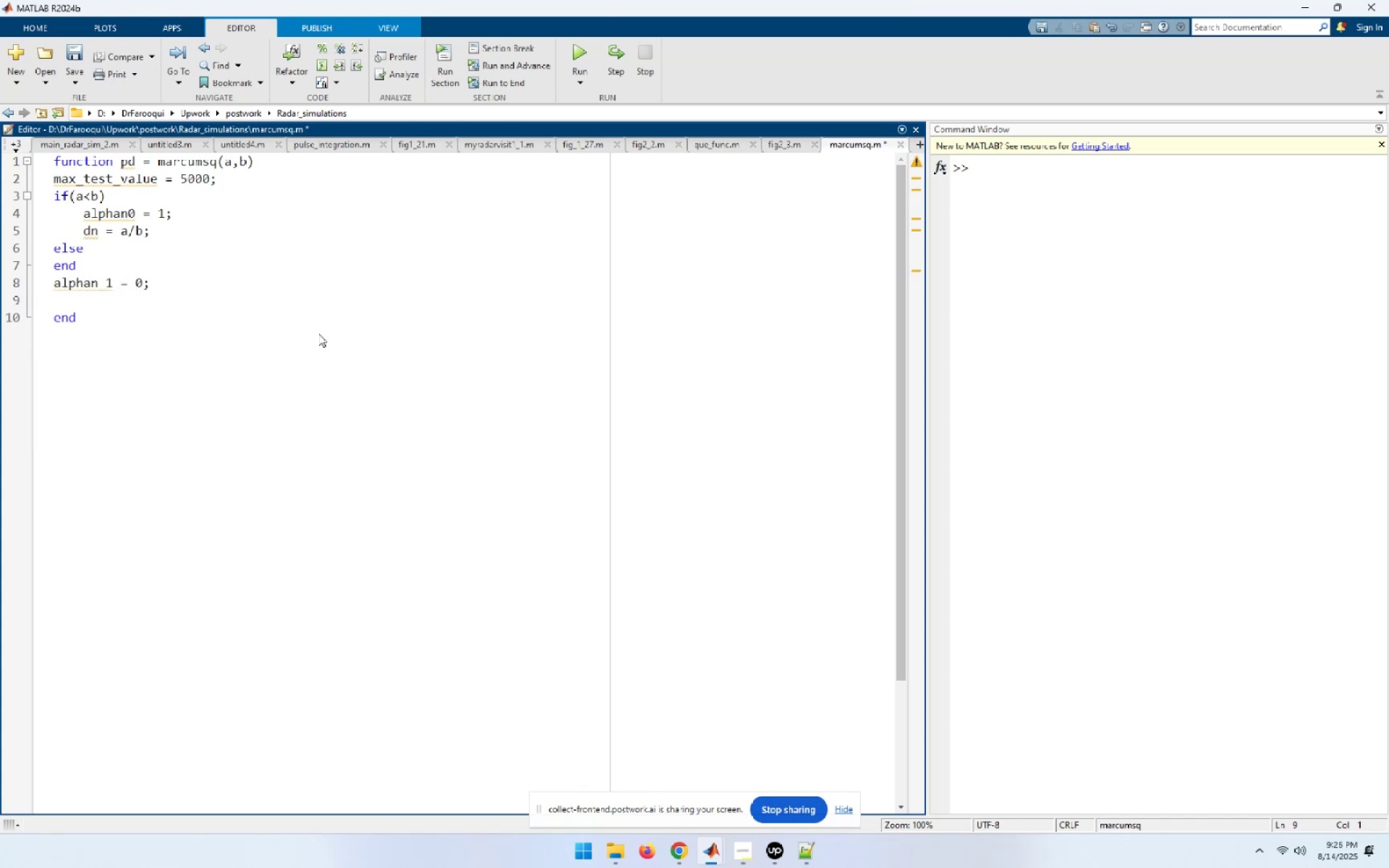 
type(betan0)
key(Backspace)
type(0 = 0.5;)
 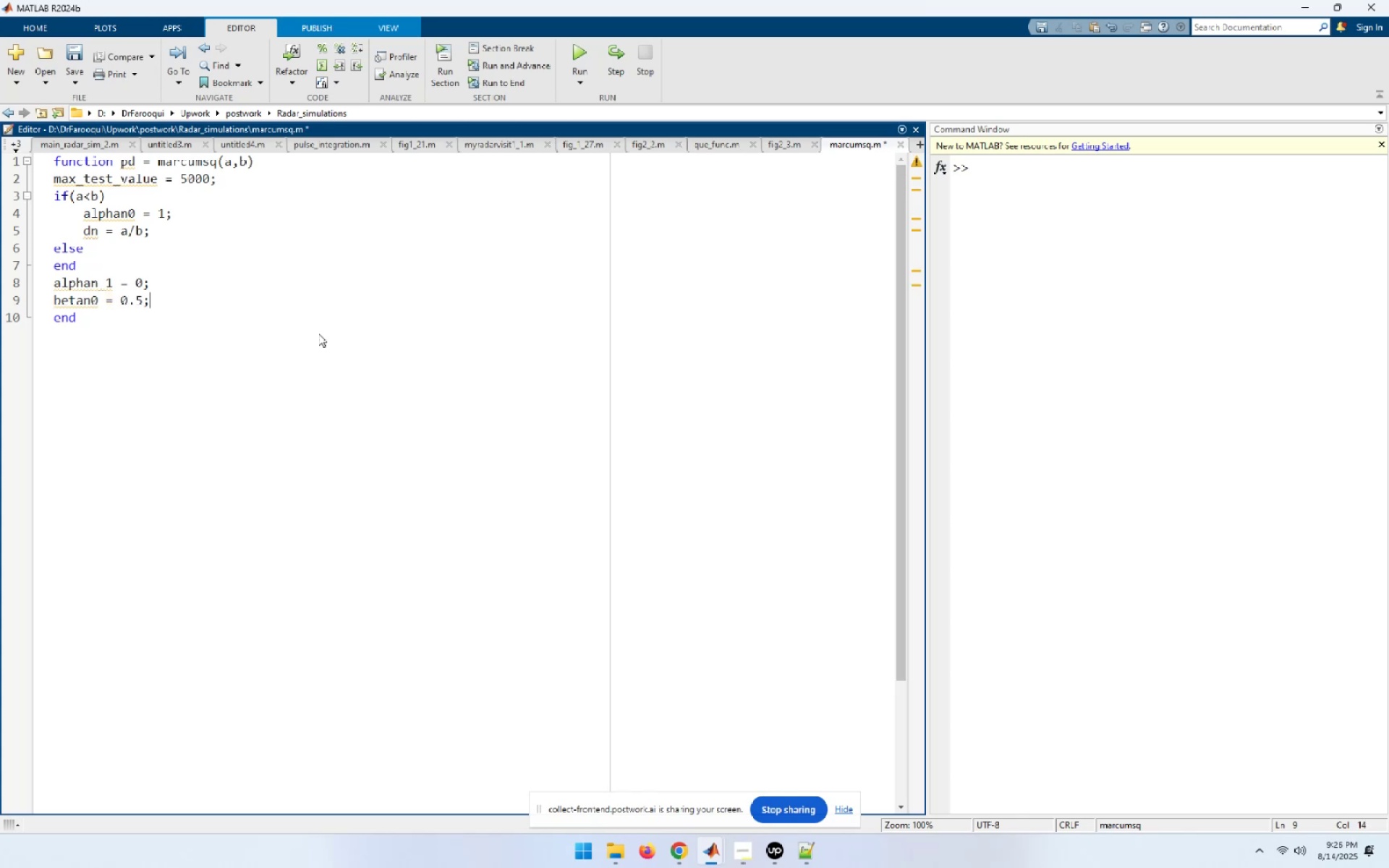 
key(Control+A)
 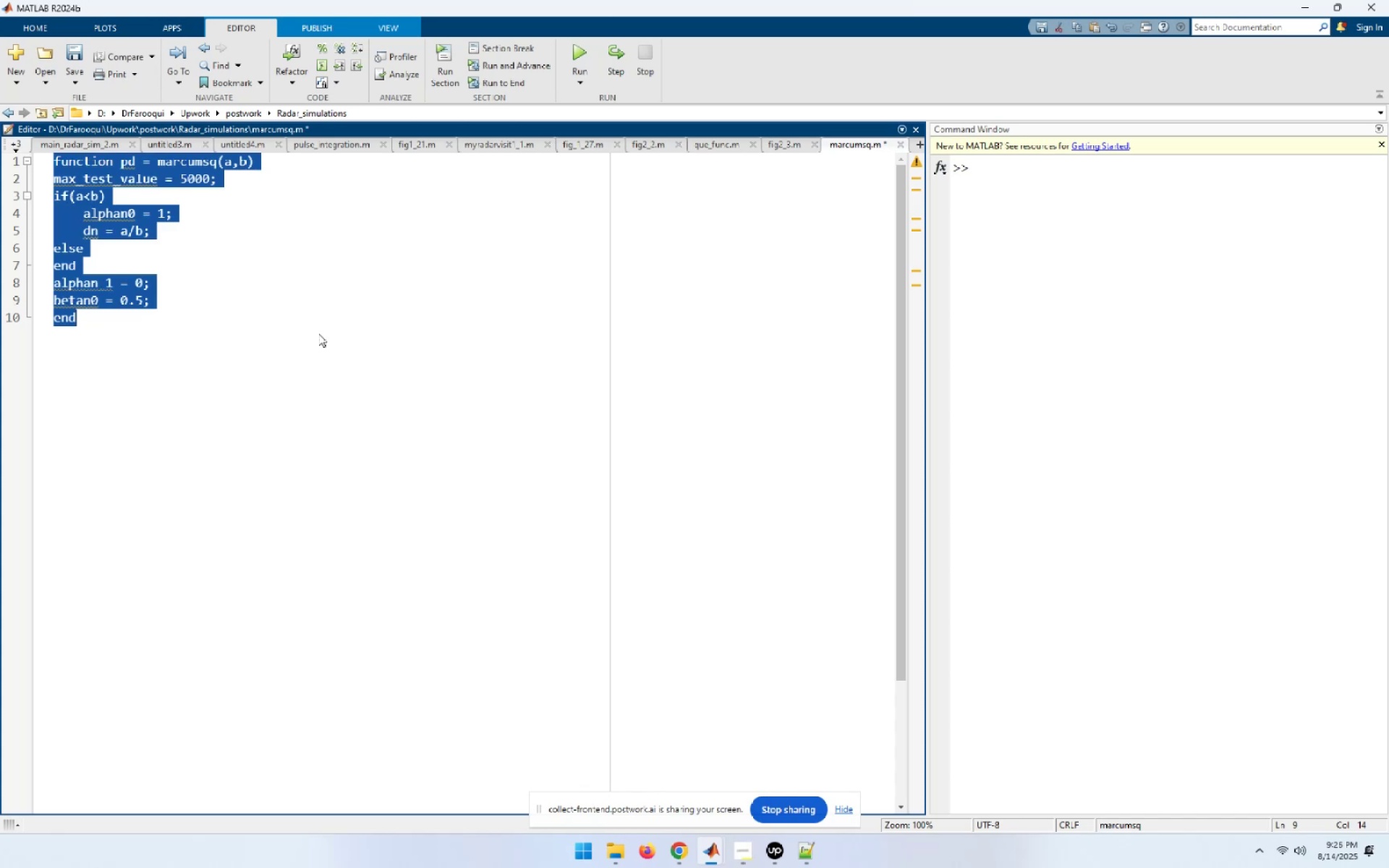 
key(Control+I)
 